 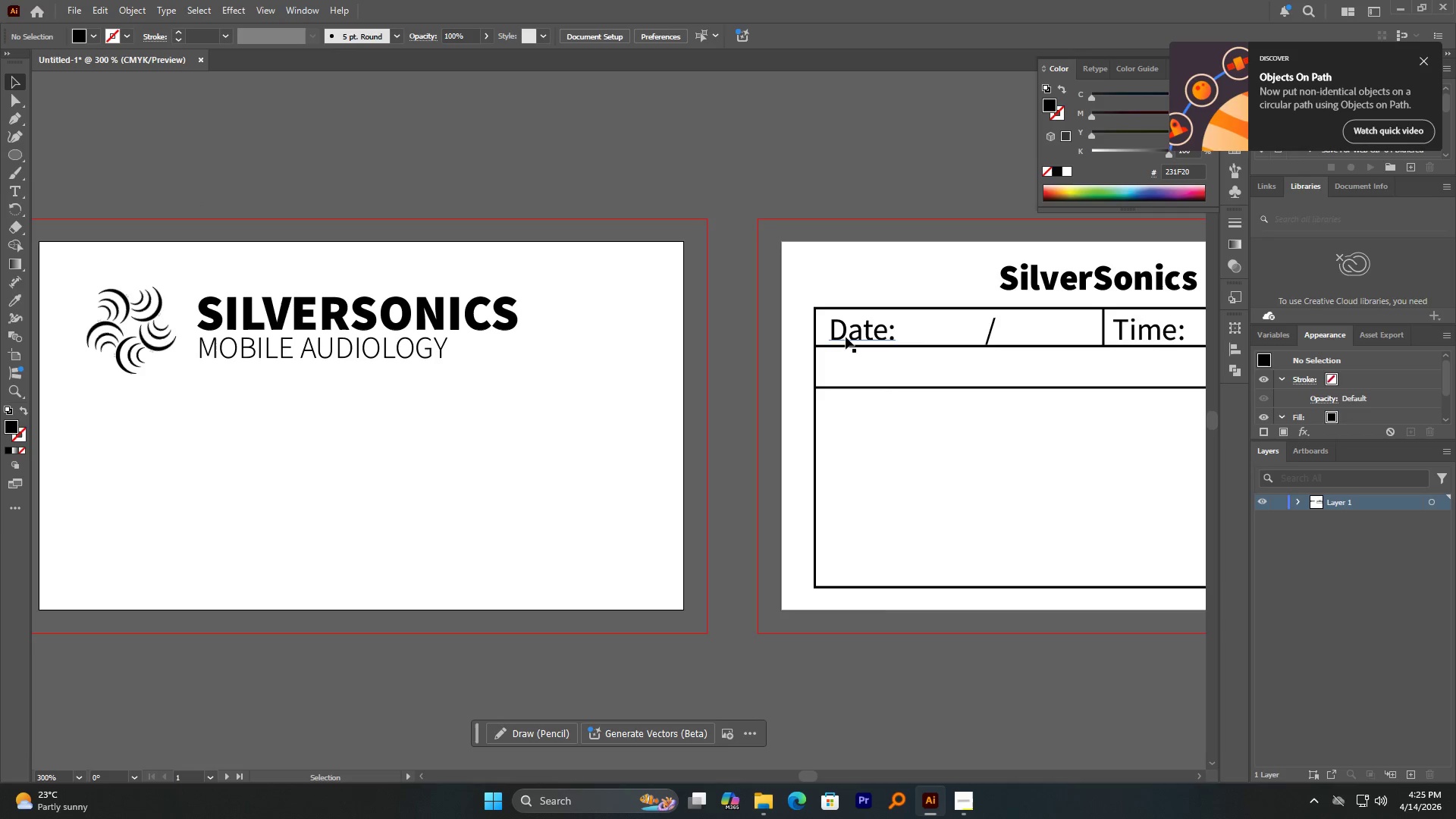 
left_click_drag(start_coordinate=[848, 336], to_coordinate=[846, 376])
 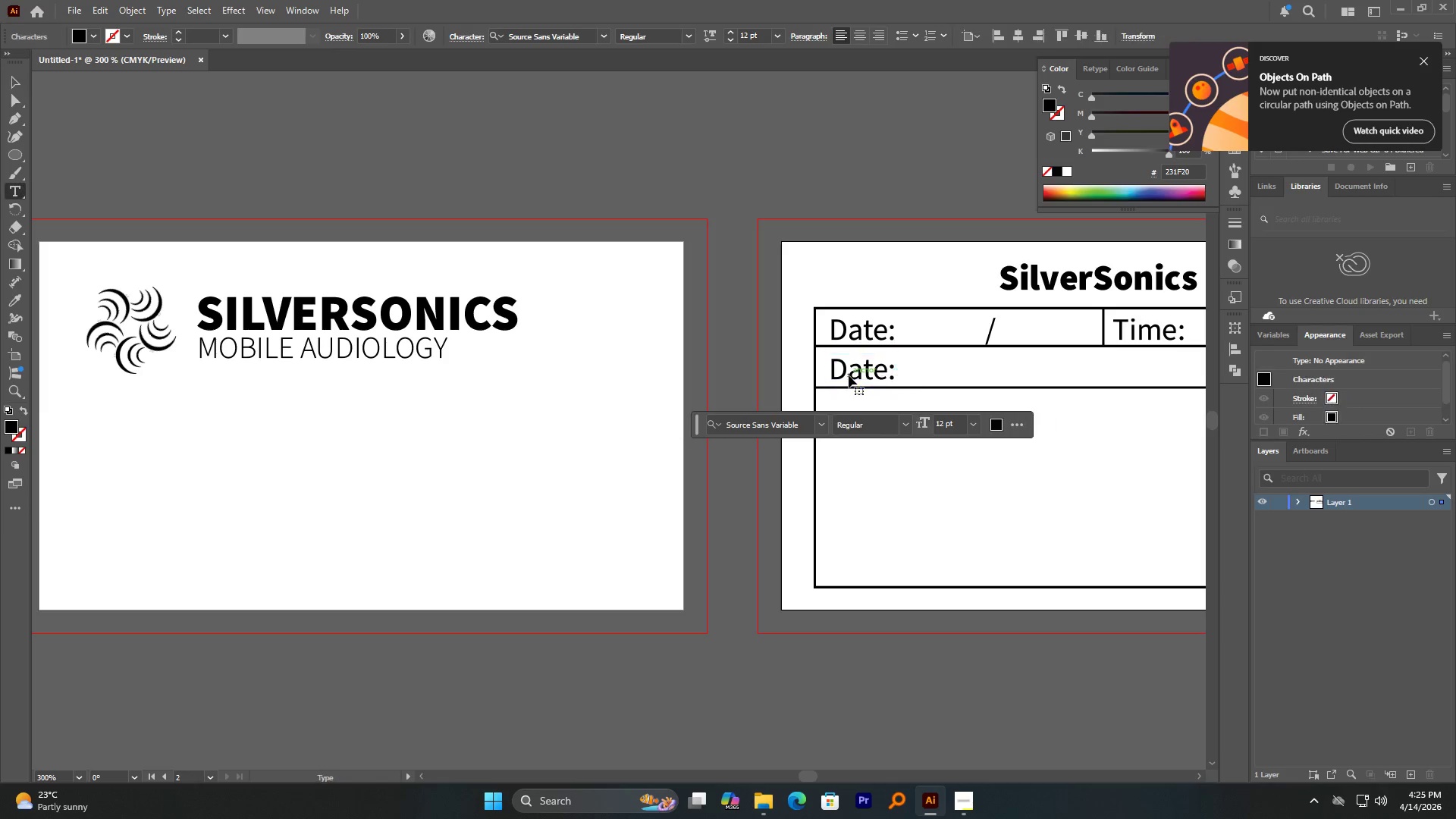 
hold_key(key=ShiftLeft, duration=1.27)
 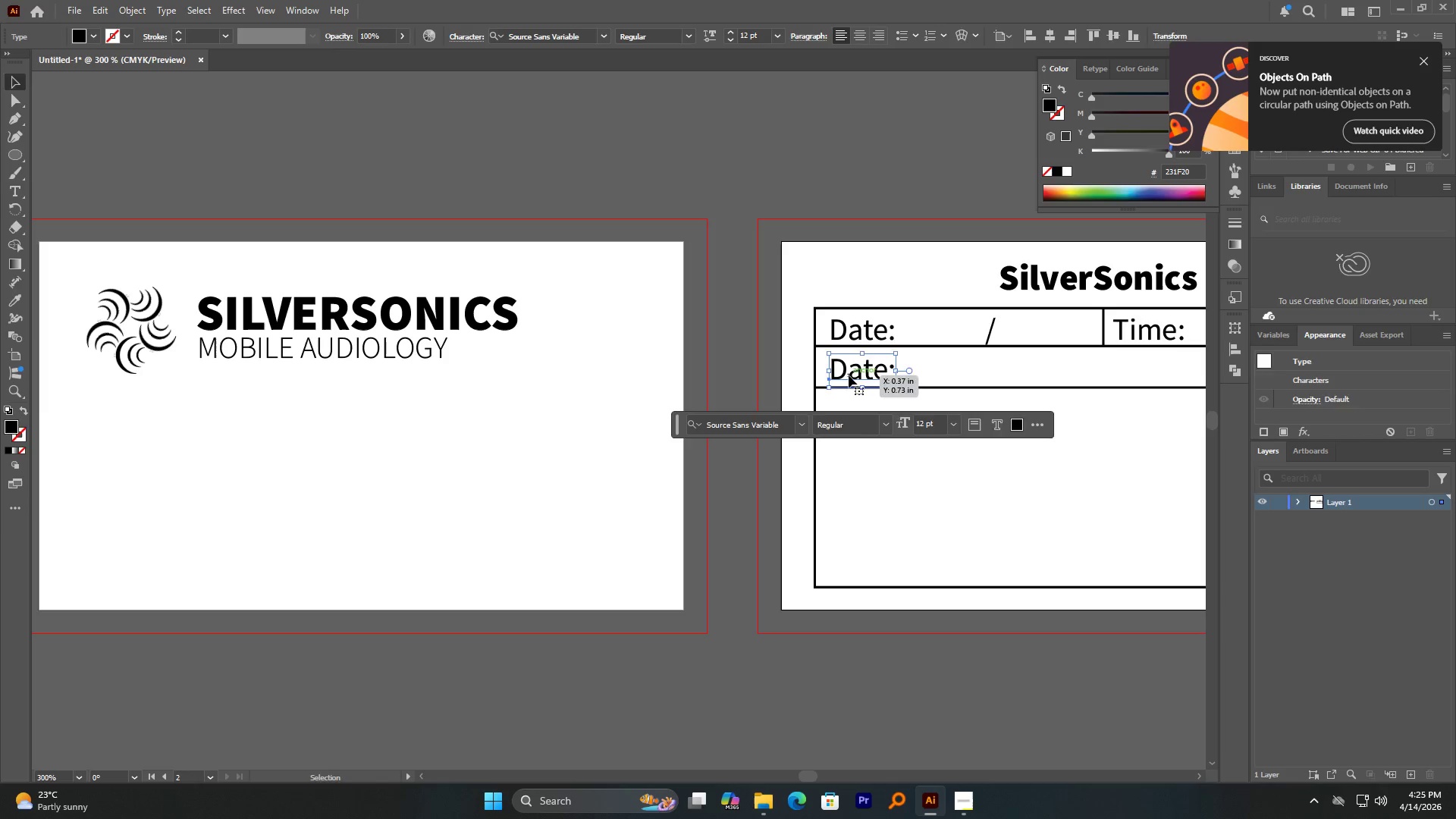 
double_click([849, 375])
 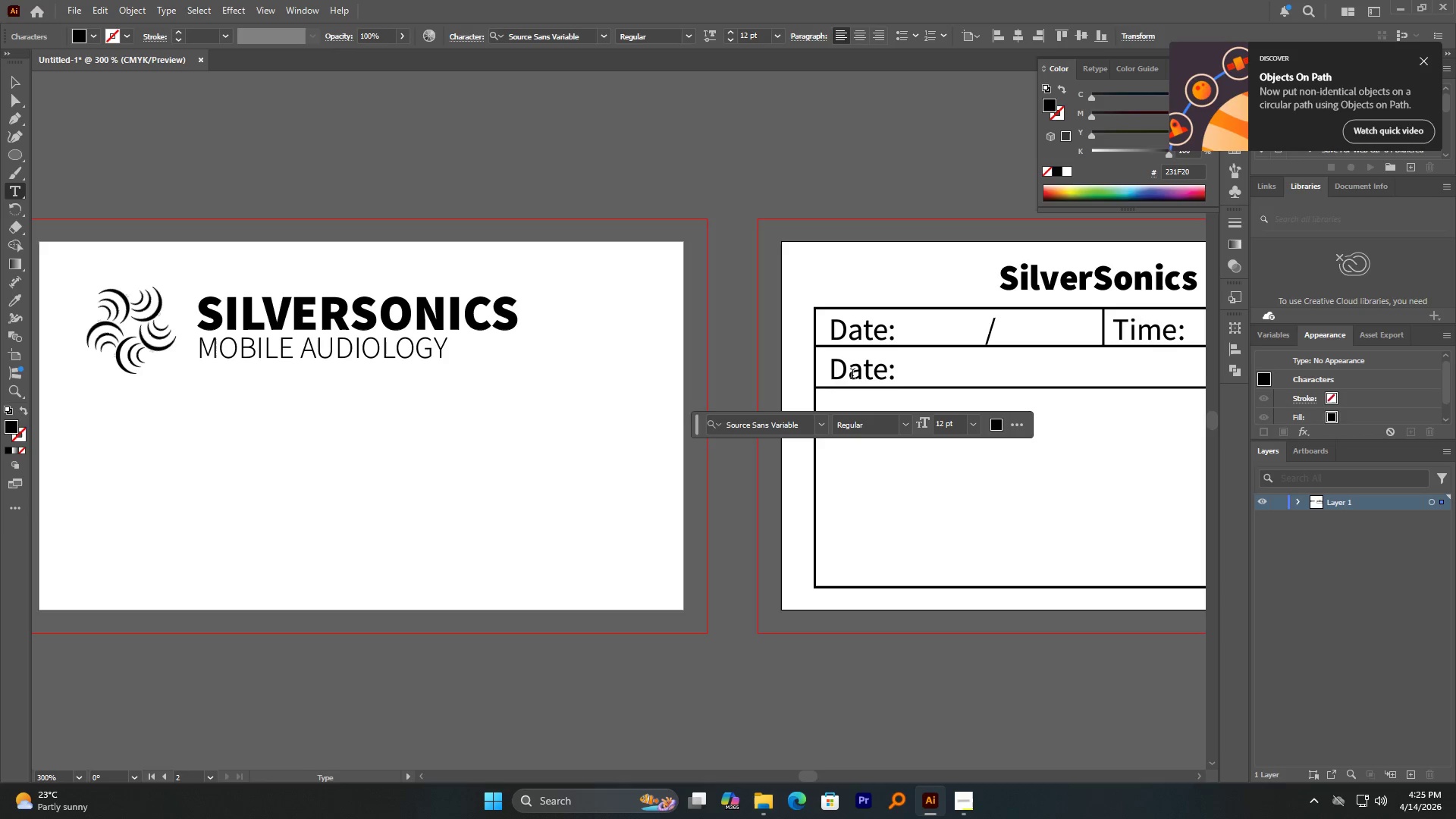 
key(Control+A)
 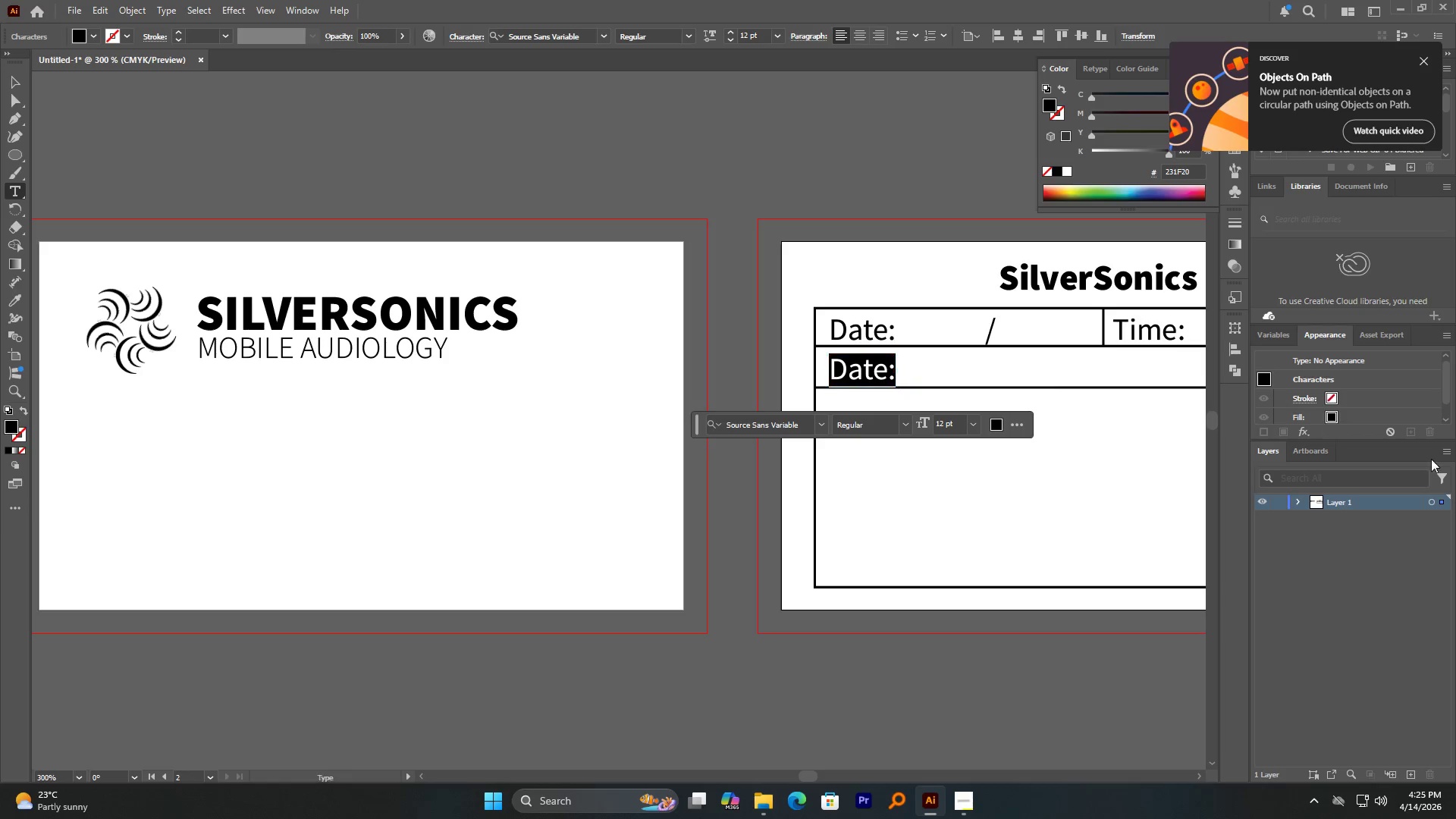 
type(Audiologist:)
 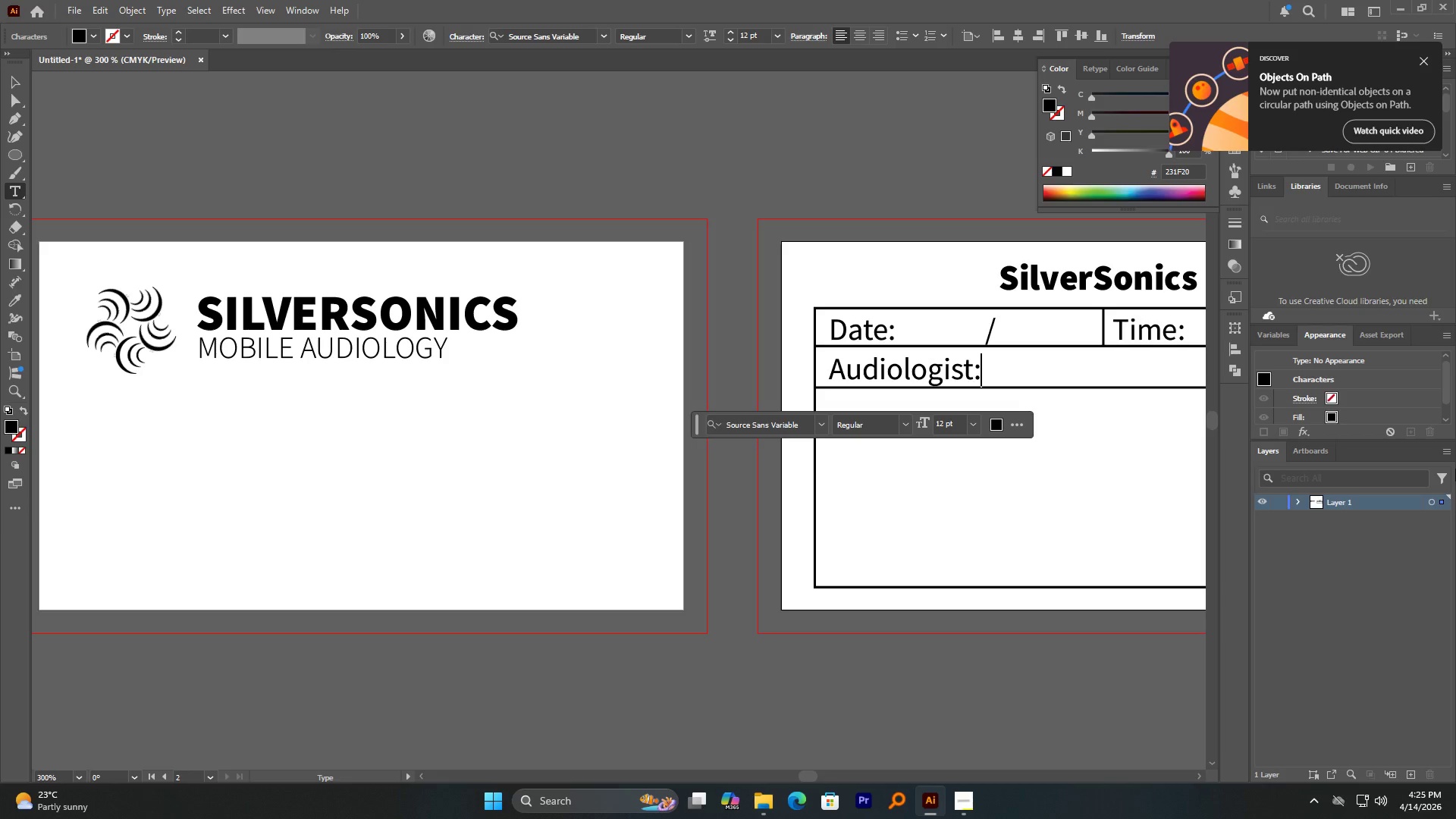 
double_click([363, 152])
 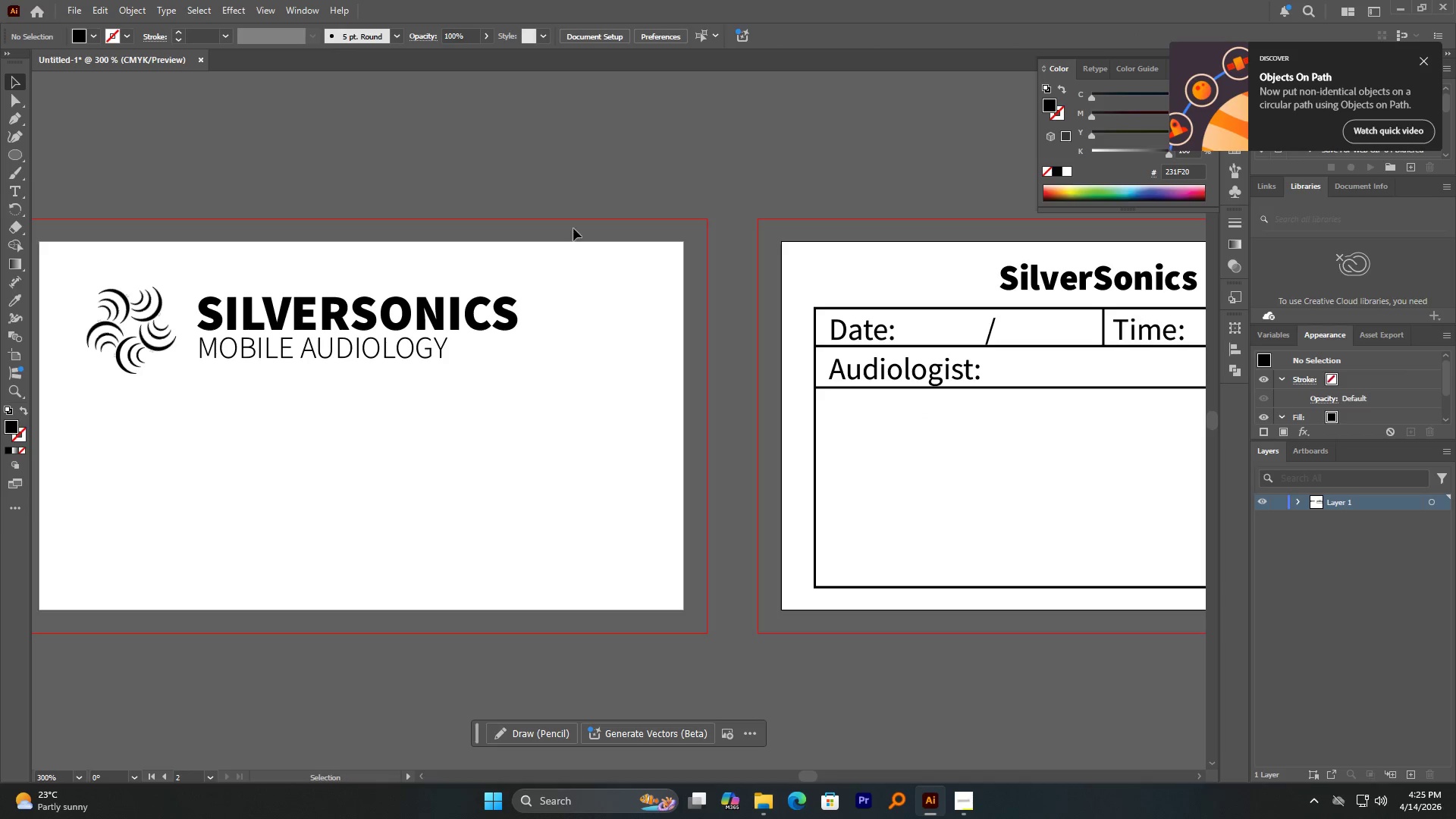 
hold_key(key=AltLeft, duration=3.08)
scroll: coordinate [603, 336], scroll_direction: down, amount: 2.0
 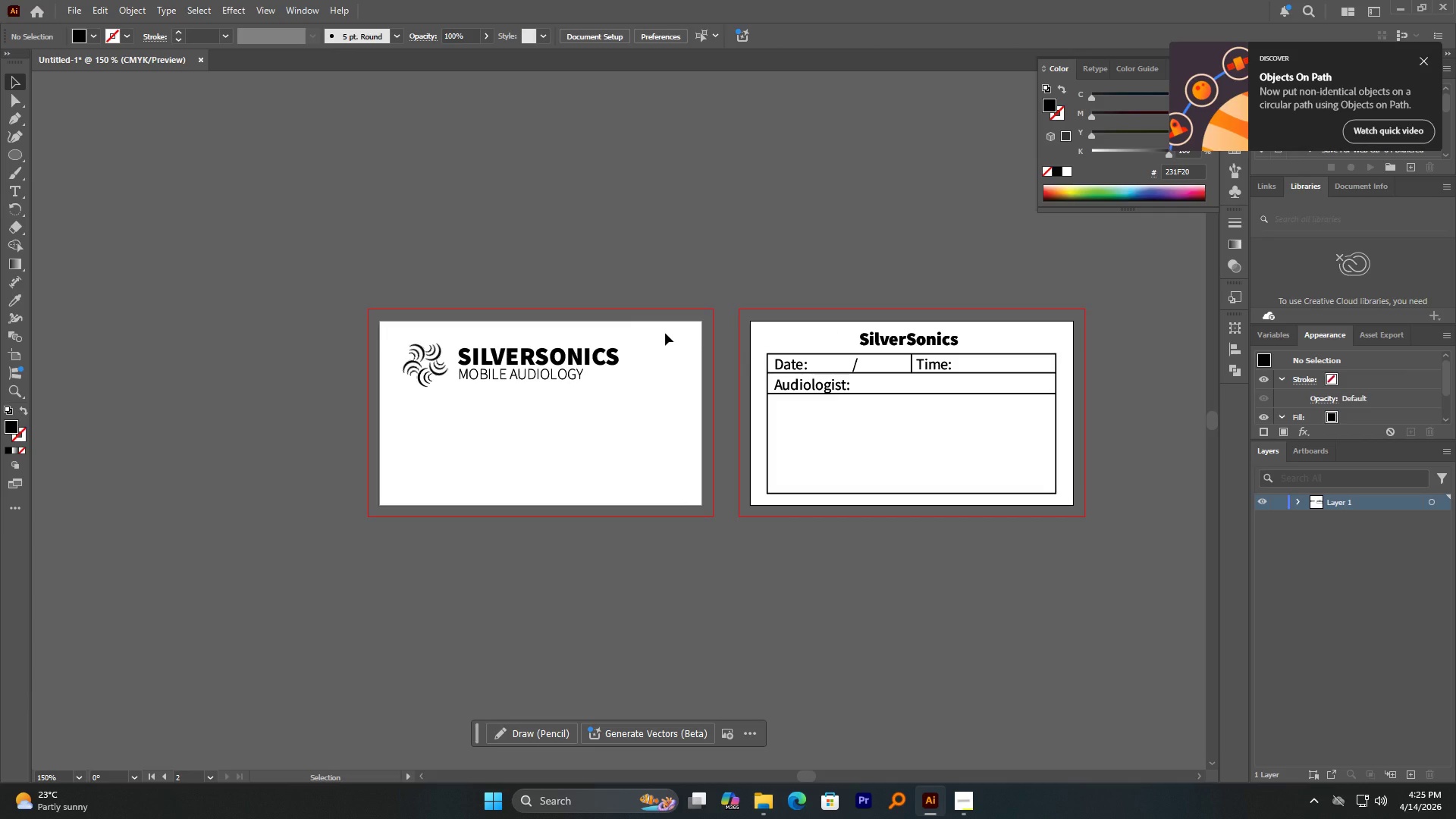 
wait(7.19)
 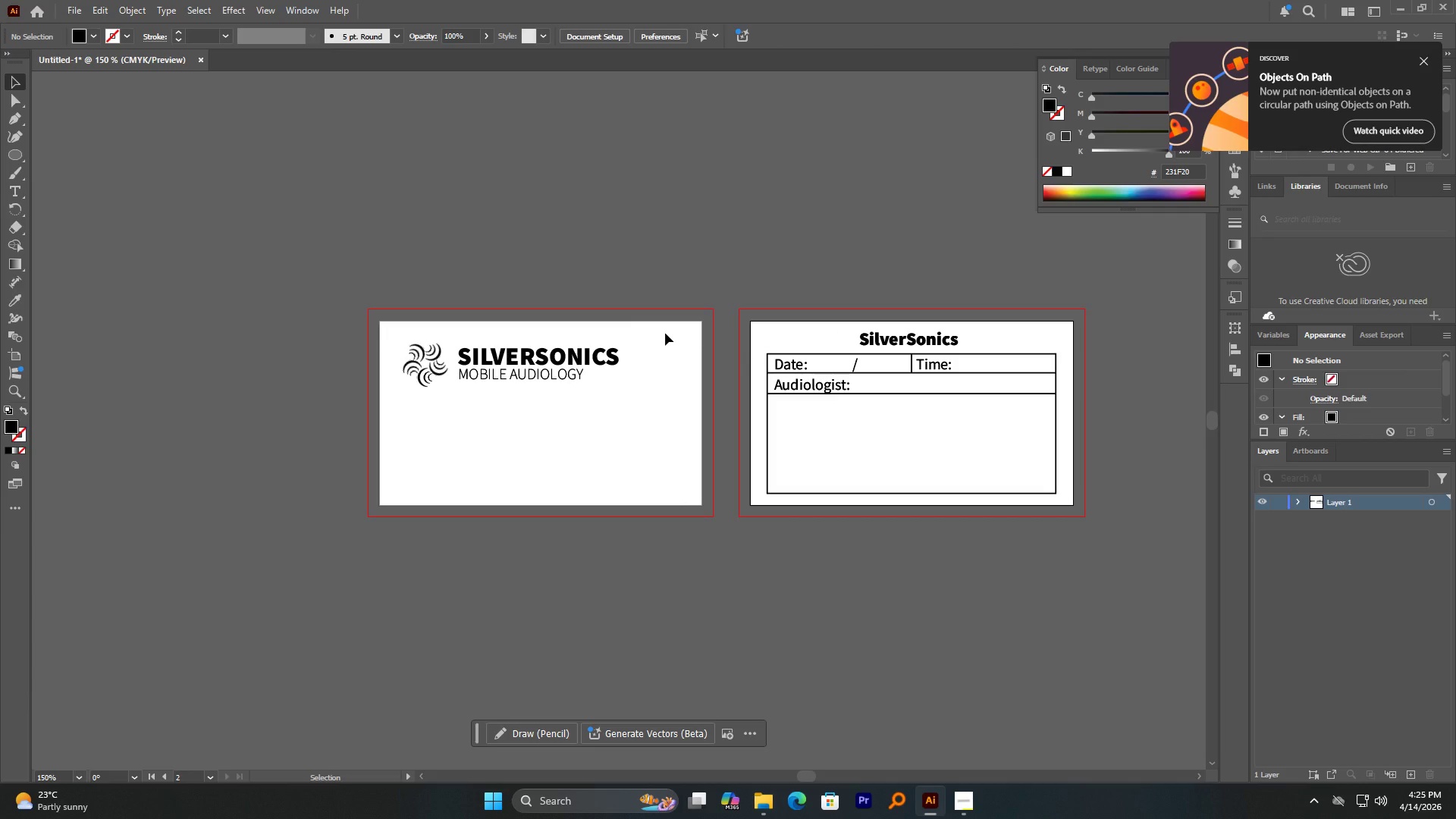 
hold_key(key=AltLeft, duration=0.75)
 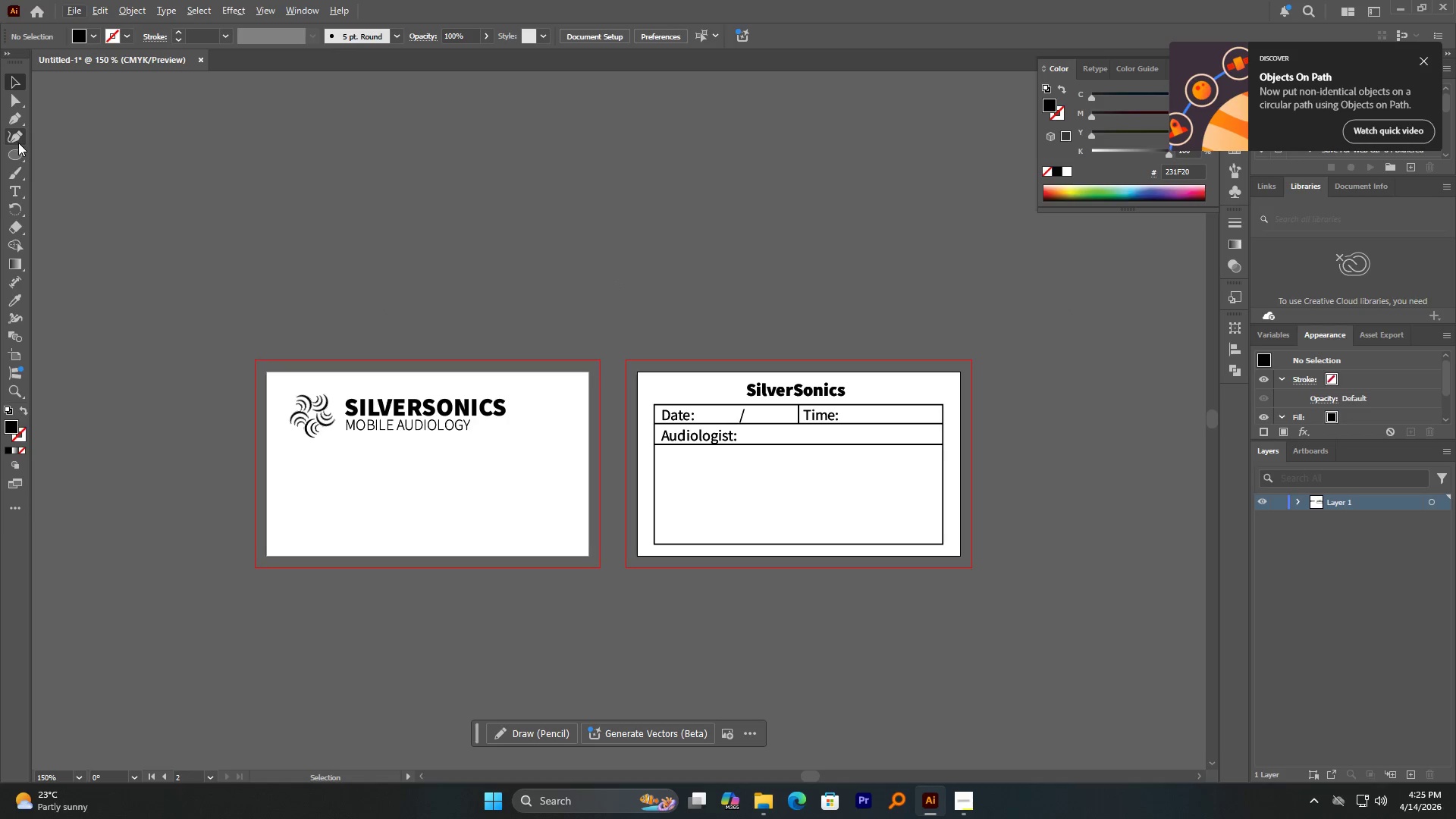 
right_click([16, 148])
 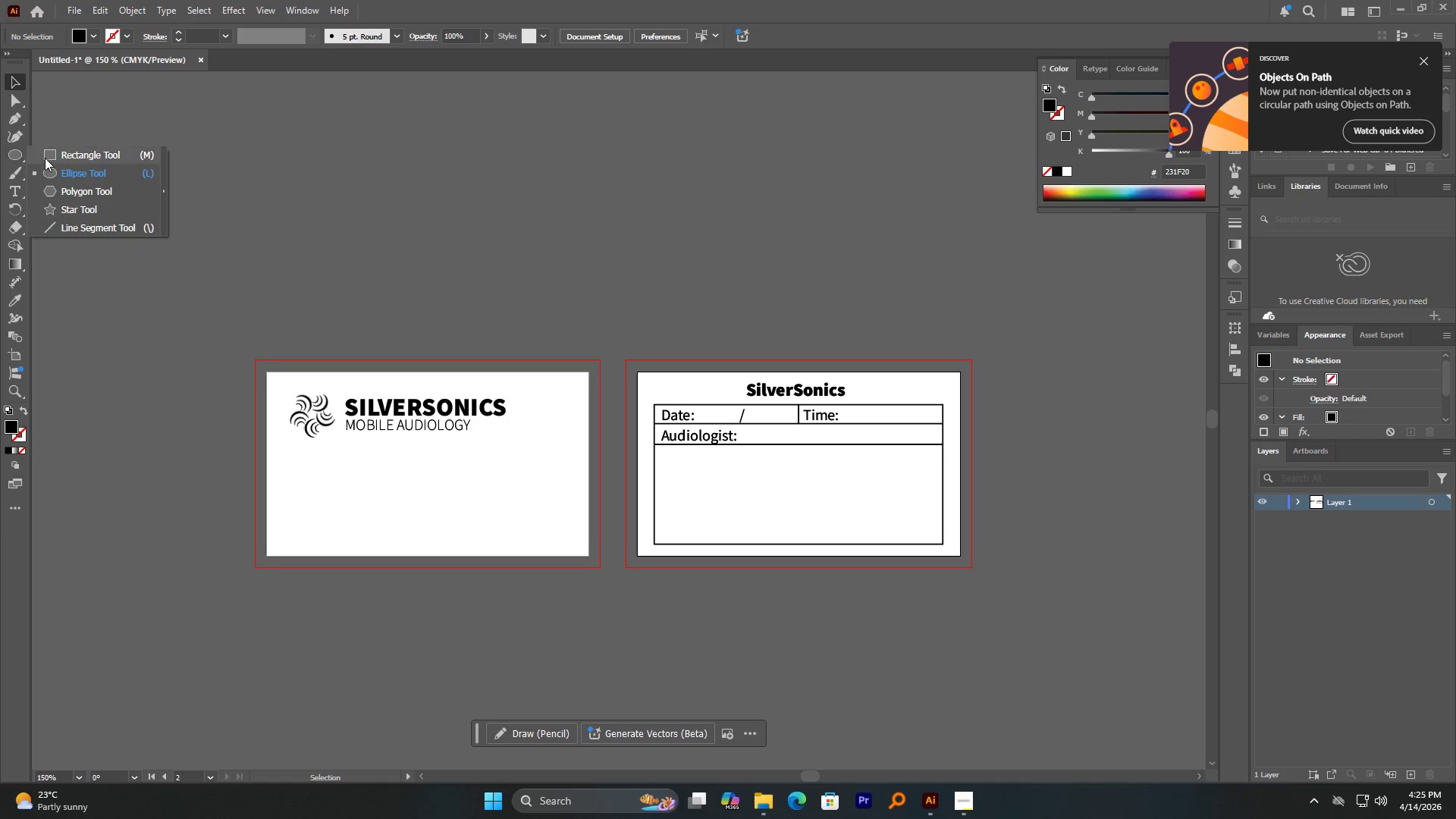 
left_click([48, 155])
 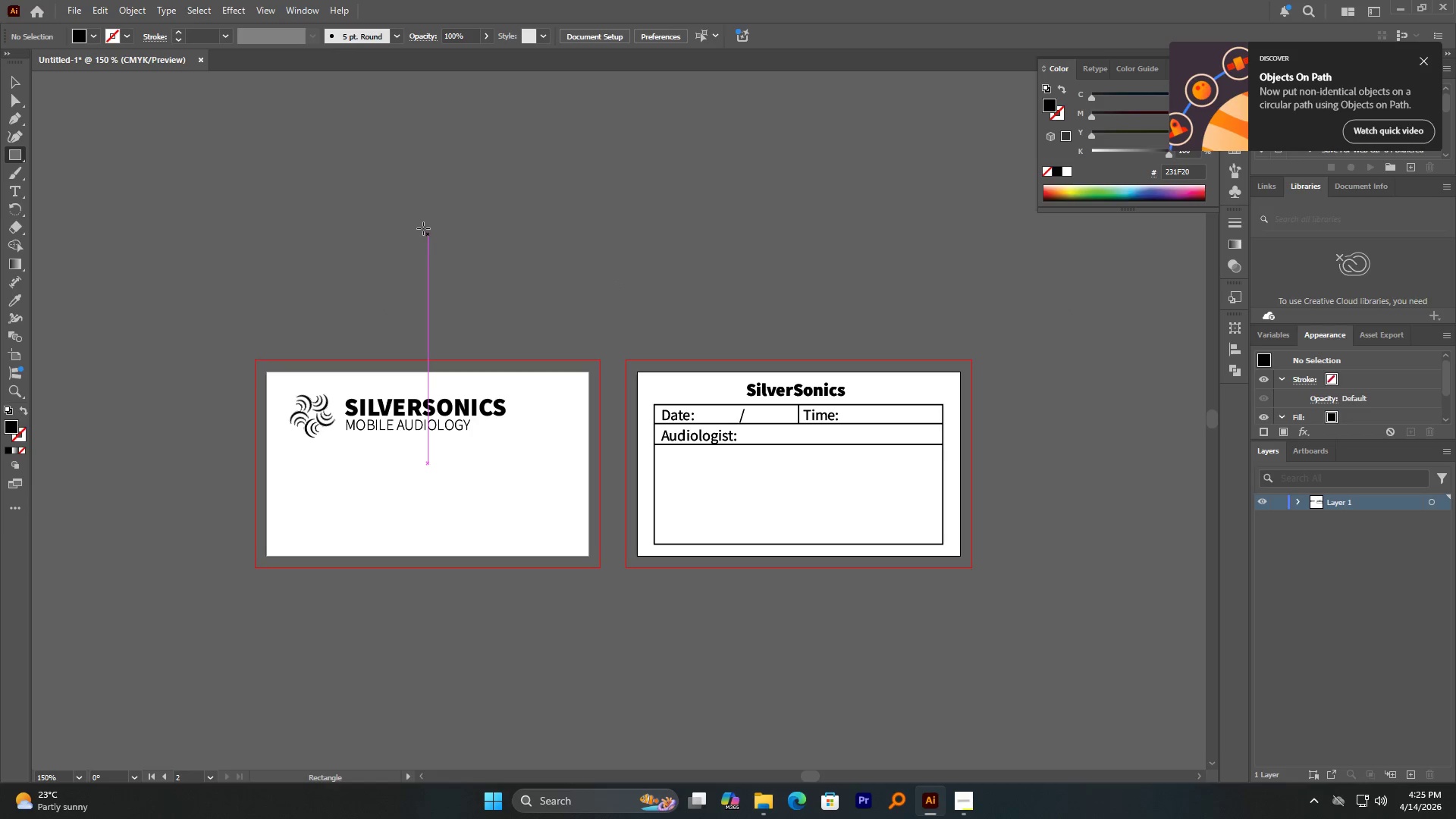 
hold_key(key=AltLeft, duration=2.42)
left_click_drag(start_coordinate=[561, 240], to_coordinate=[600, 271])
 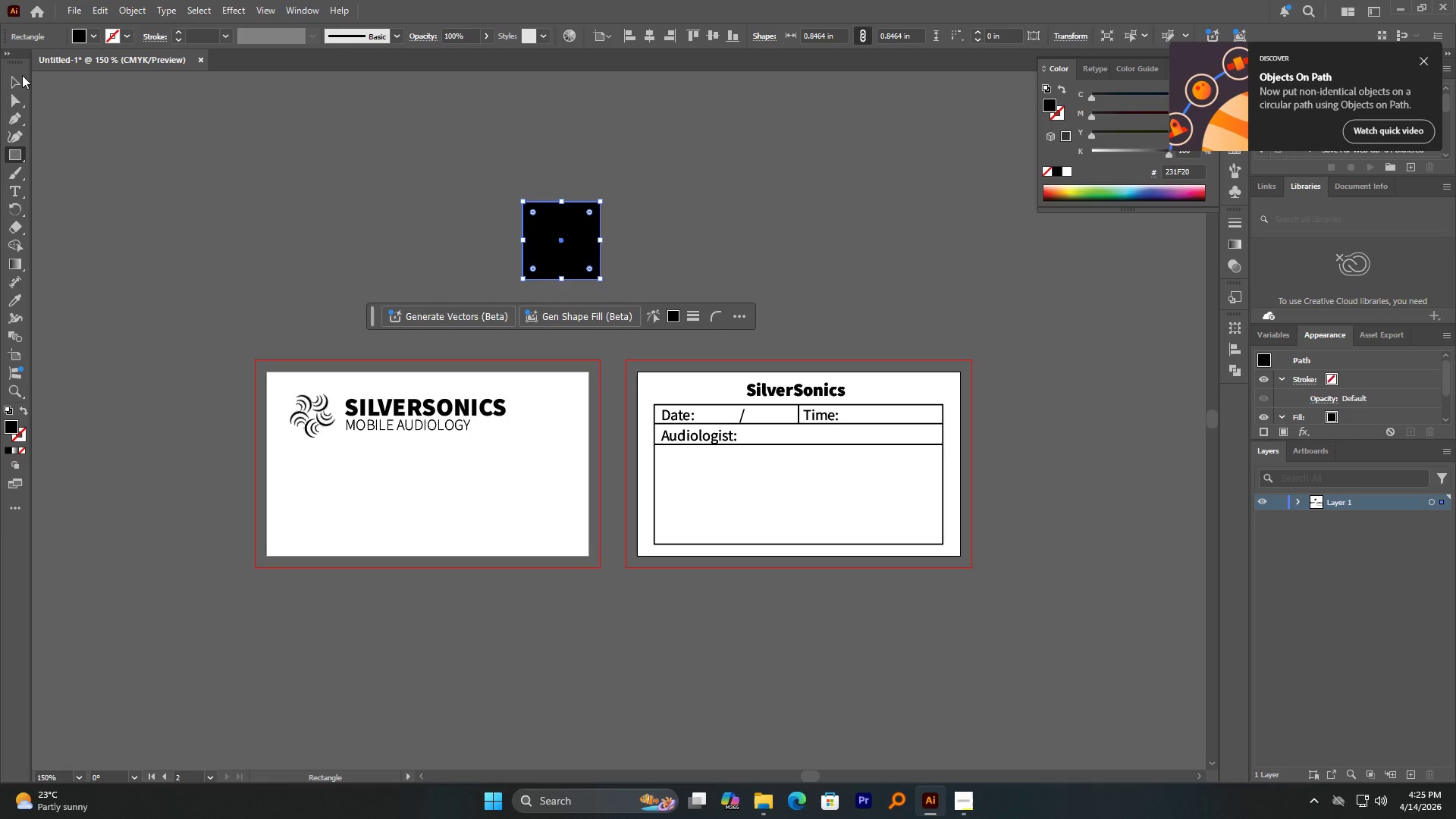 
hold_key(key=ShiftLeft, duration=1.28)
 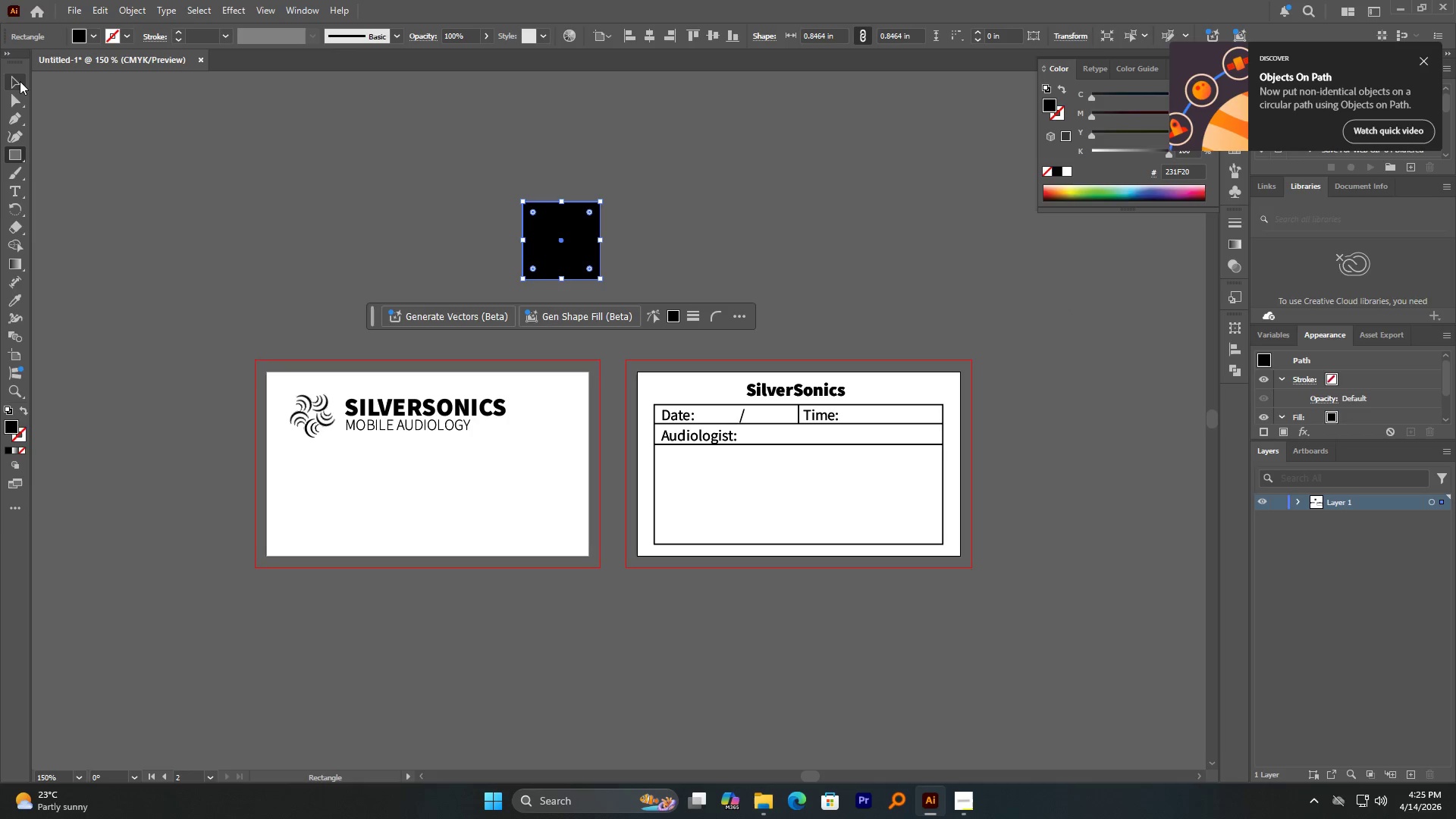 
left_click([17, 80])
 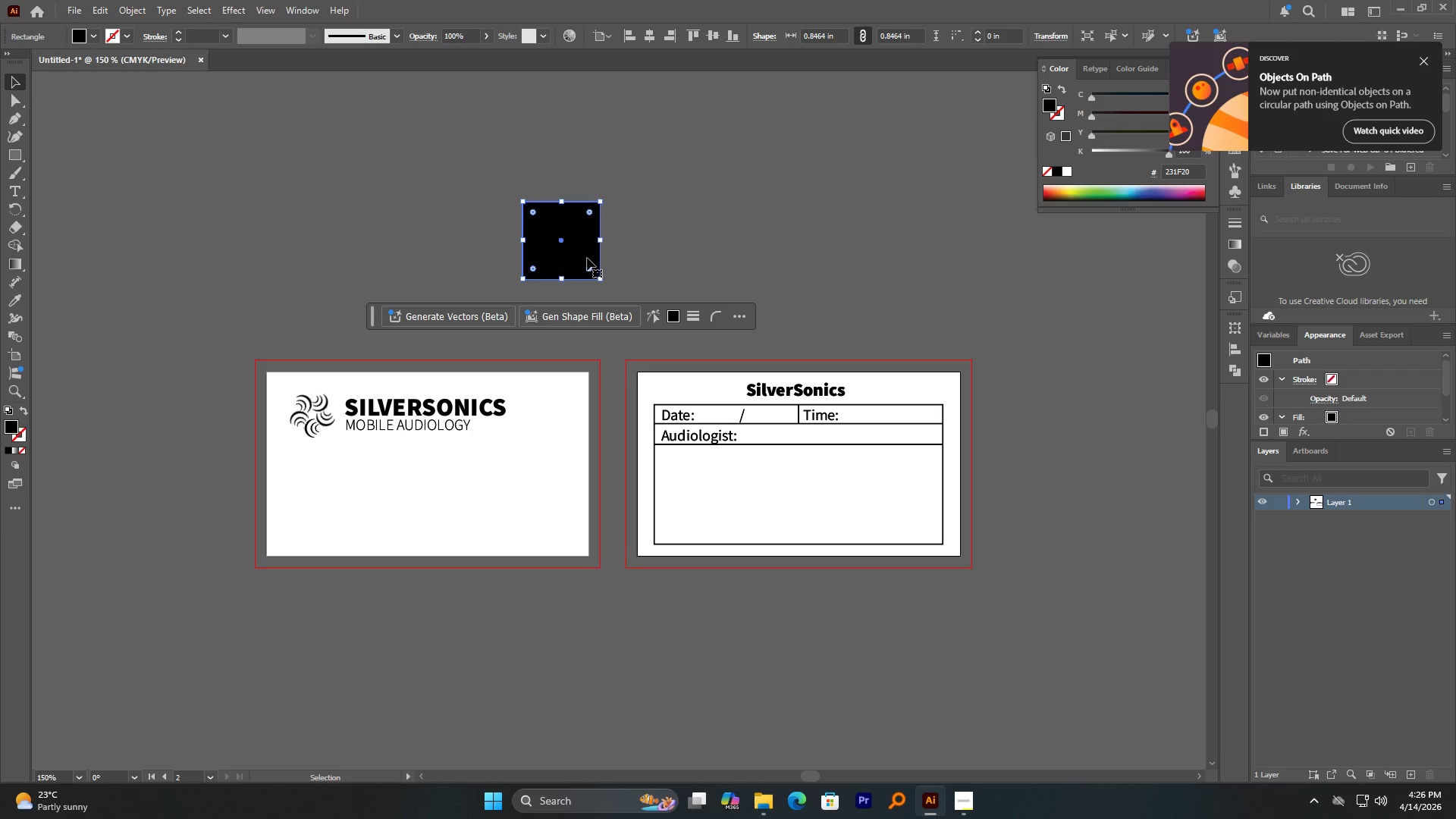 
left_click_drag(start_coordinate=[584, 256], to_coordinate=[576, 319])
 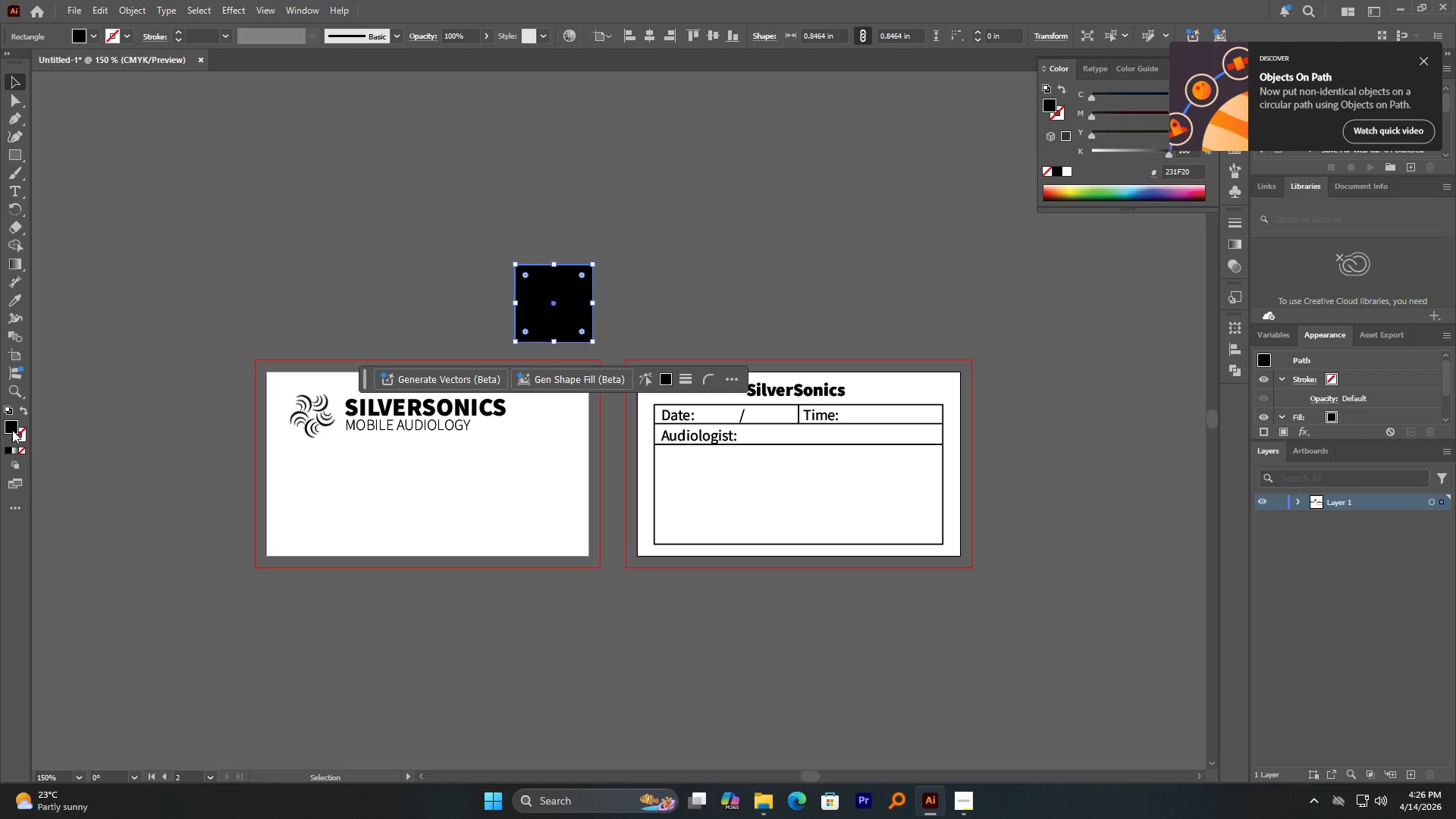 
double_click([12, 430])
 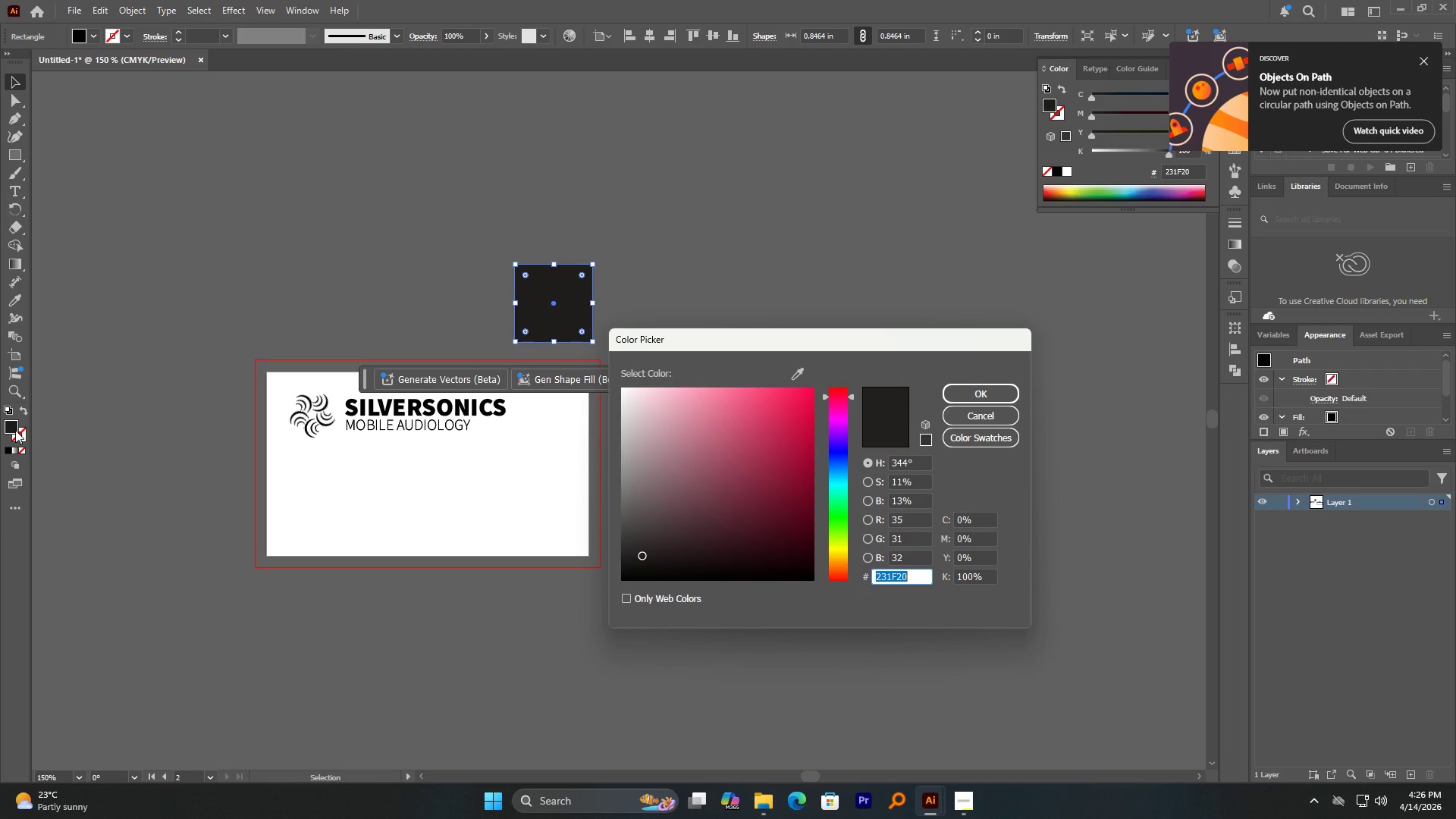 
wait(7.5)
 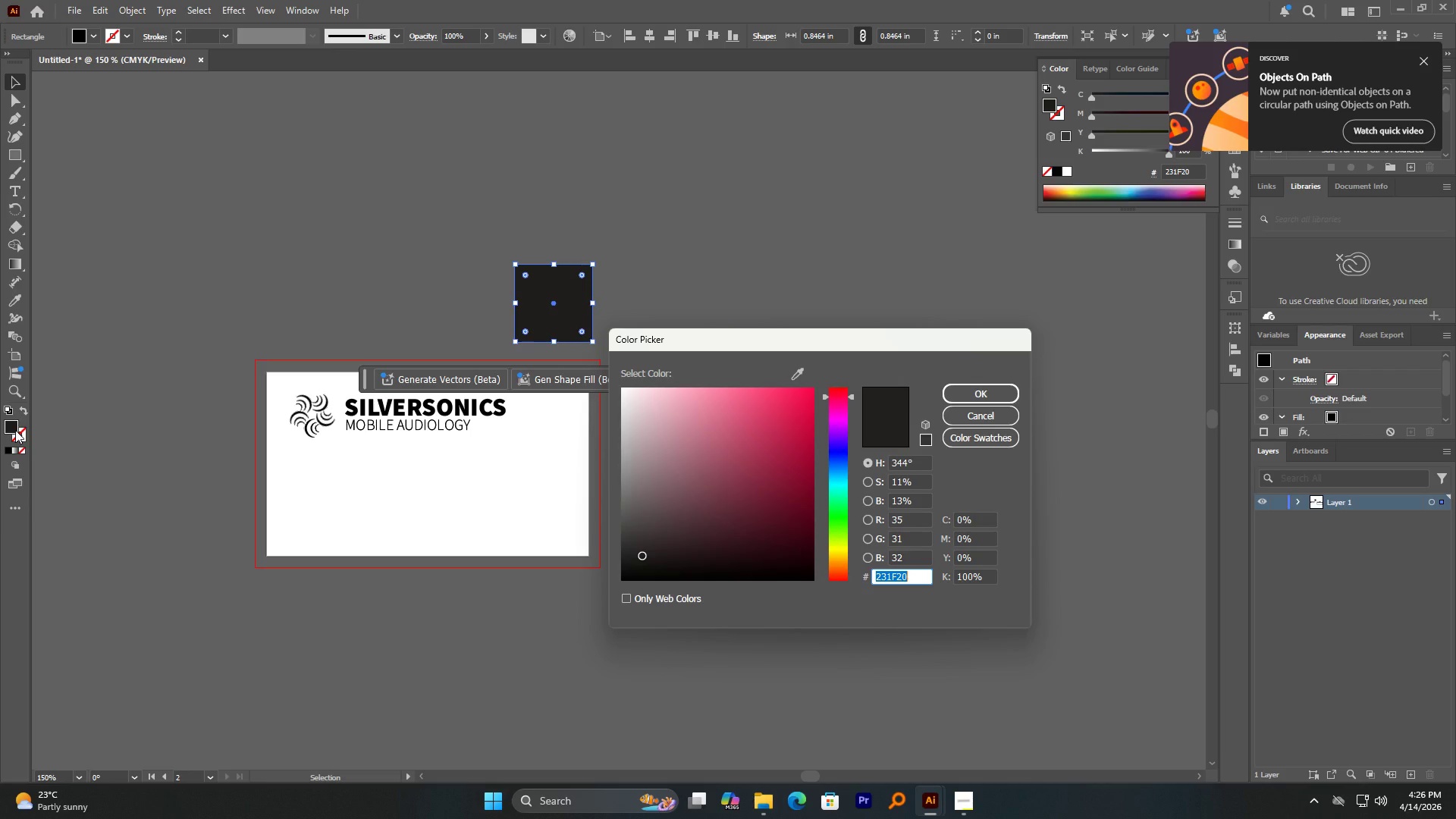 
key(Numpad2)
 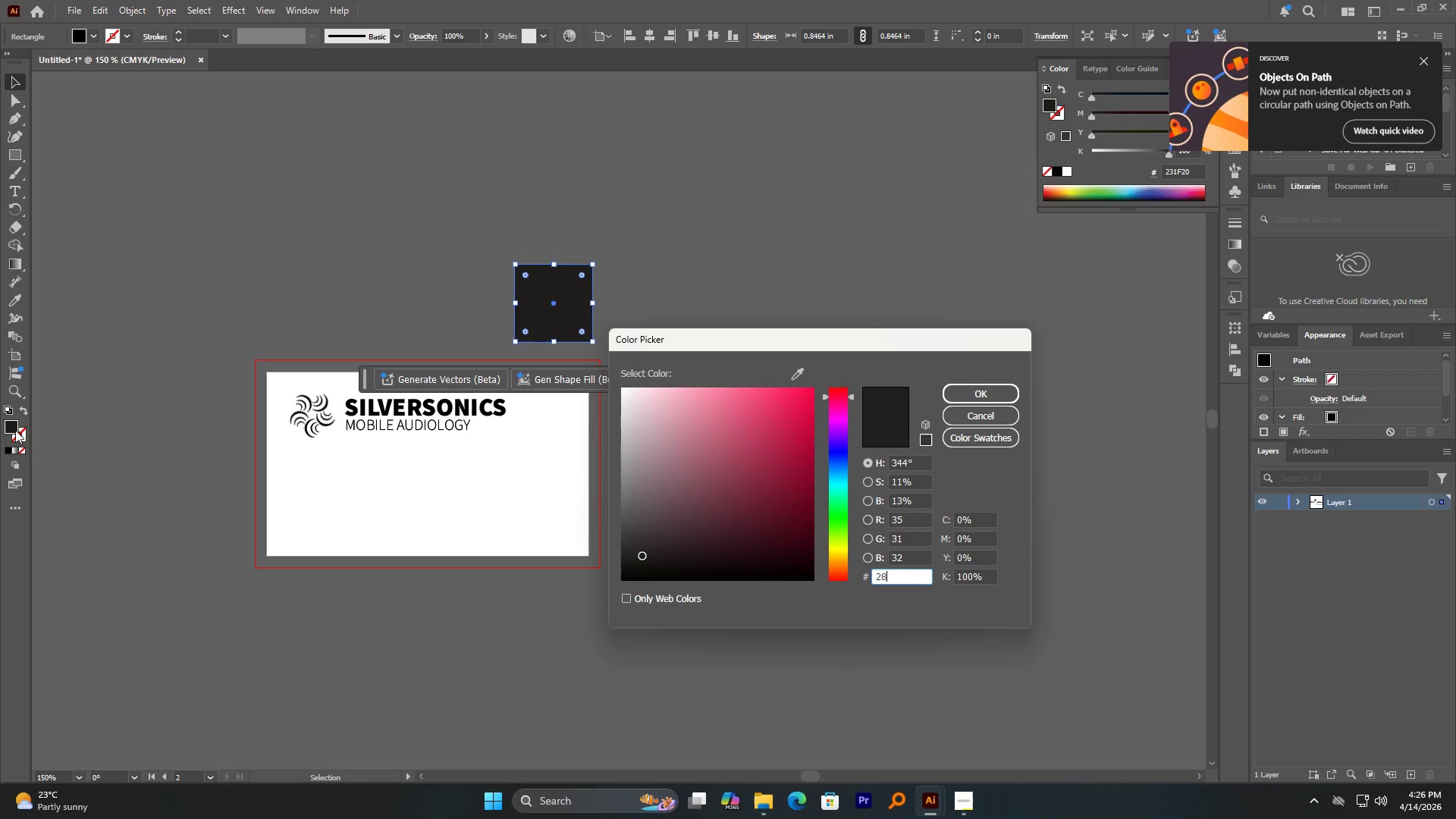 
key(Numpad8)
 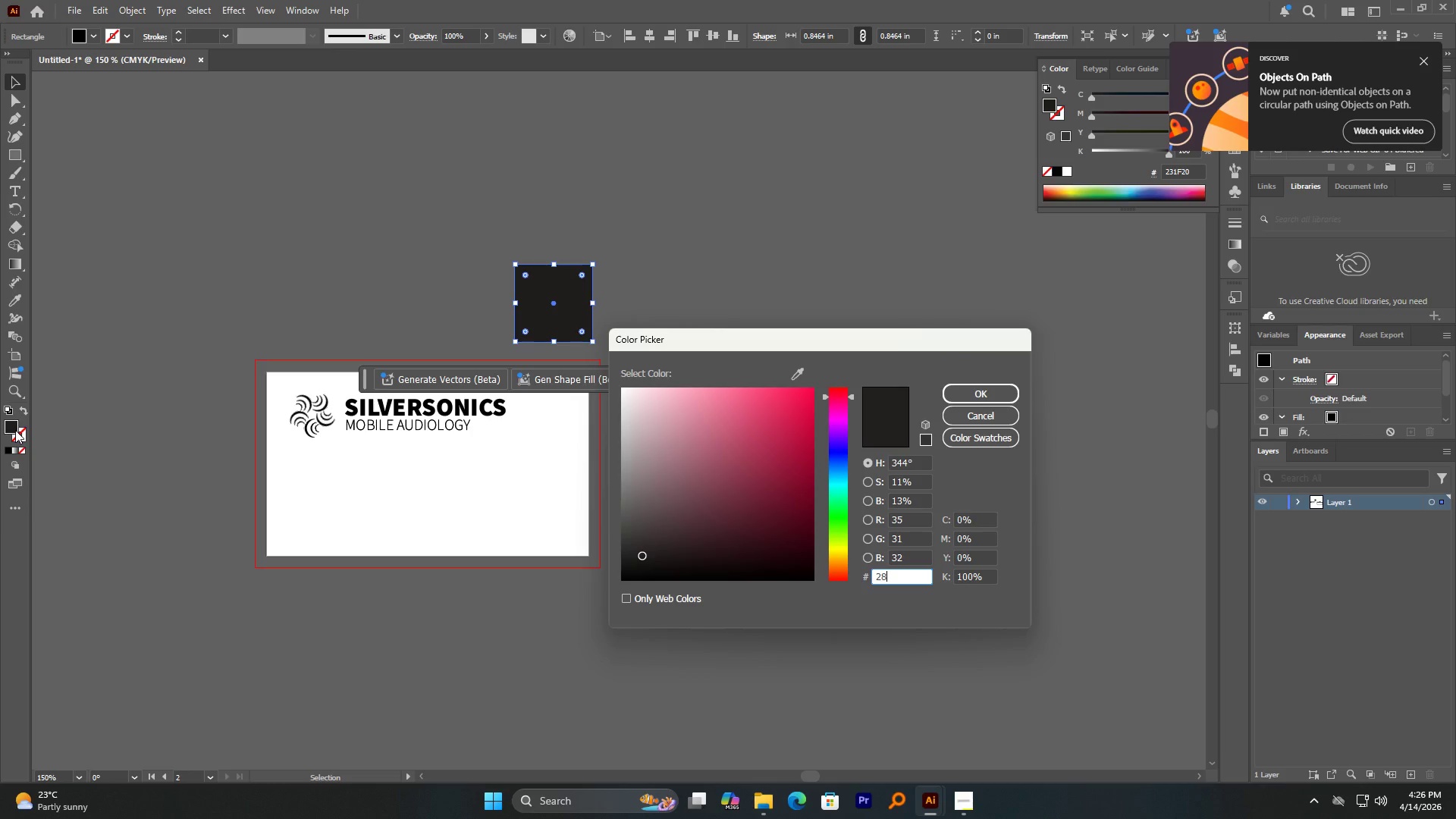 
key(Numpad4)
 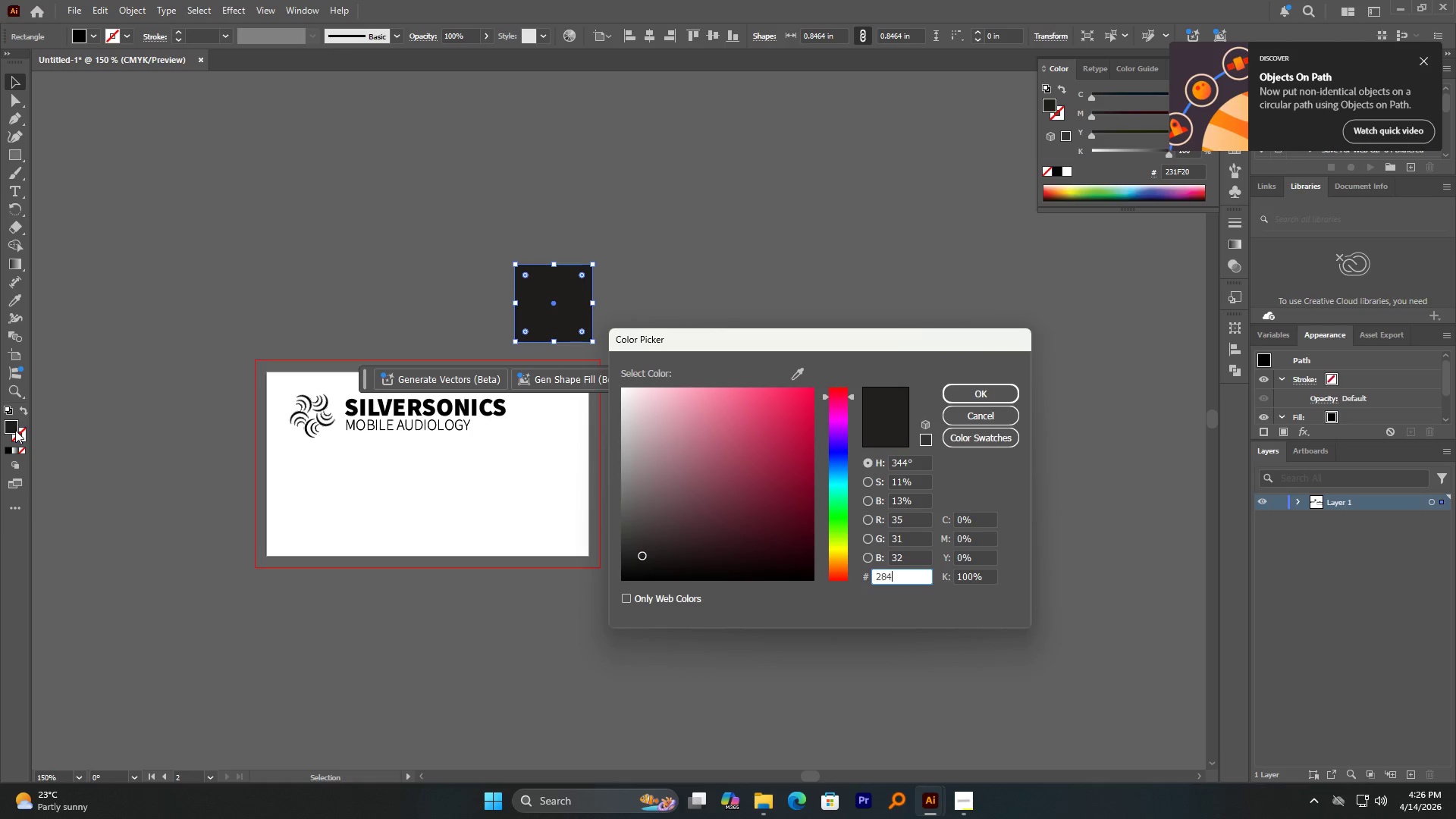 
key(Numpad0)
 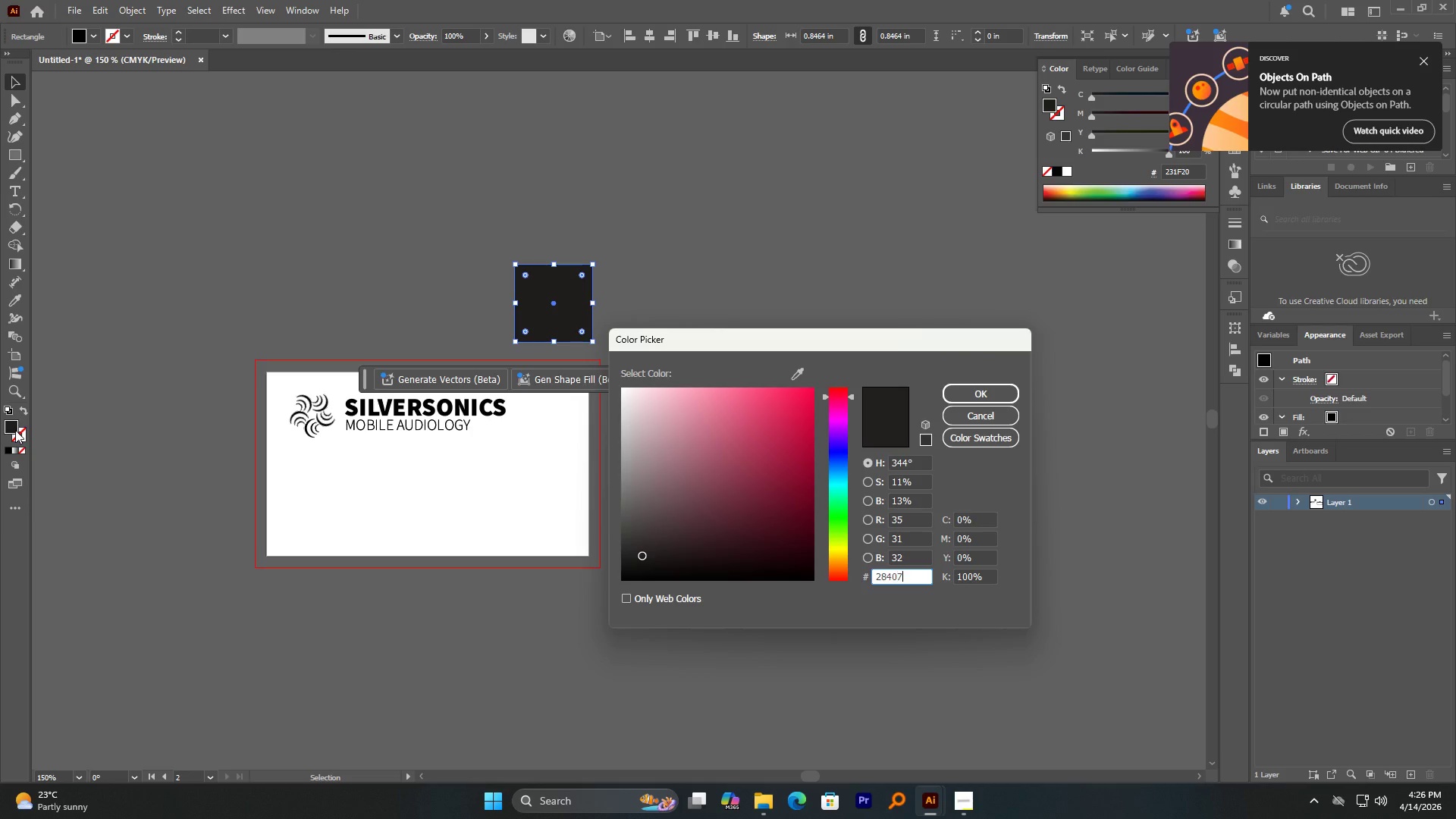 
key(Numpad7)
 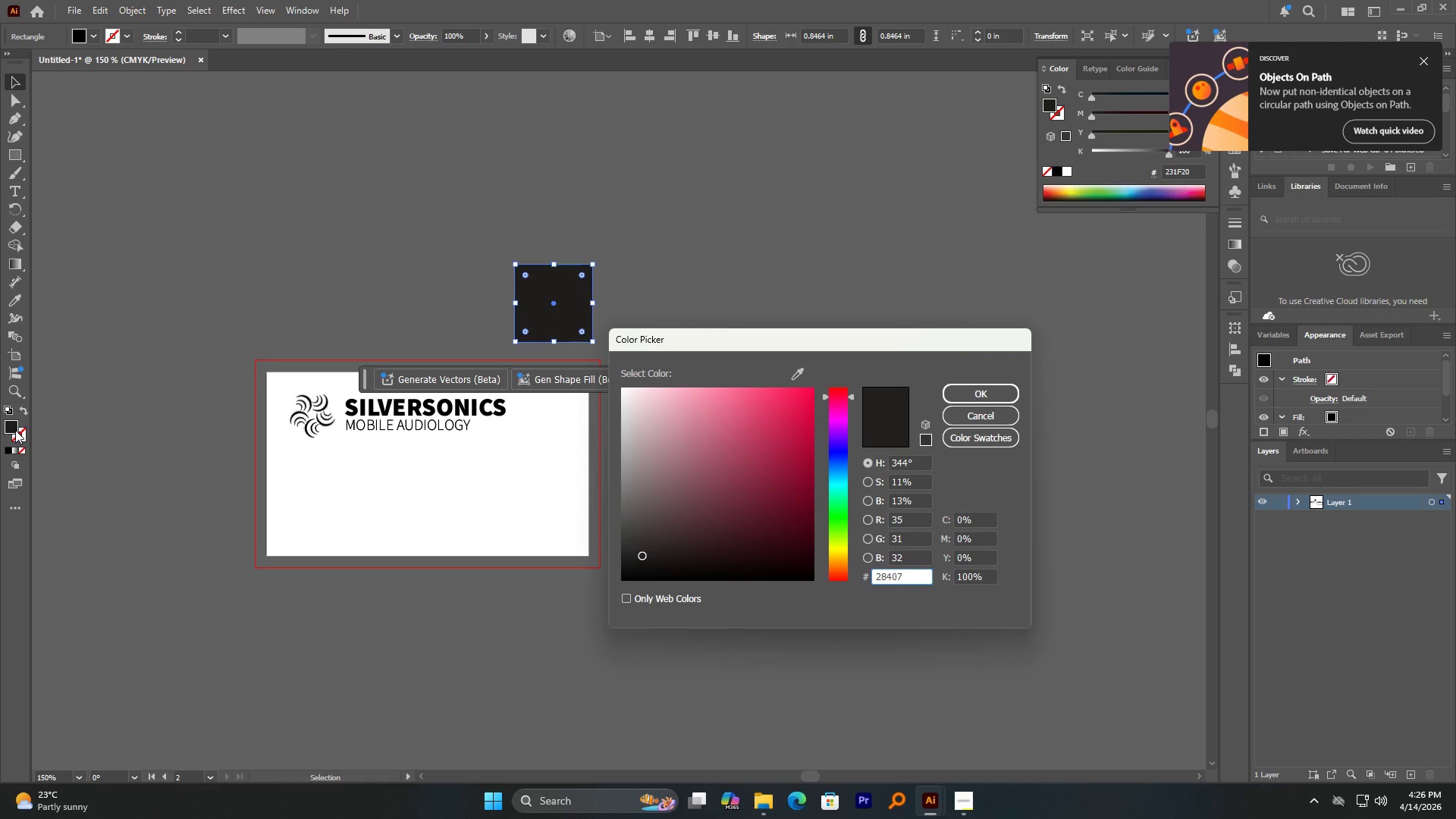 
key(Numpad2)
 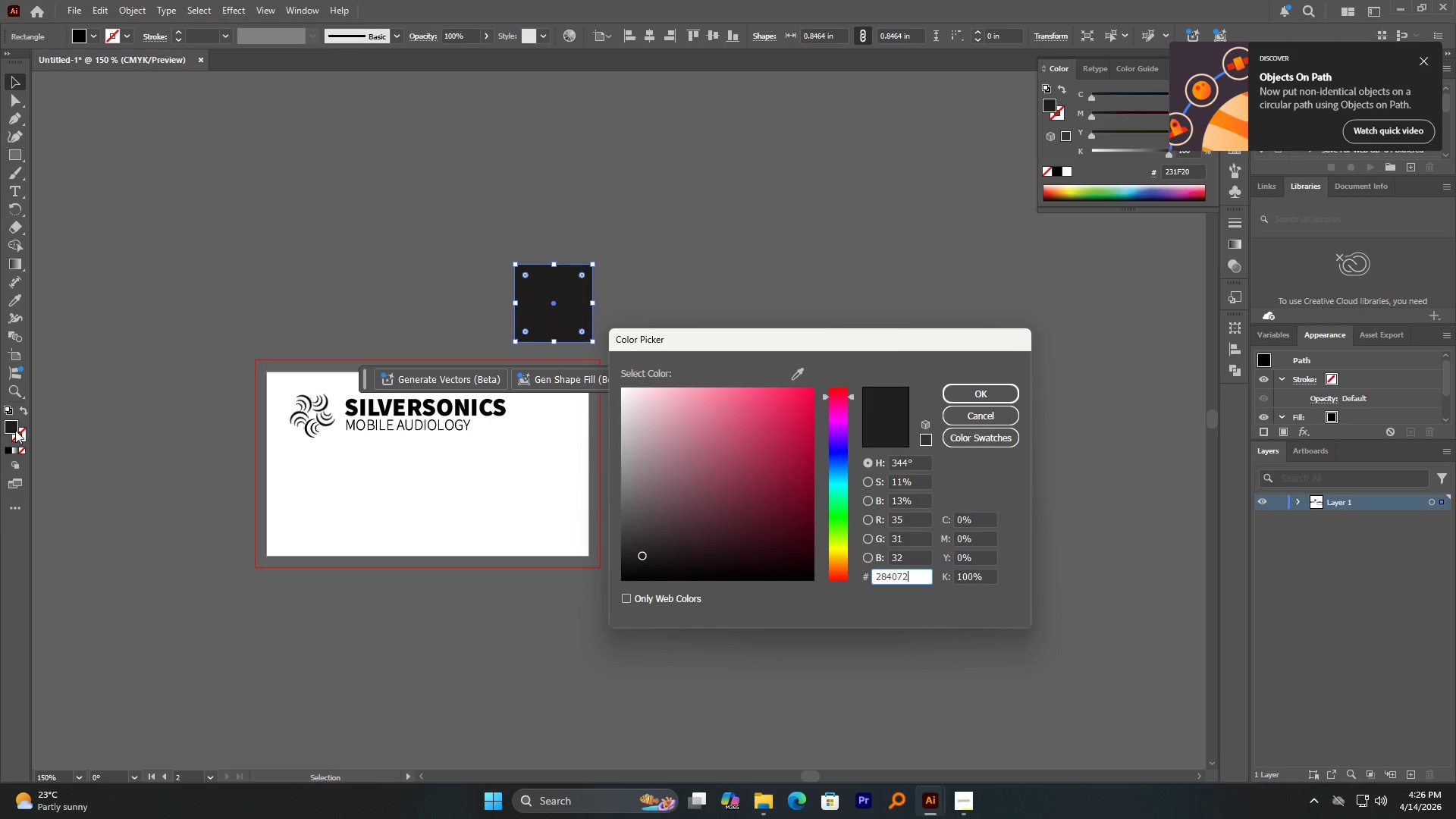 
key(NumpadEnter)
 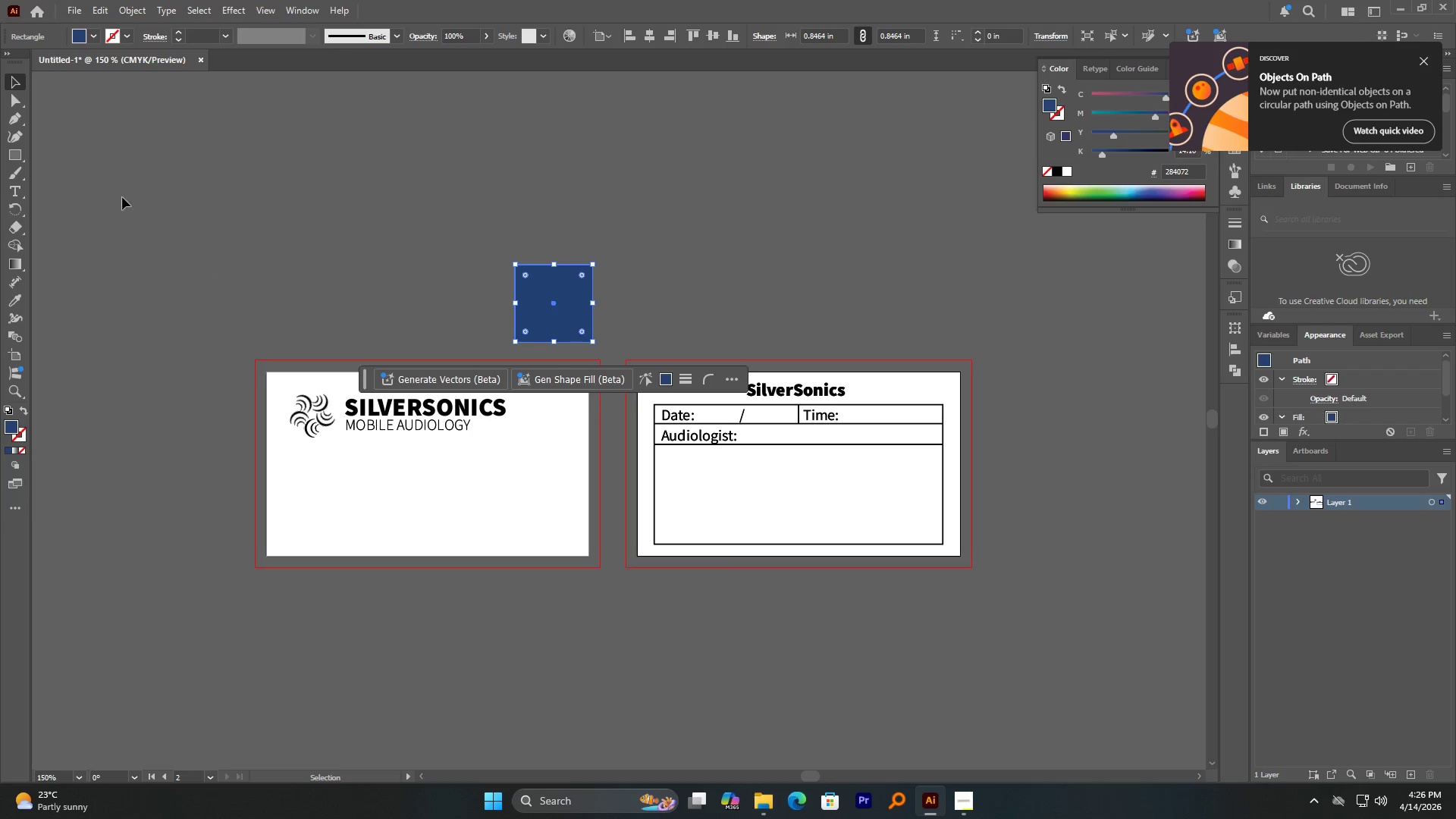 
double_click([226, 139])
 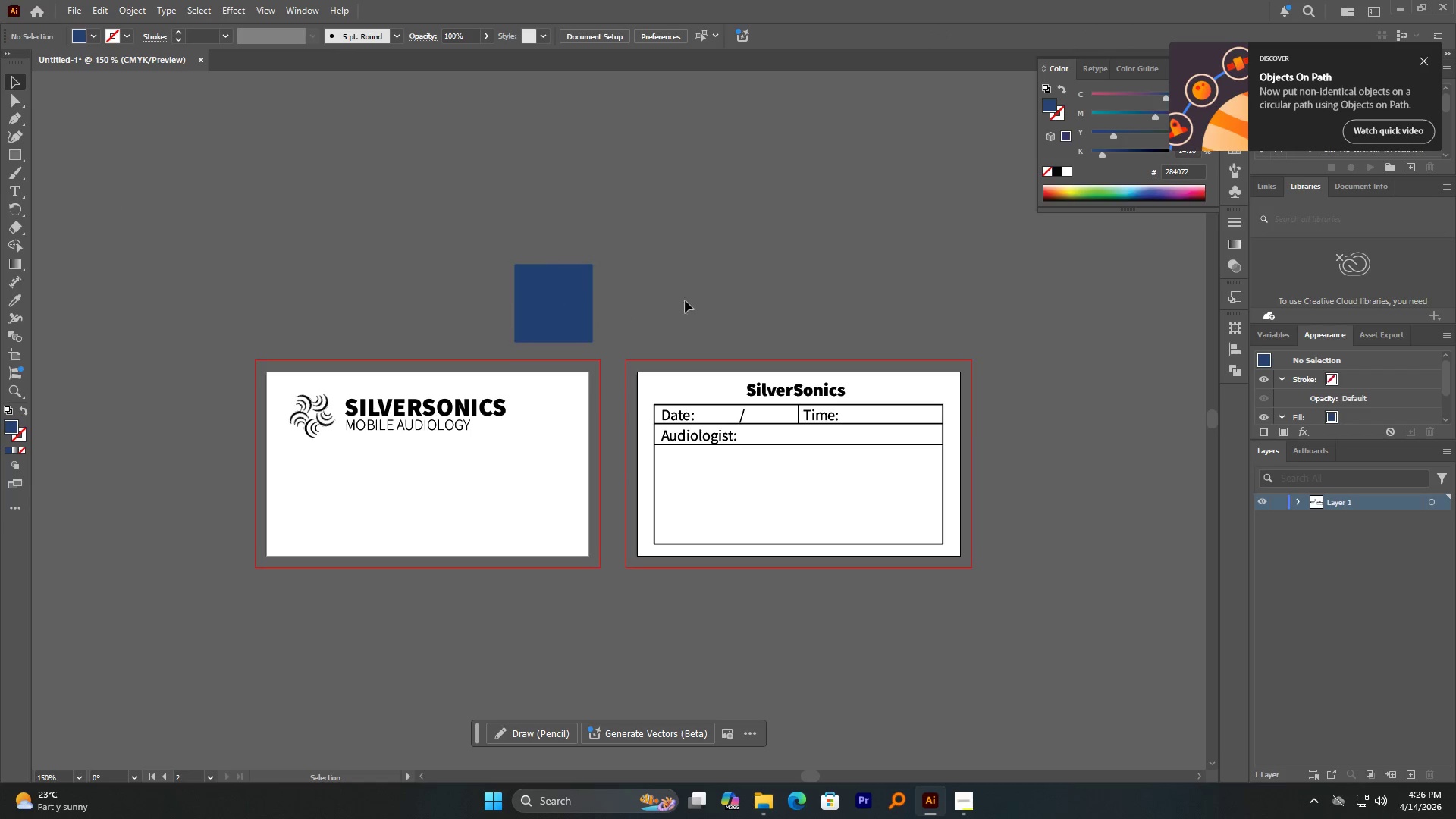 
hold_key(key=AltLeft, duration=0.56)
 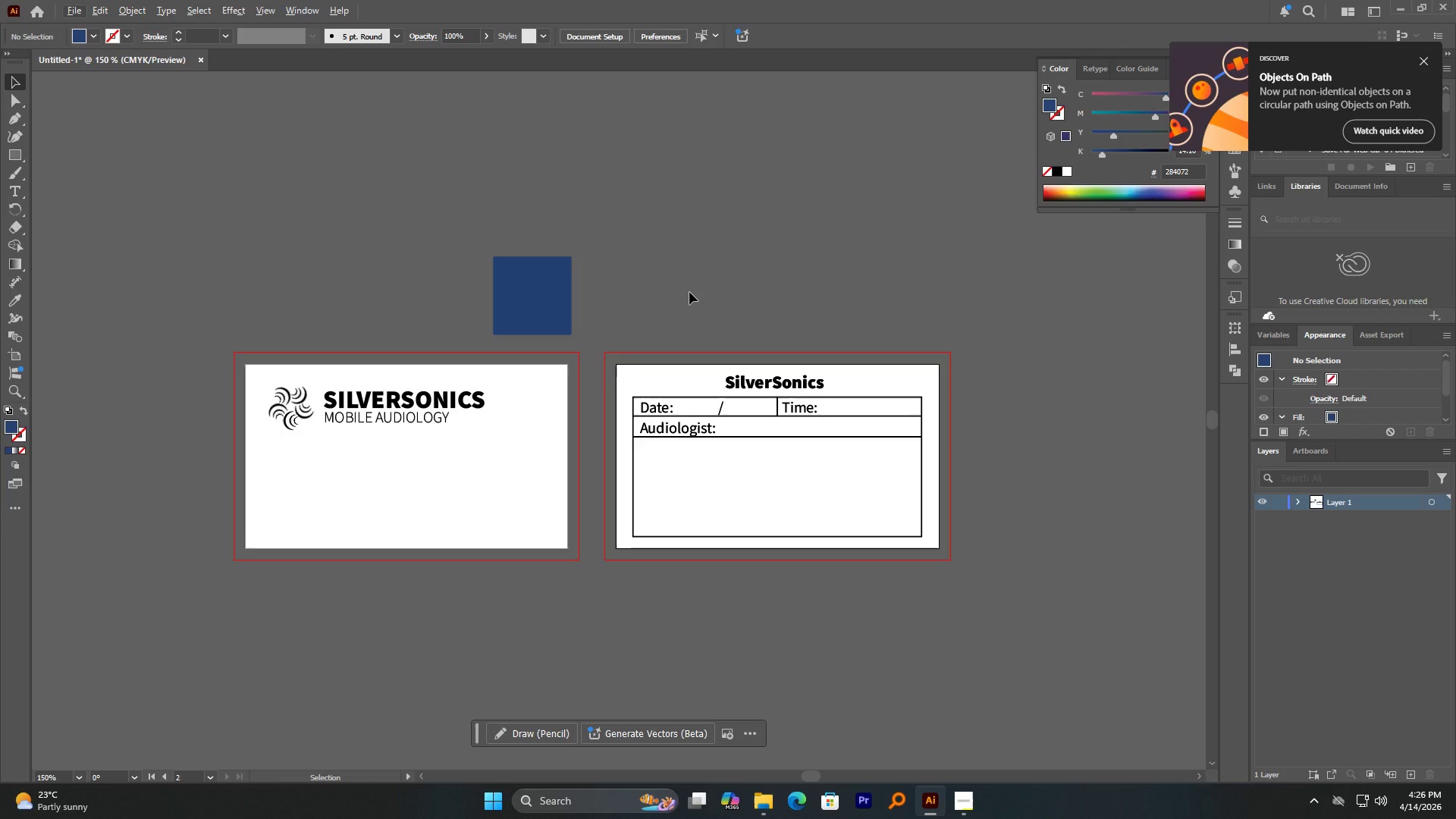 
wait(10.81)
 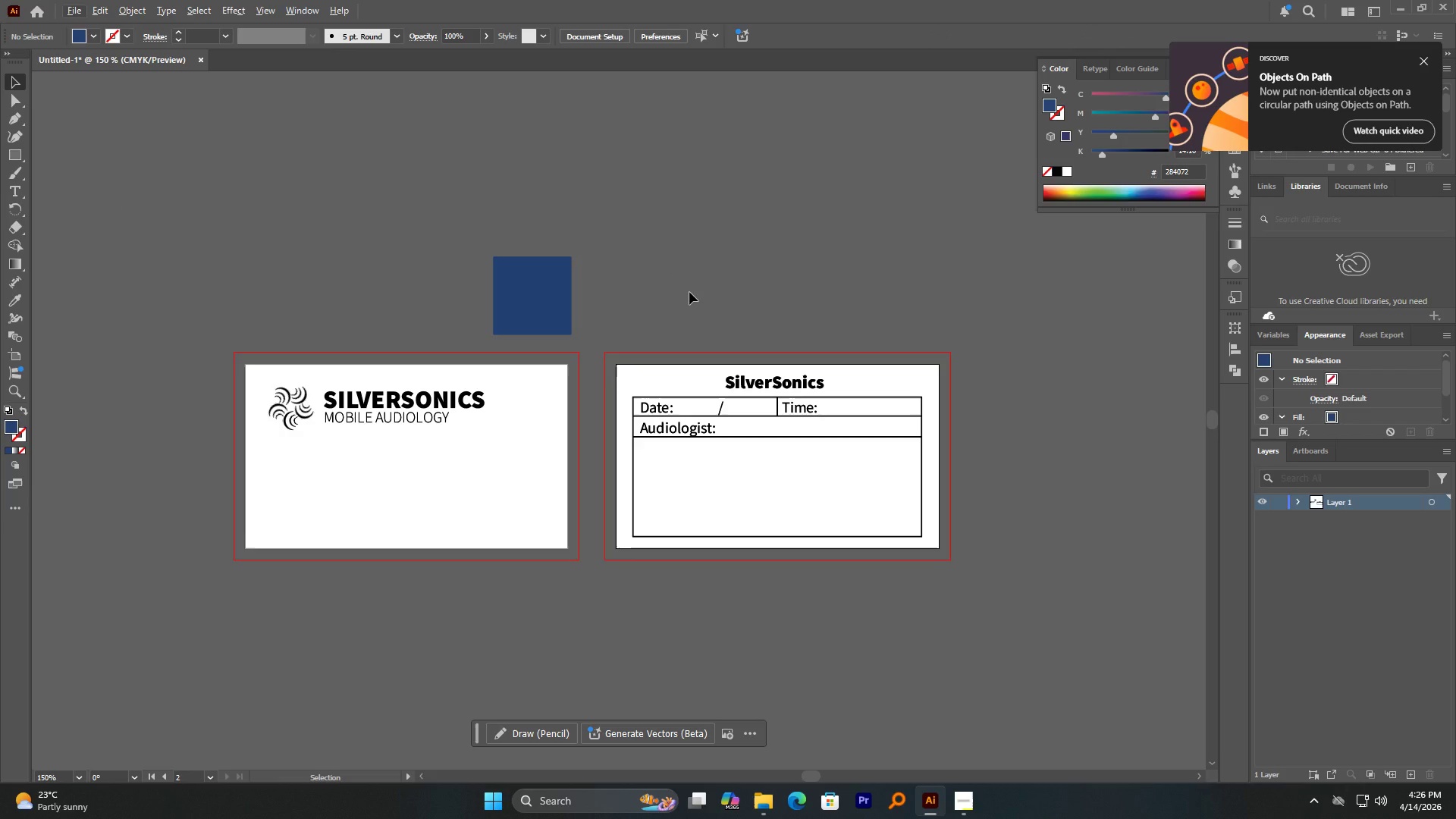 
hold_key(key=AltLeft, duration=1.86)
left_click_drag(start_coordinate=[547, 297], to_coordinate=[651, 297])
 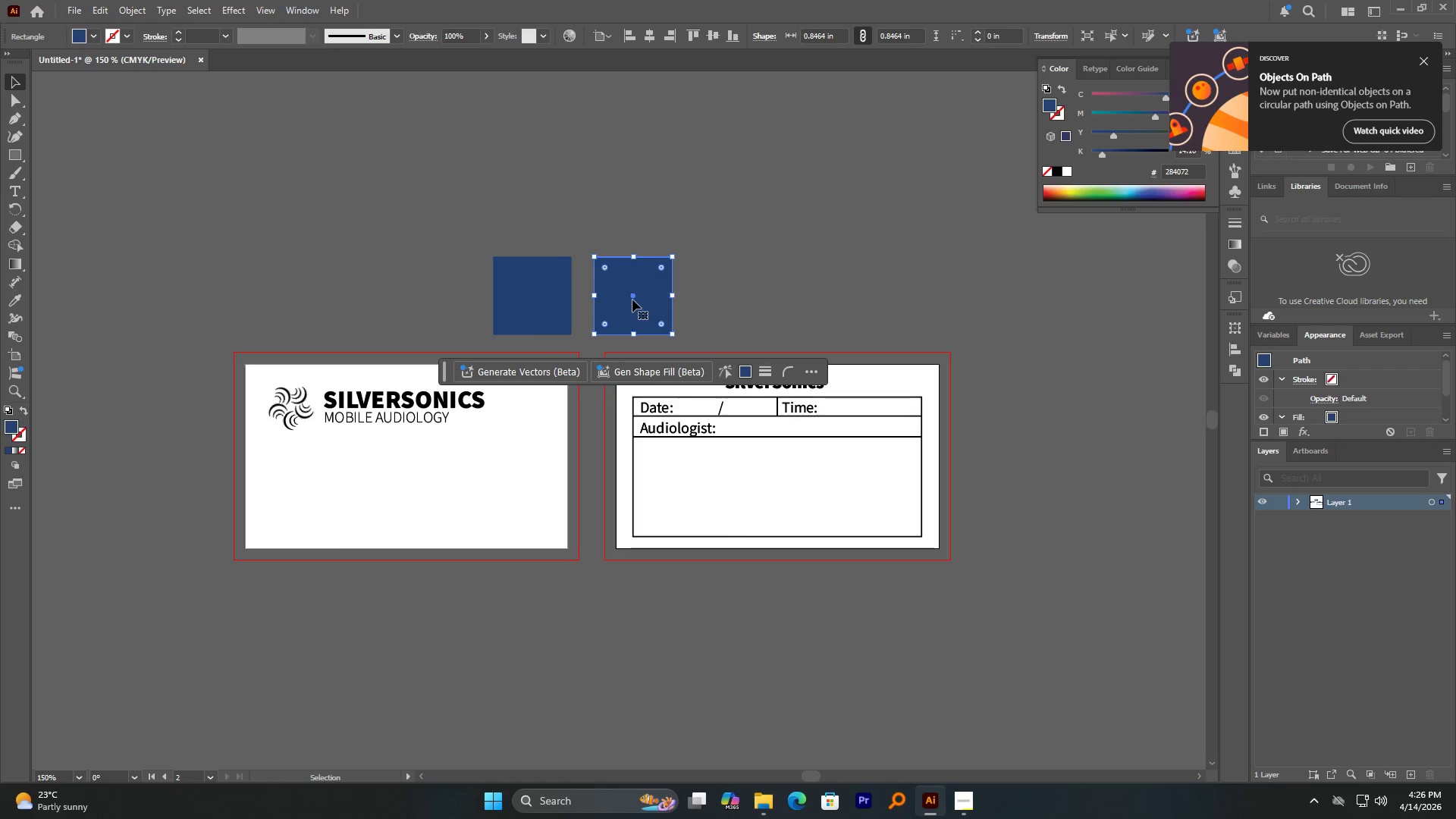 
hold_key(key=ShiftLeft, duration=1.55)
 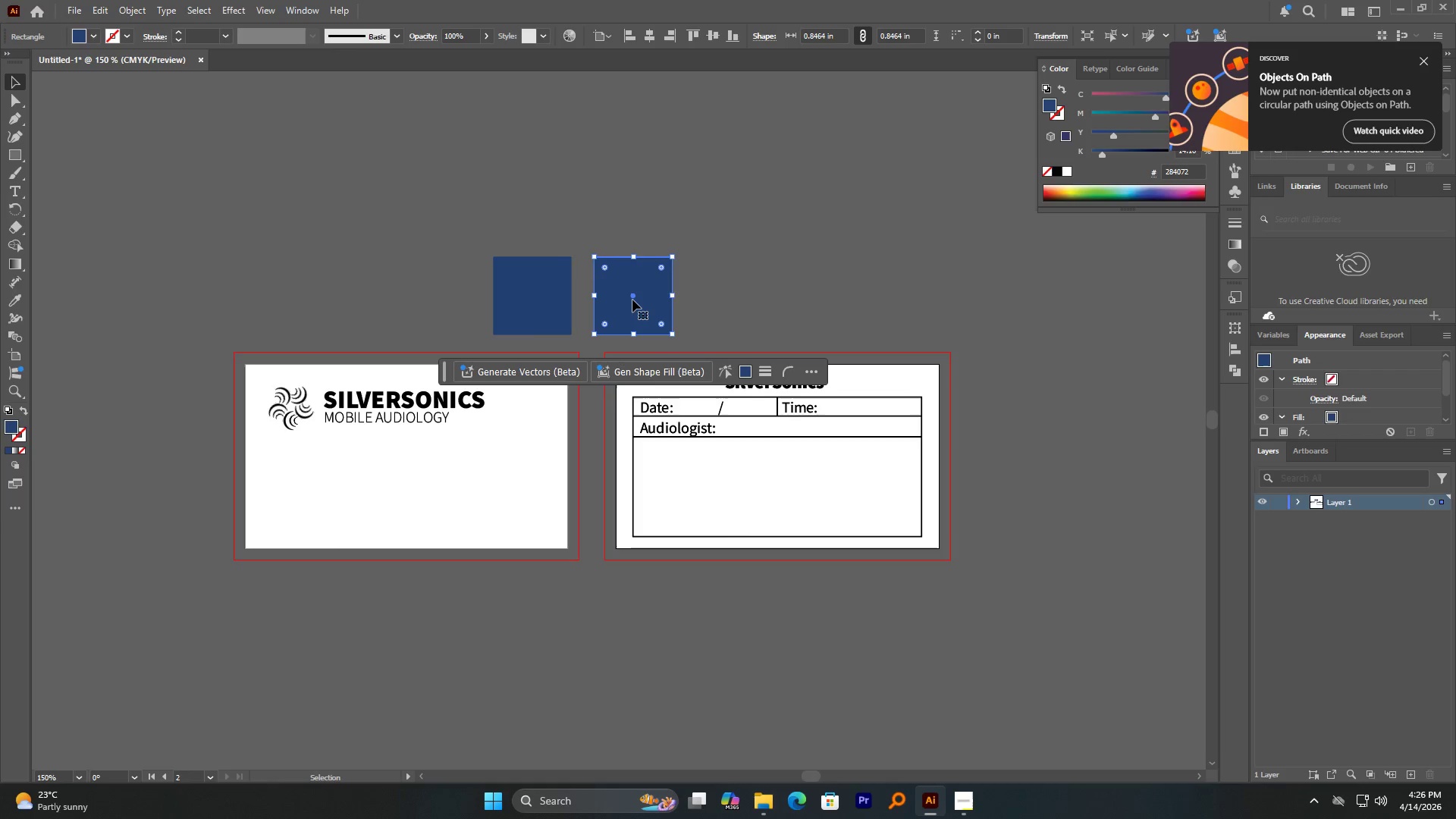 
left_click([632, 300])
 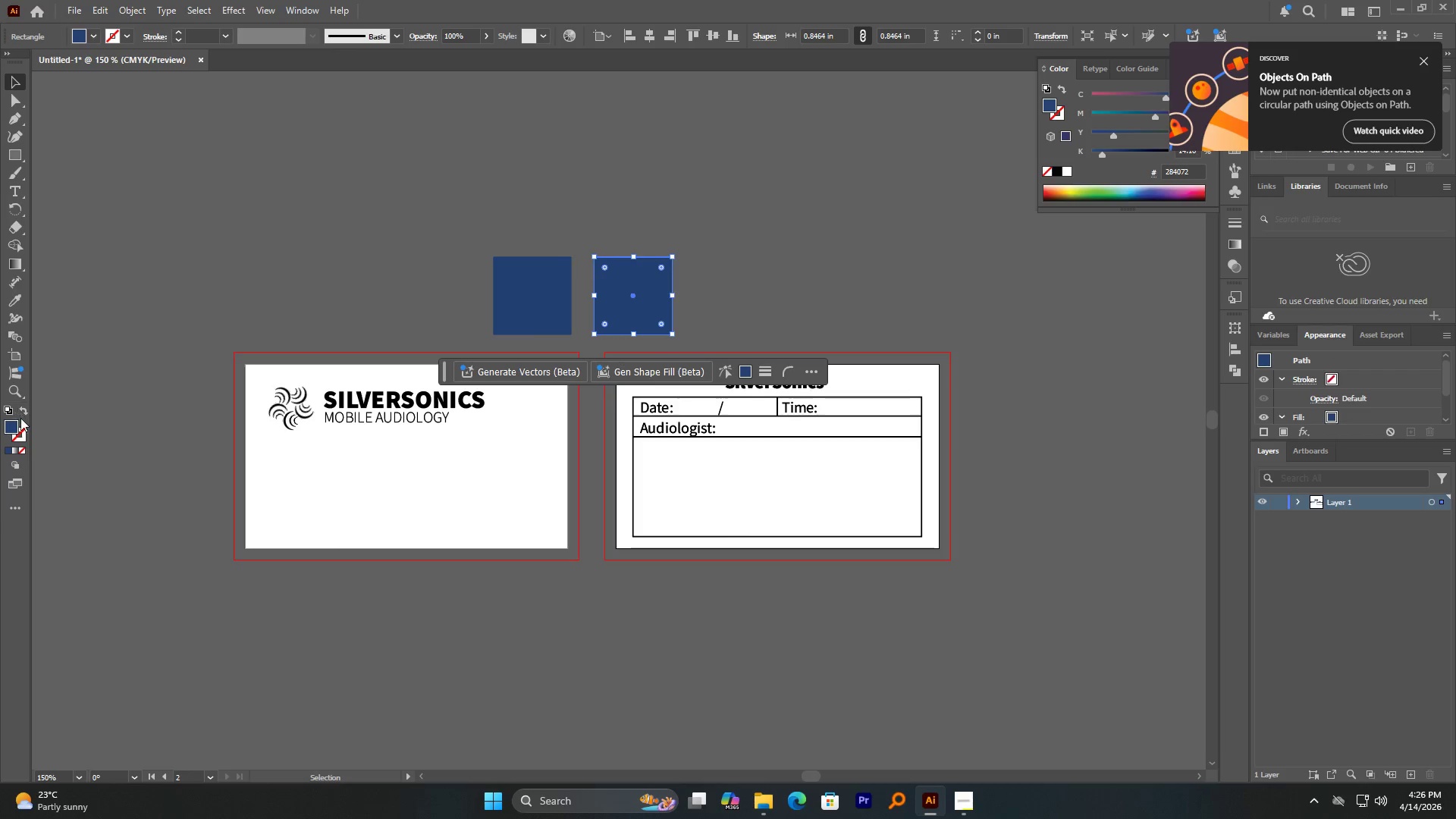 
double_click([17, 424])
 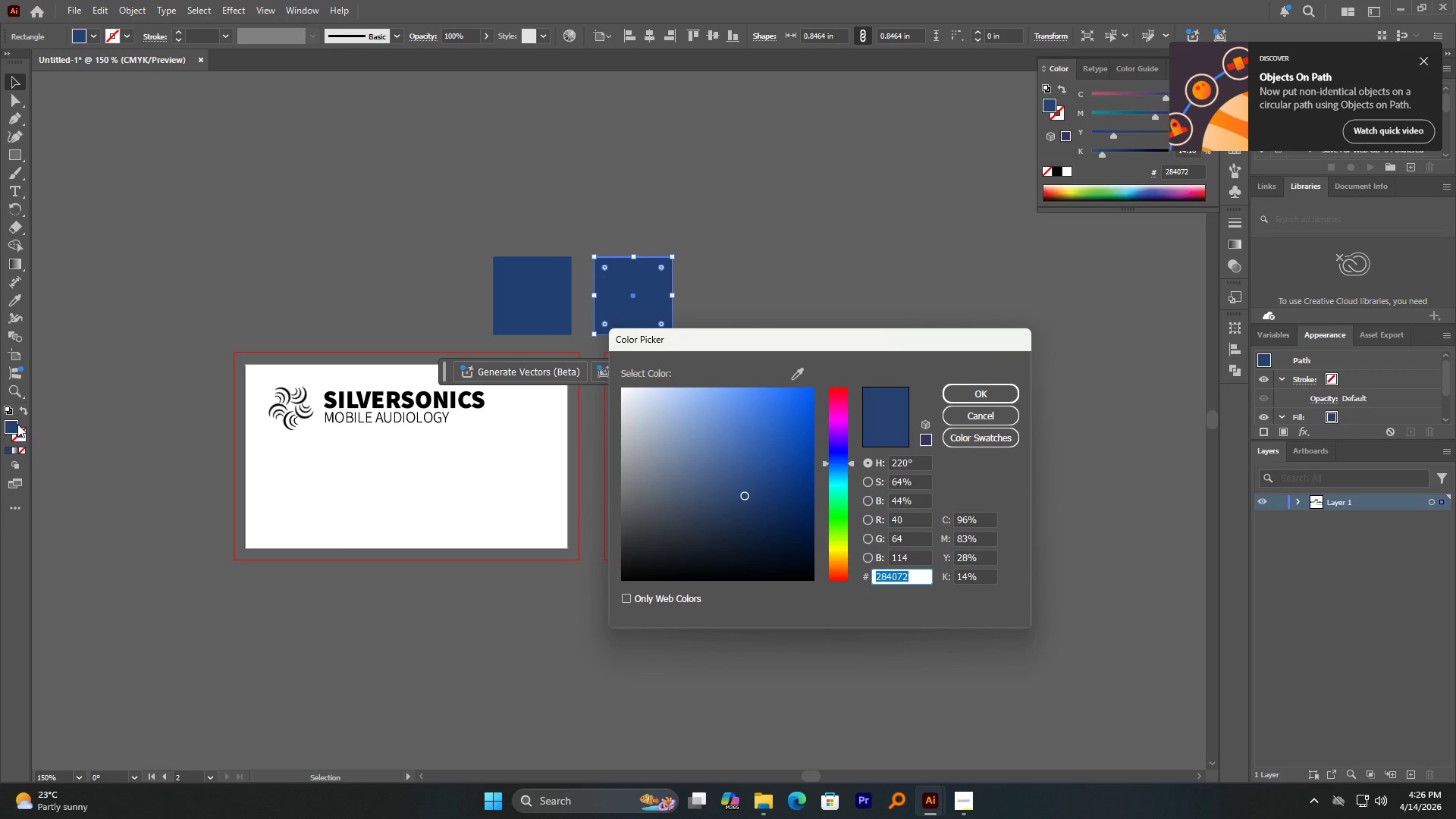 
key(Shift+E)
 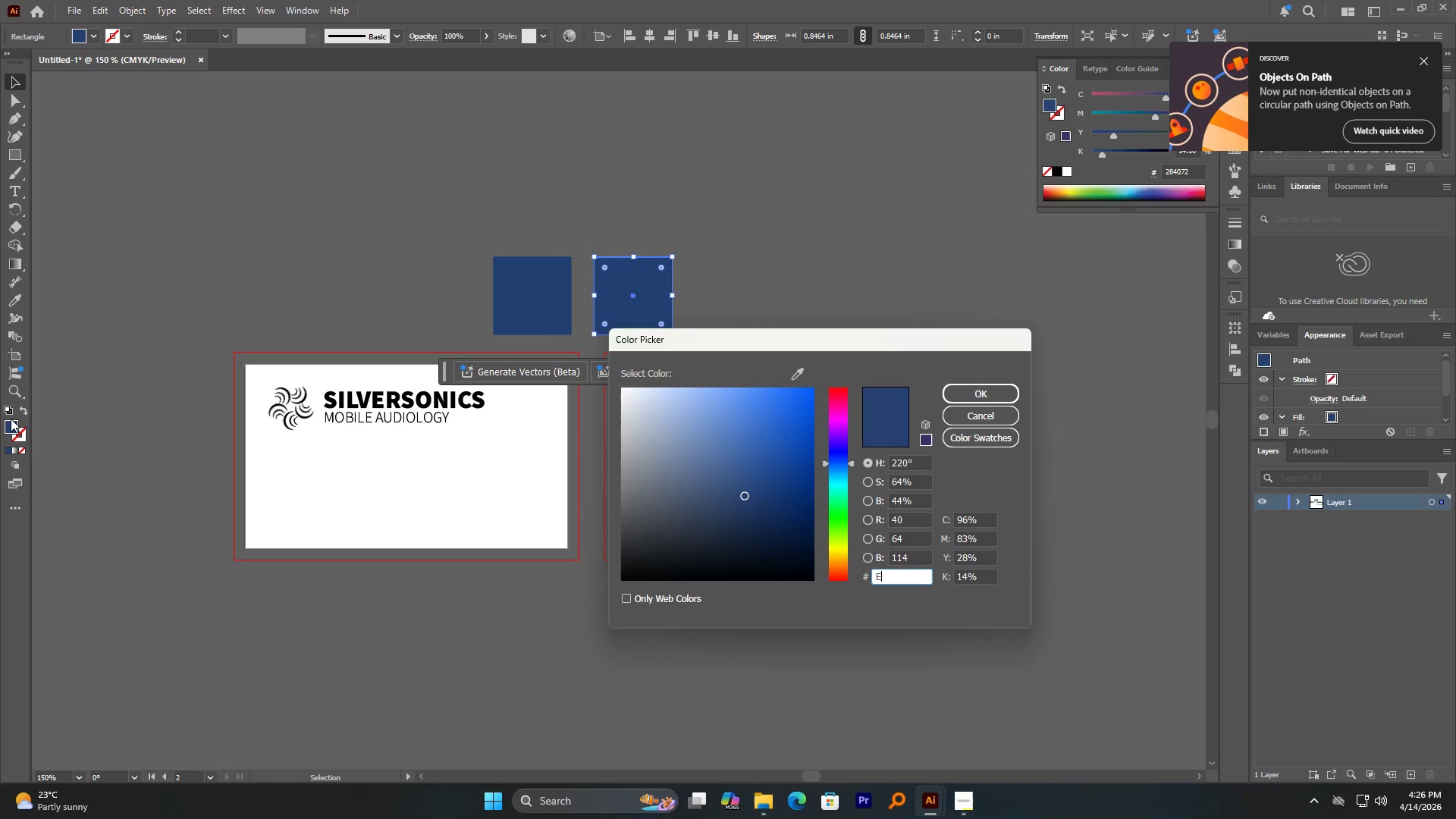 
key(Numpad5)
 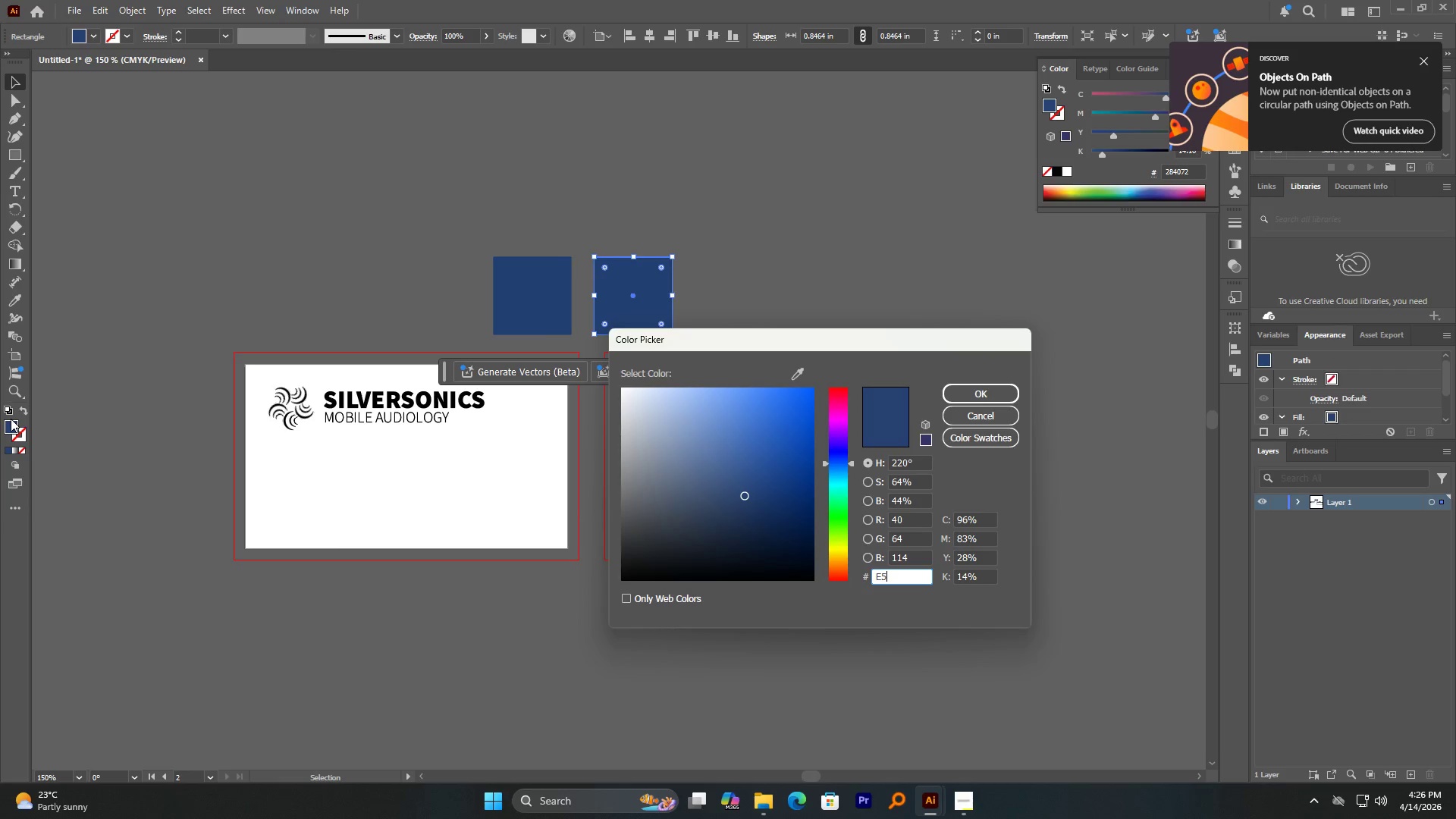 
key(Shift+S)
 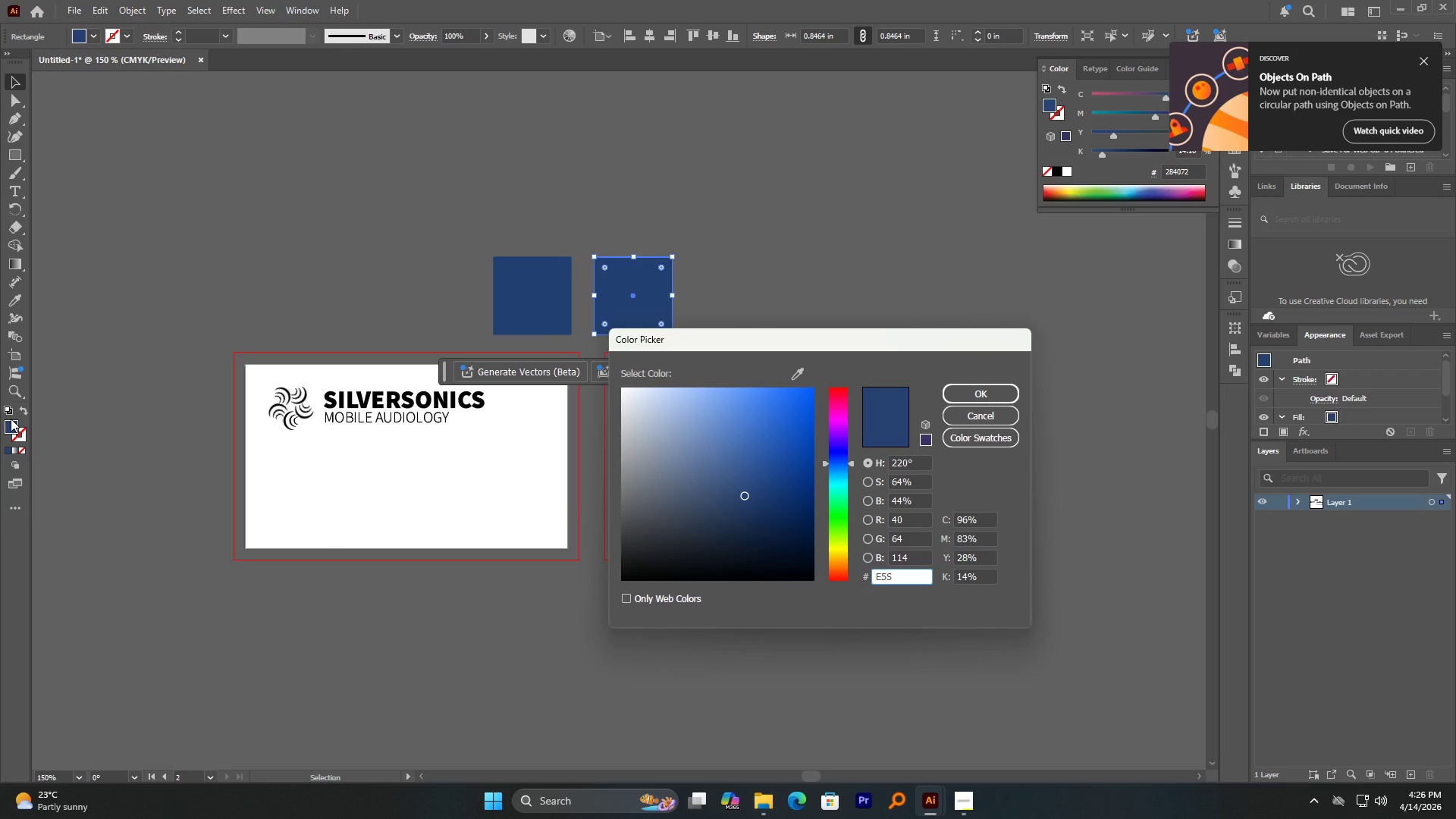 
key(Backspace)
 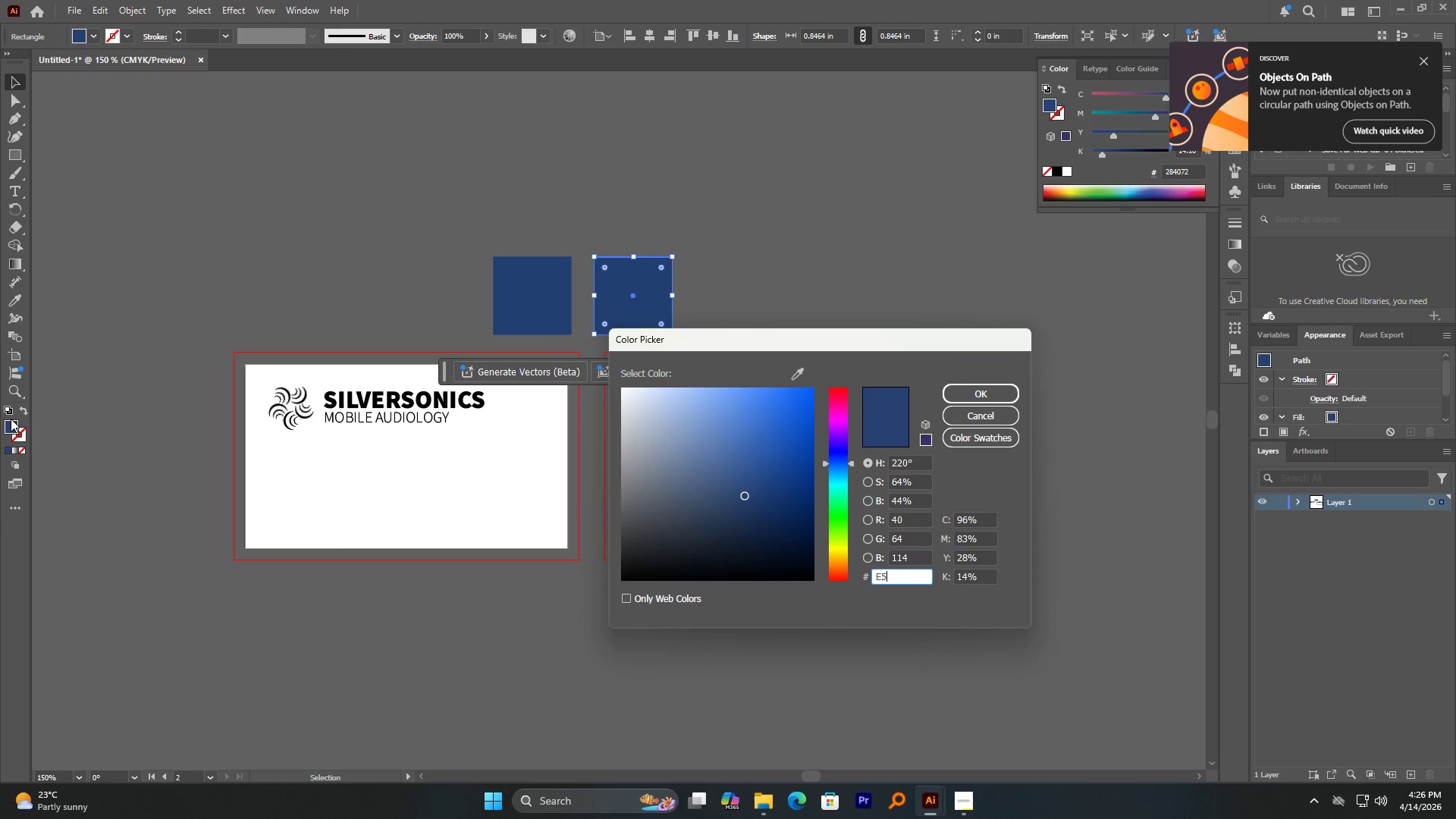 
key(Shift+E)
 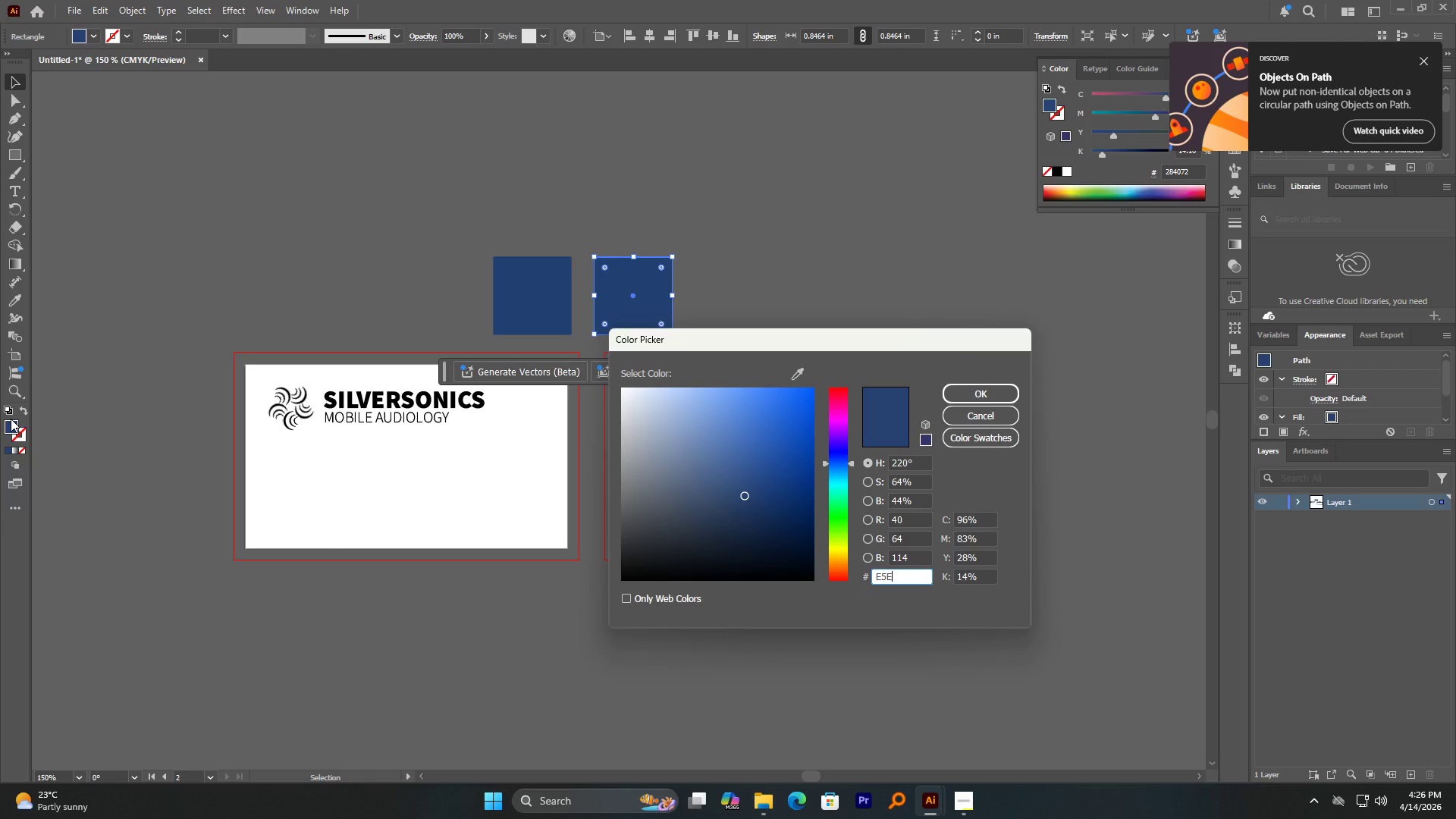 
type(4E2)
 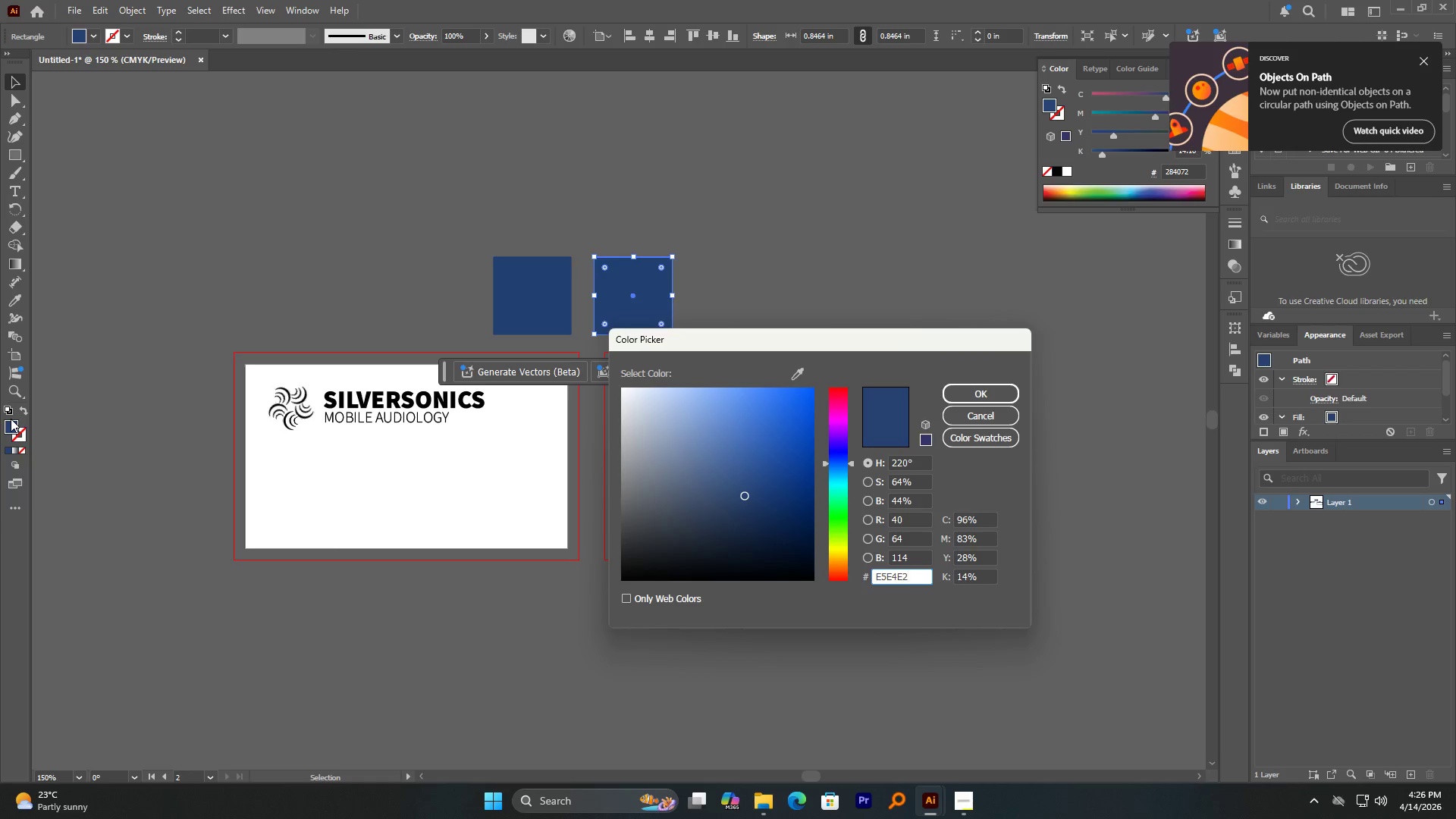 
left_click([963, 400])
 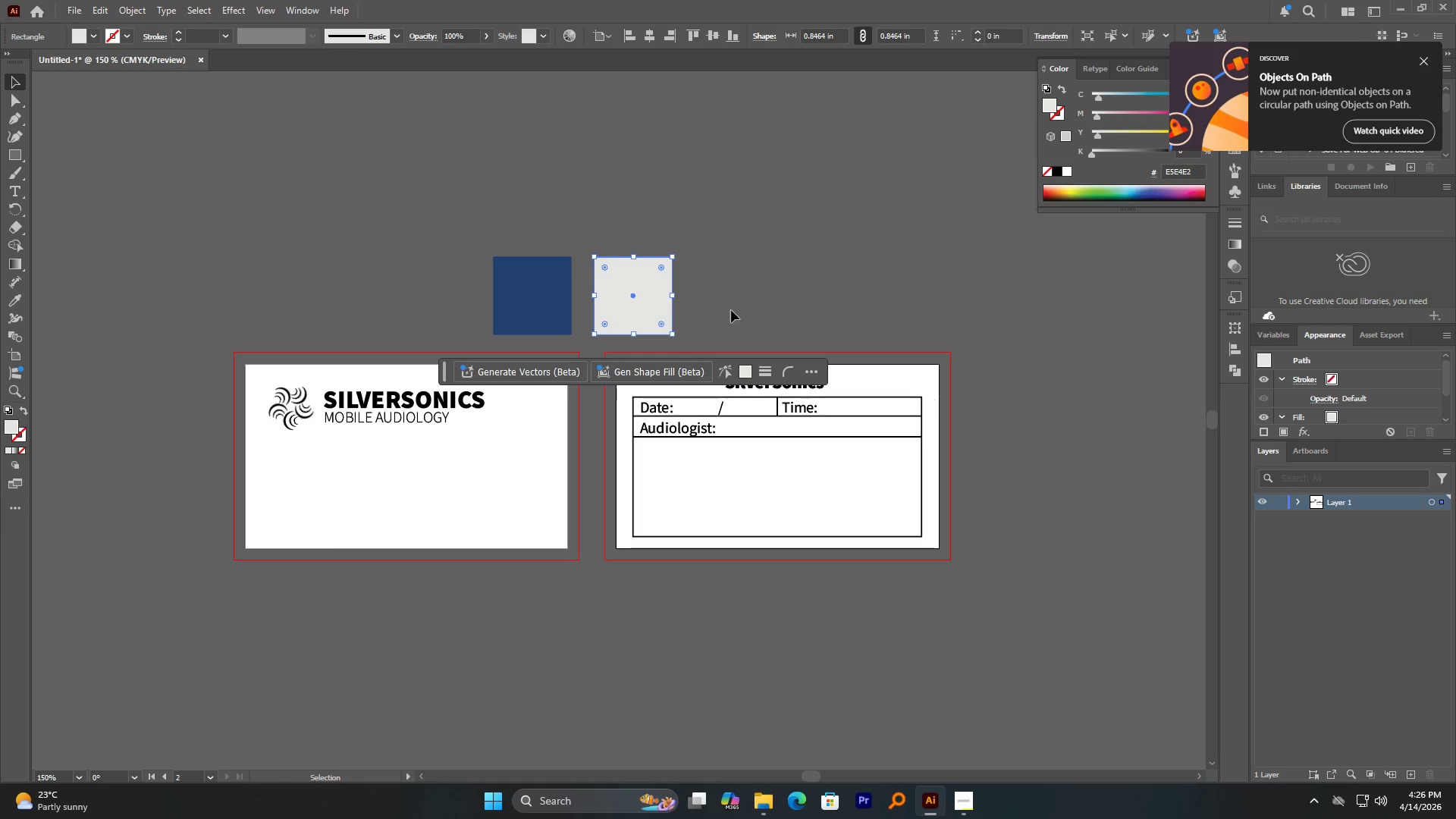 
left_click([735, 272])
 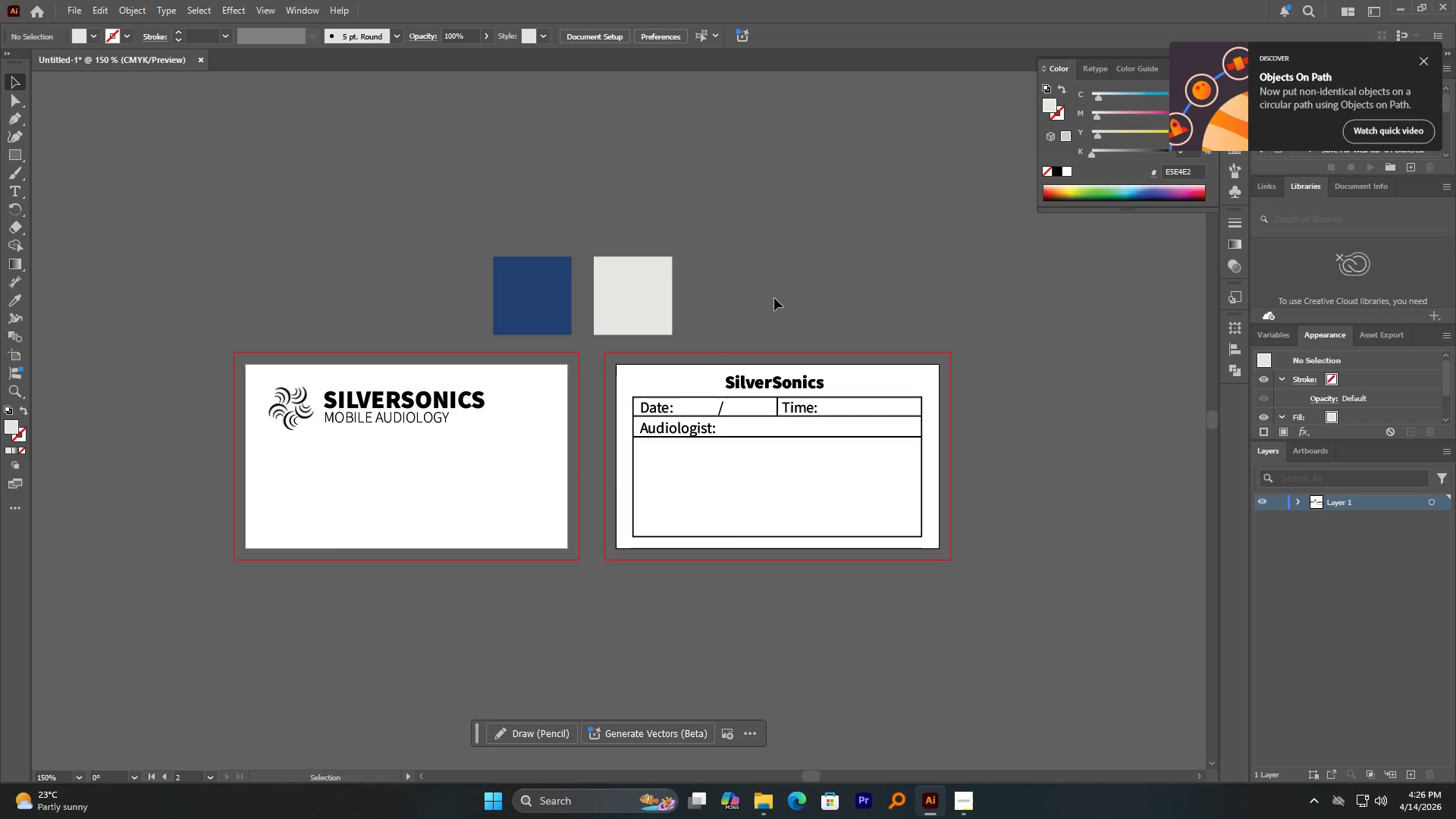 
hold_key(key=AltLeft, duration=6.14)
scroll: coordinate [797, 275], scroll_direction: up, amount: 1.0
 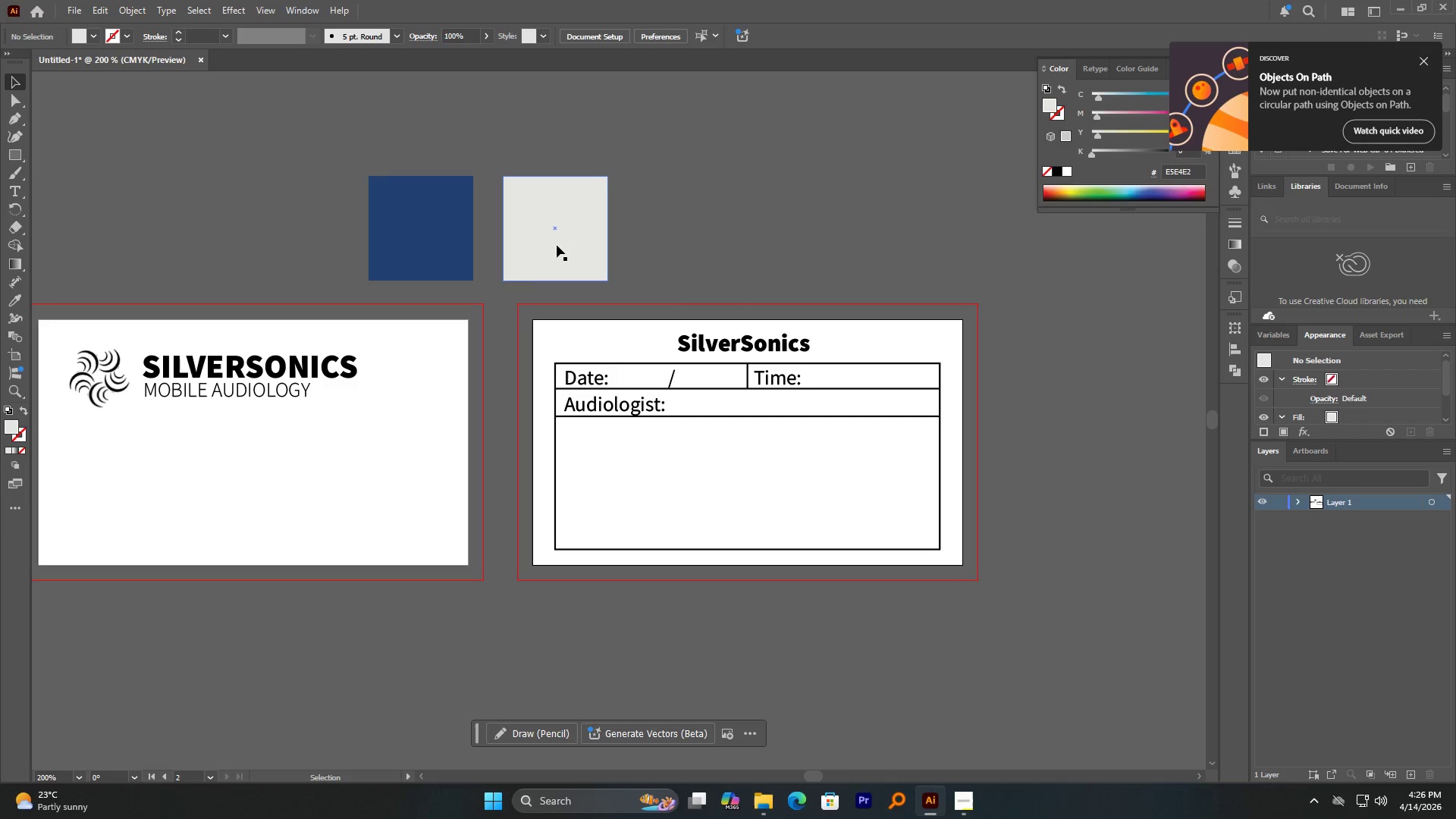 
left_click_drag(start_coordinate=[557, 244], to_coordinate=[585, 388])
 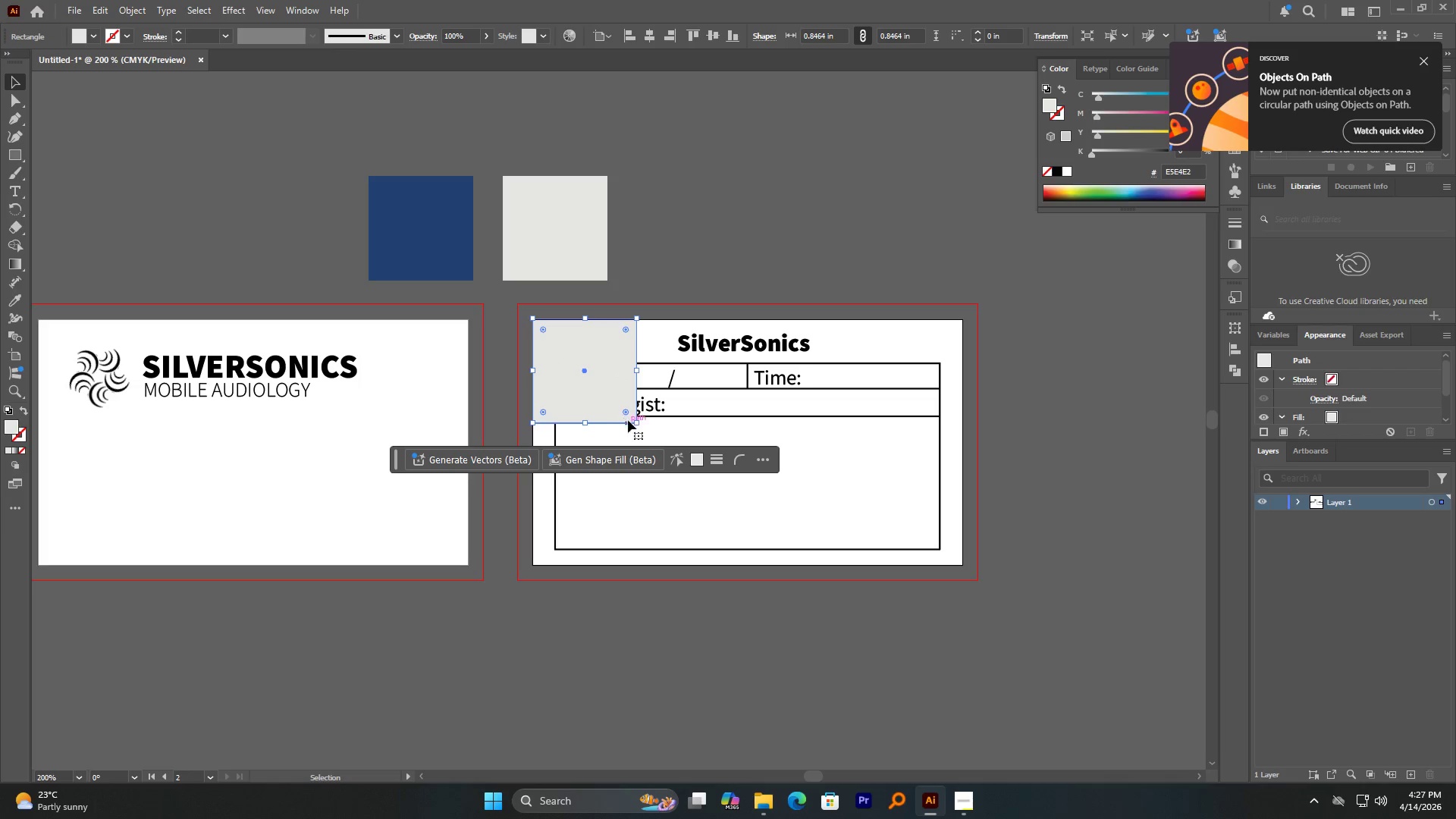 
hold_key(key=AltLeft, duration=4.67)
 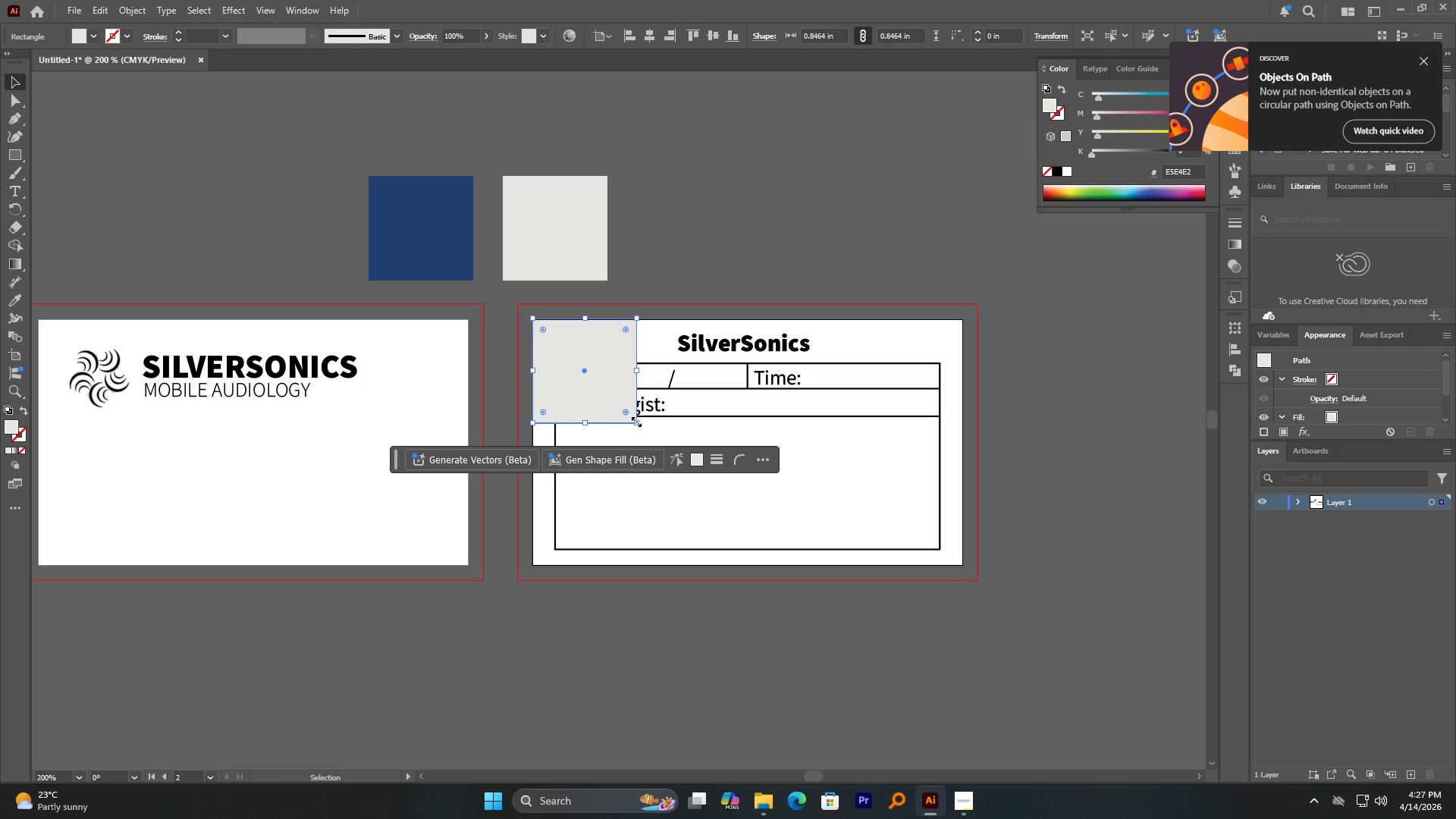 
left_click_drag(start_coordinate=[635, 421], to_coordinate=[962, 563])
 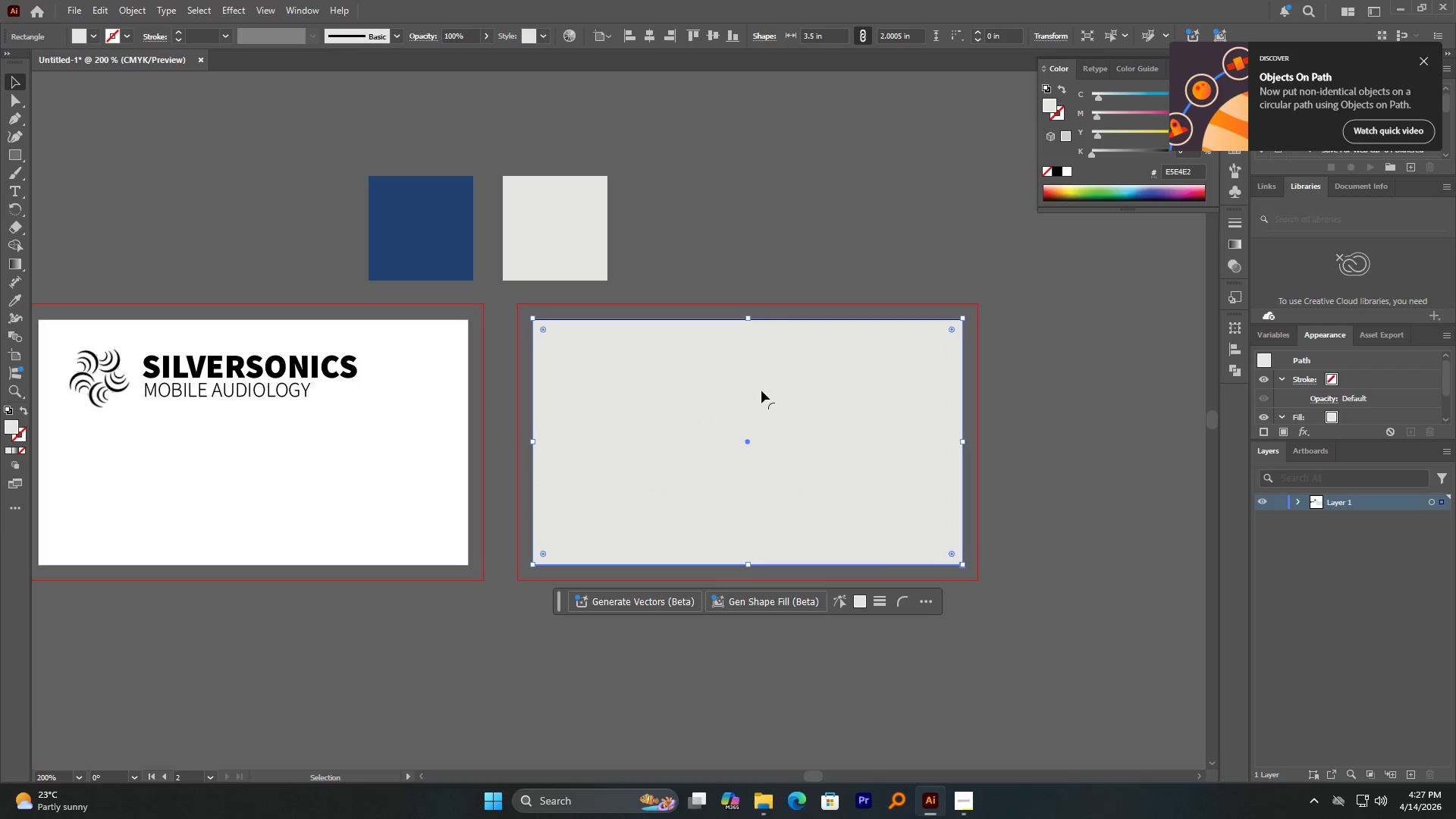 
right_click([761, 390])
 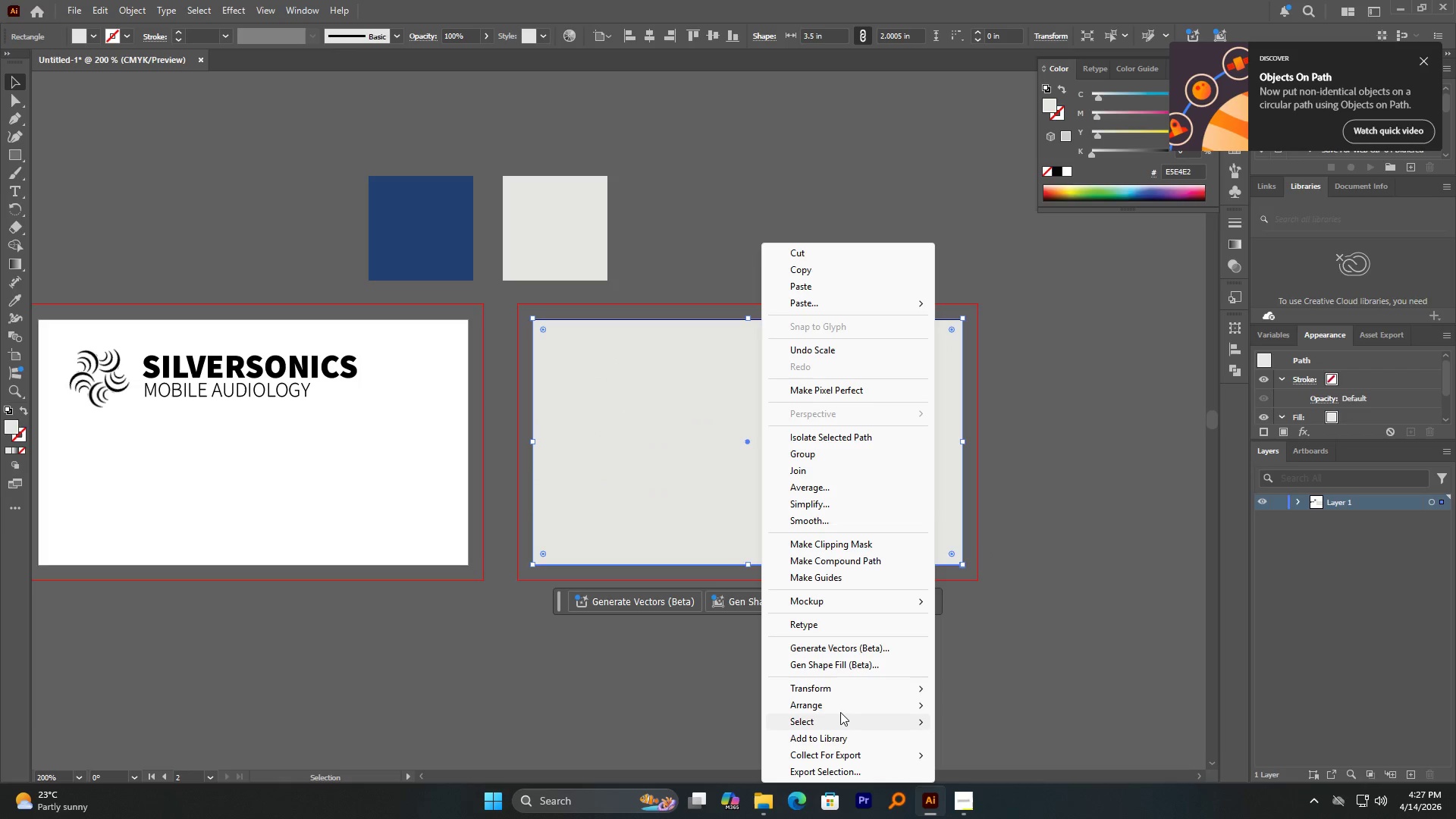 
left_click([839, 697])
 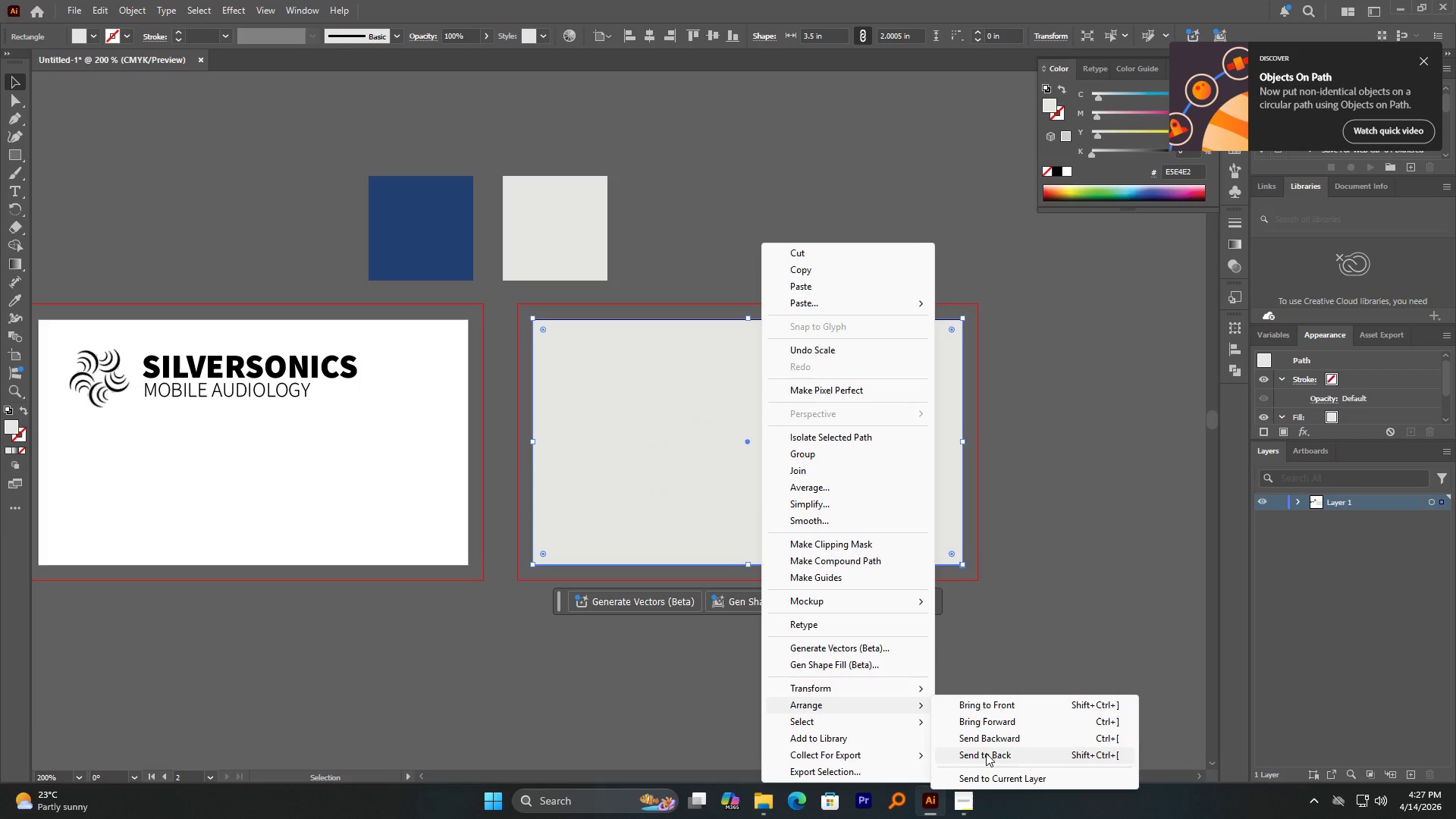 
left_click([987, 753])
 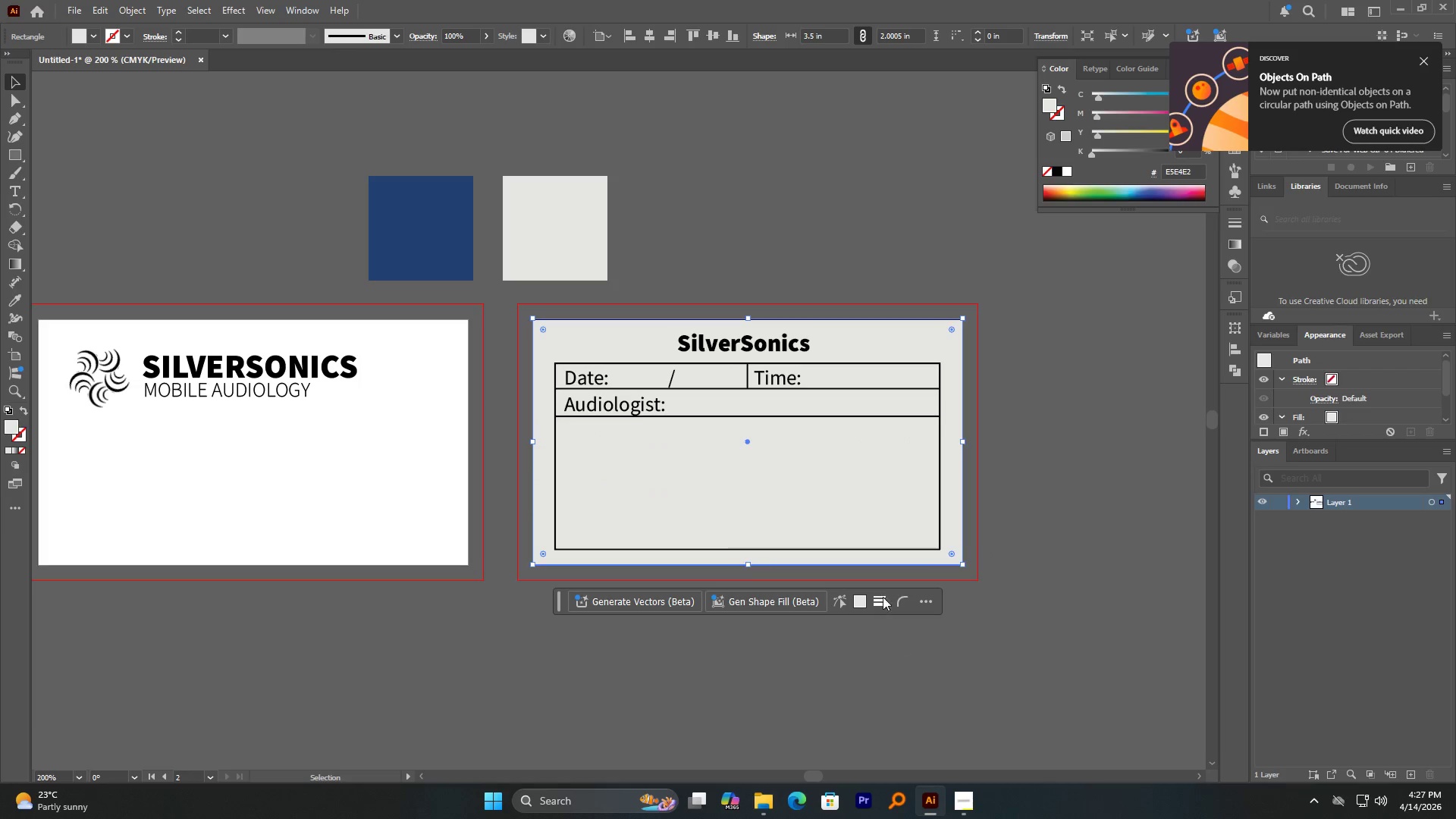 
key(Control+2)
 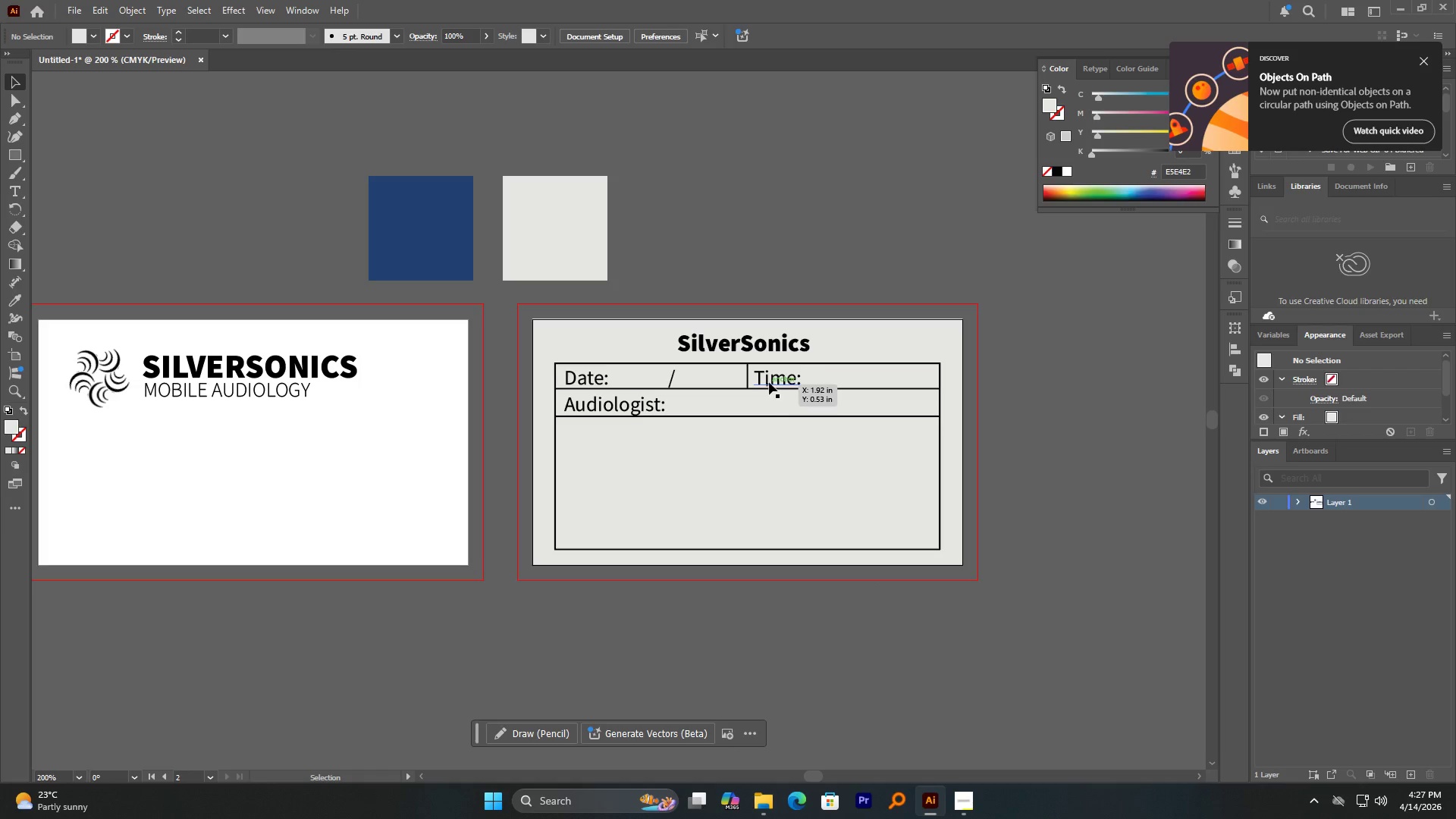 
hold_key(key=AltLeft, duration=0.66)
 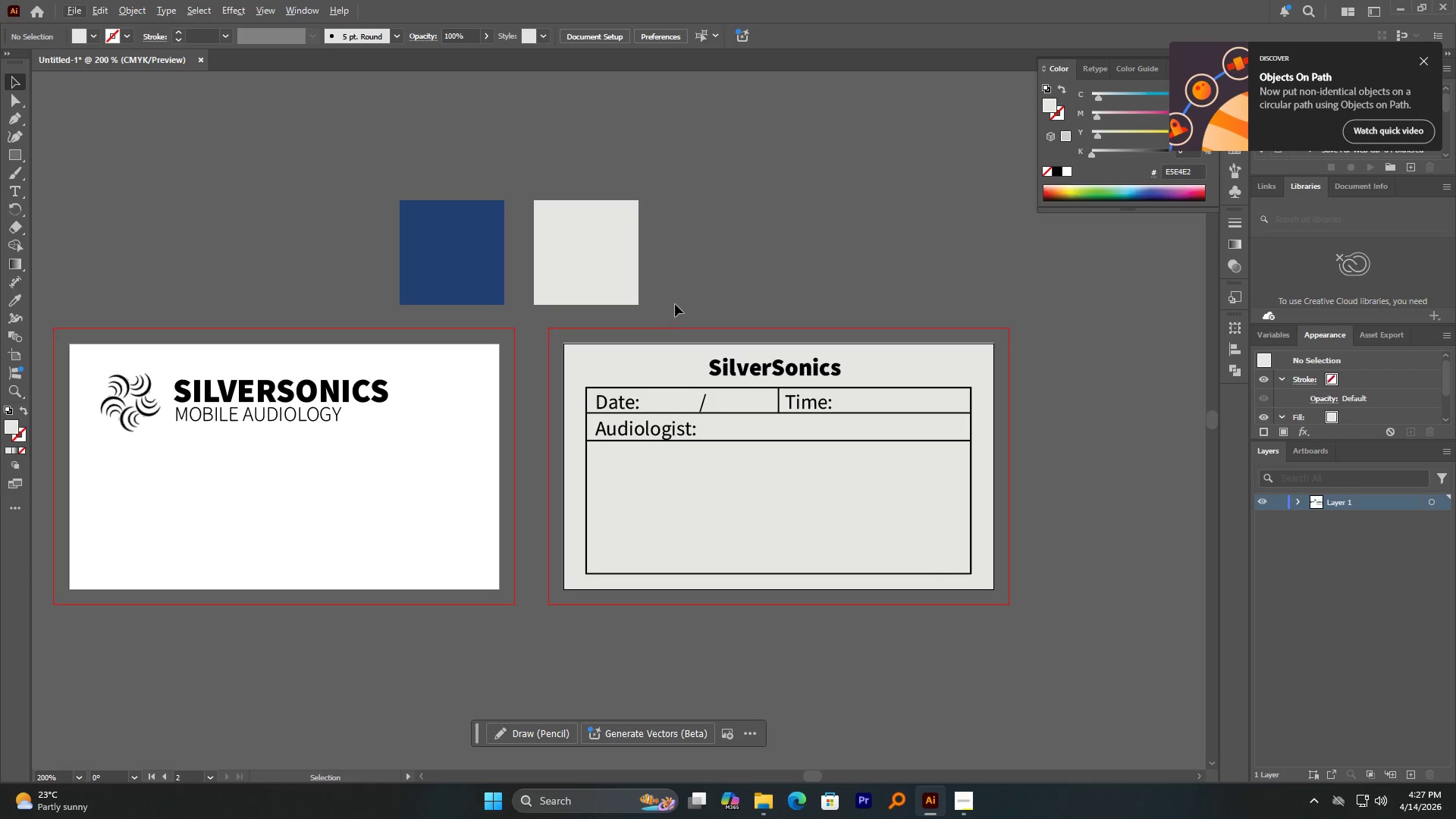 
left_click_drag(start_coordinate=[668, 315], to_coordinate=[852, 454])
 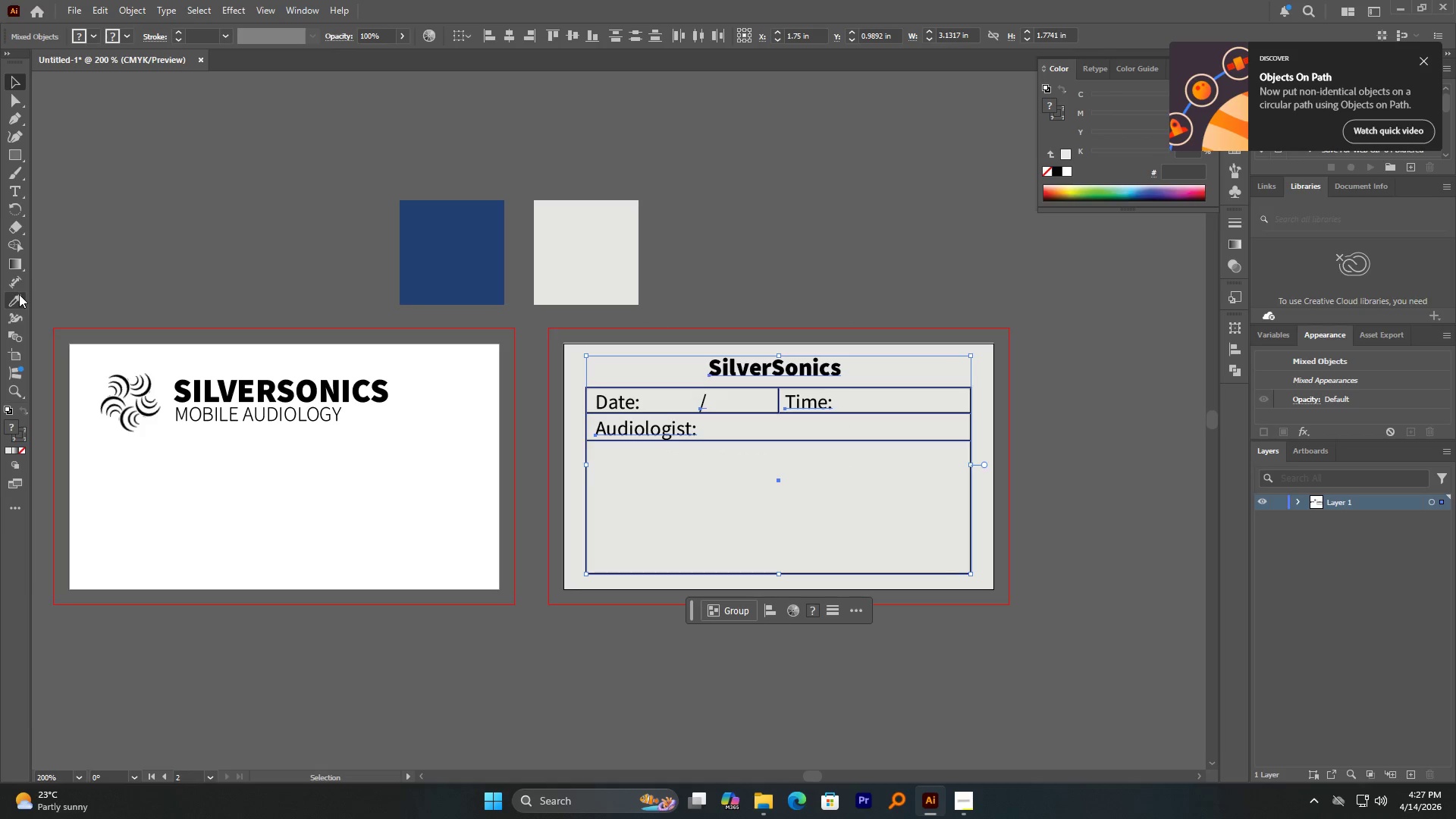 
left_click([468, 251])
 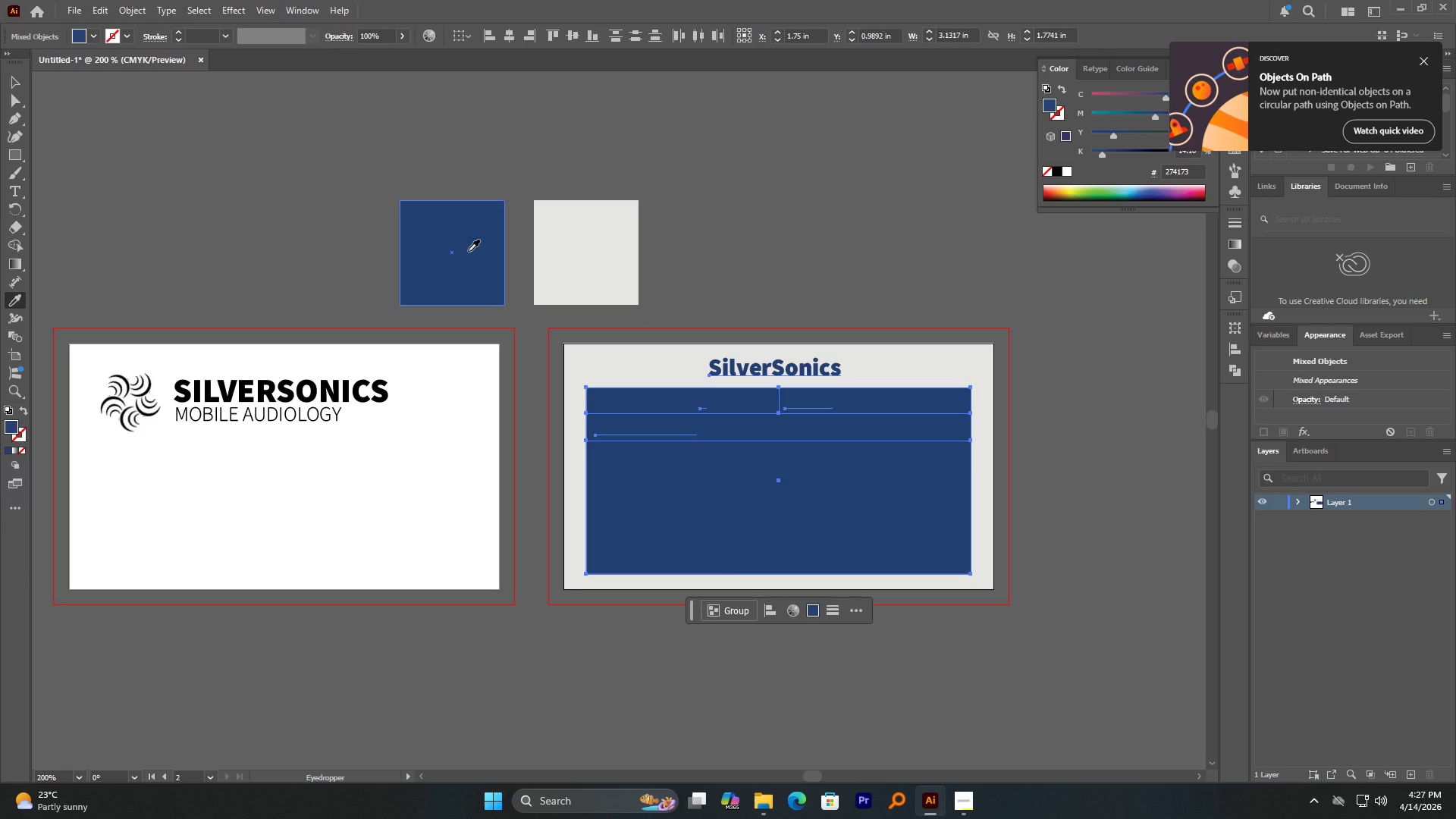 
key(Control+Z)
 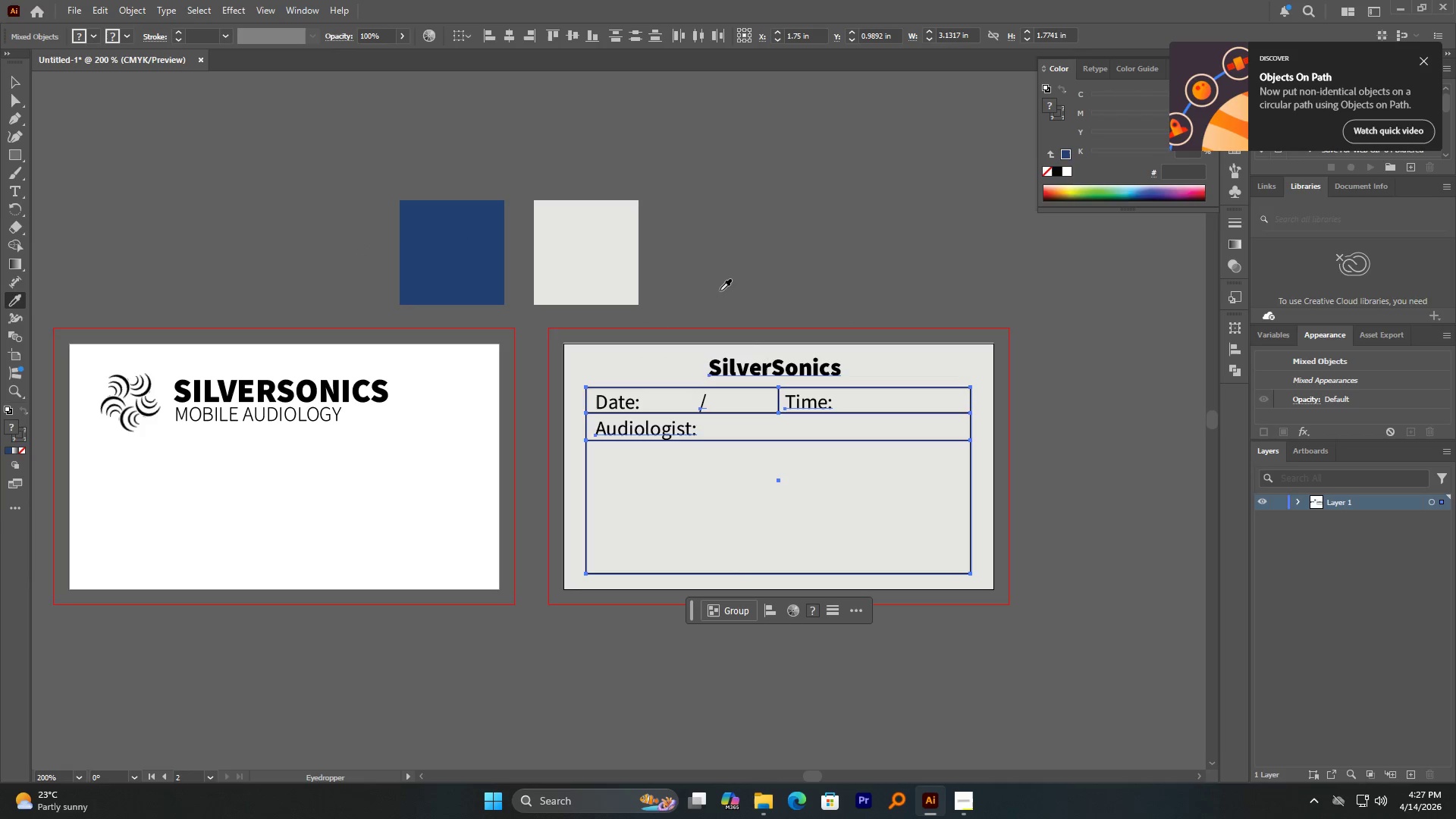 
left_click([720, 289])
 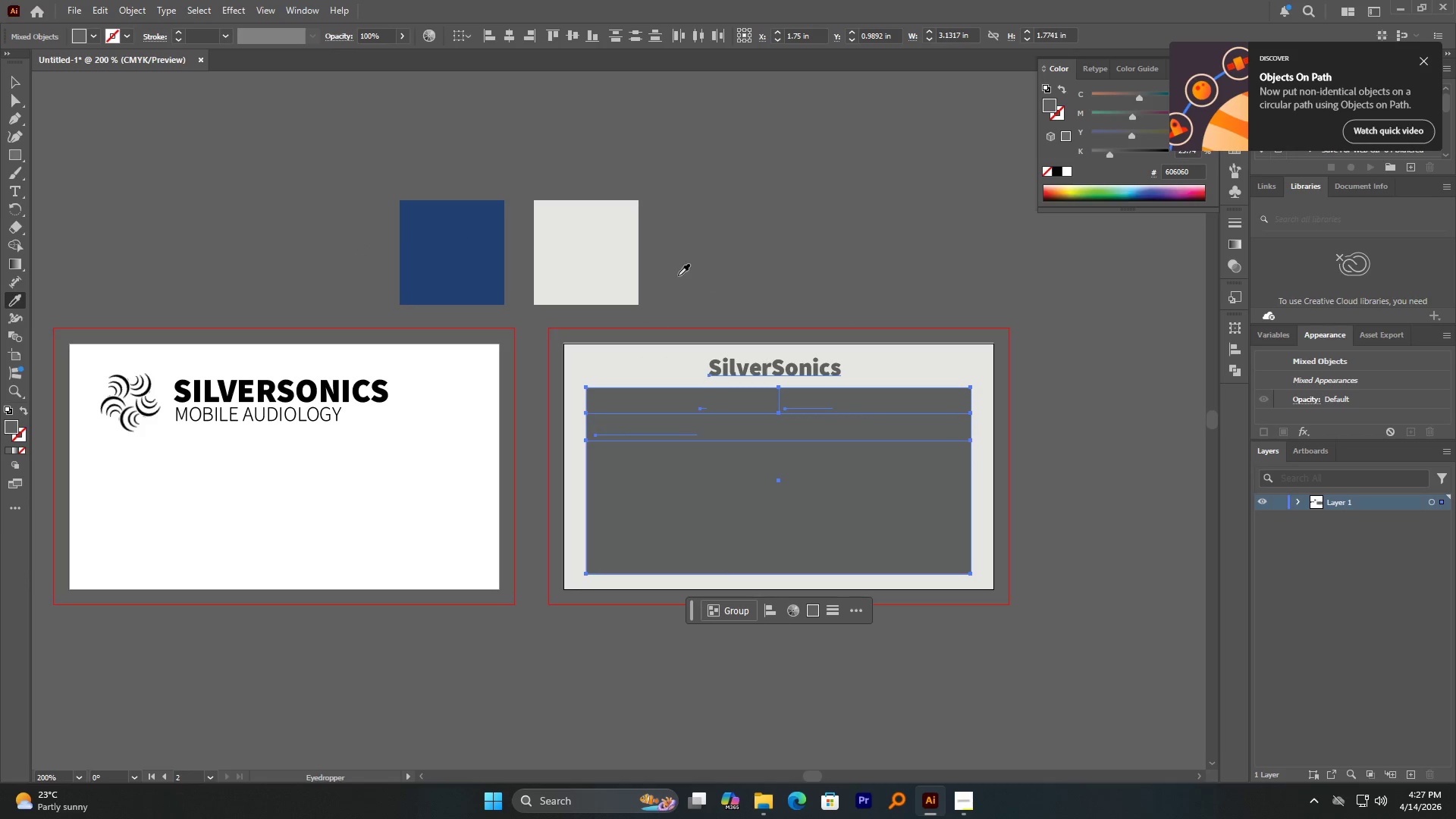 
key(Control+ControlLeft)
 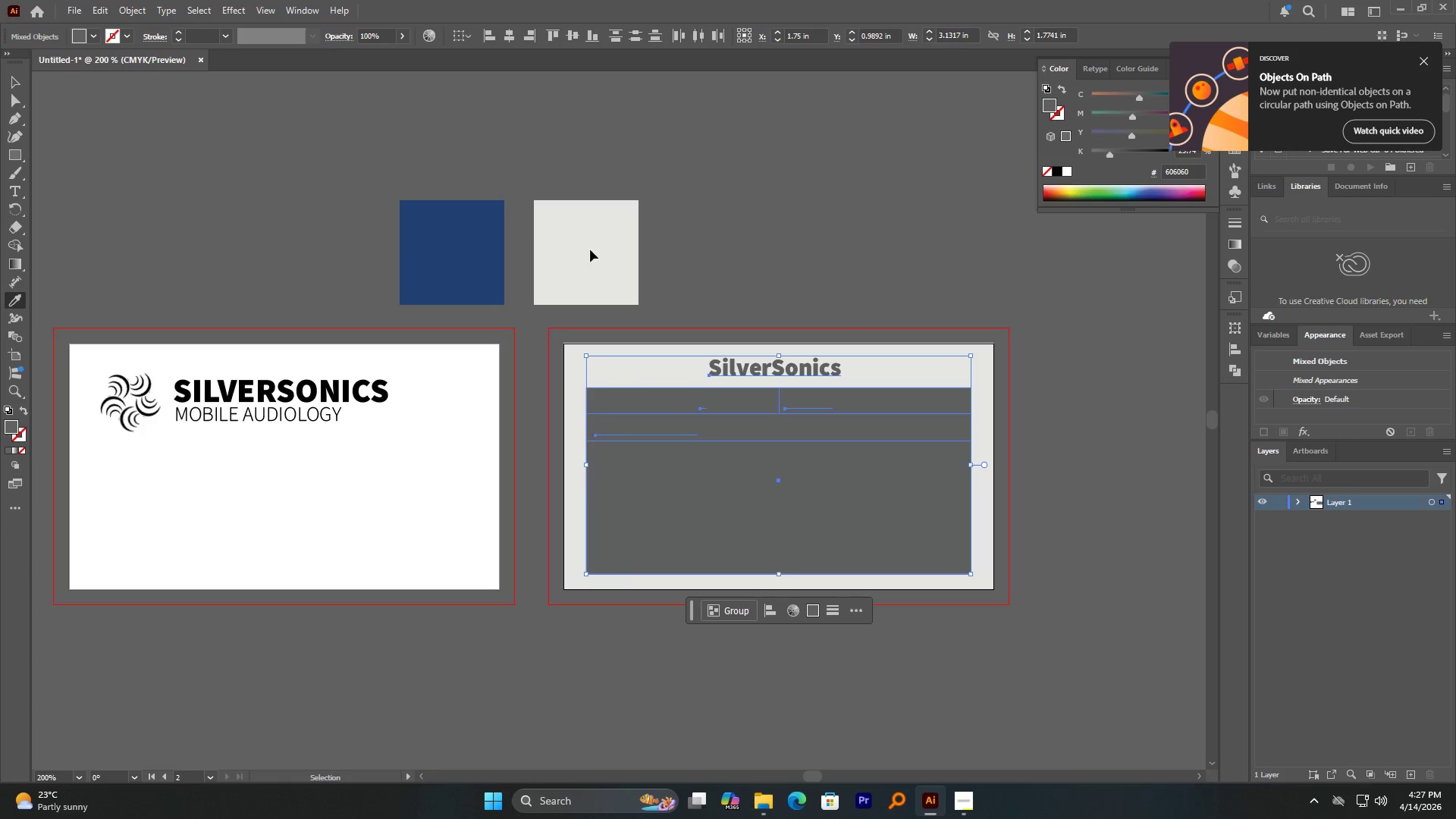 
key(Control+Z)
 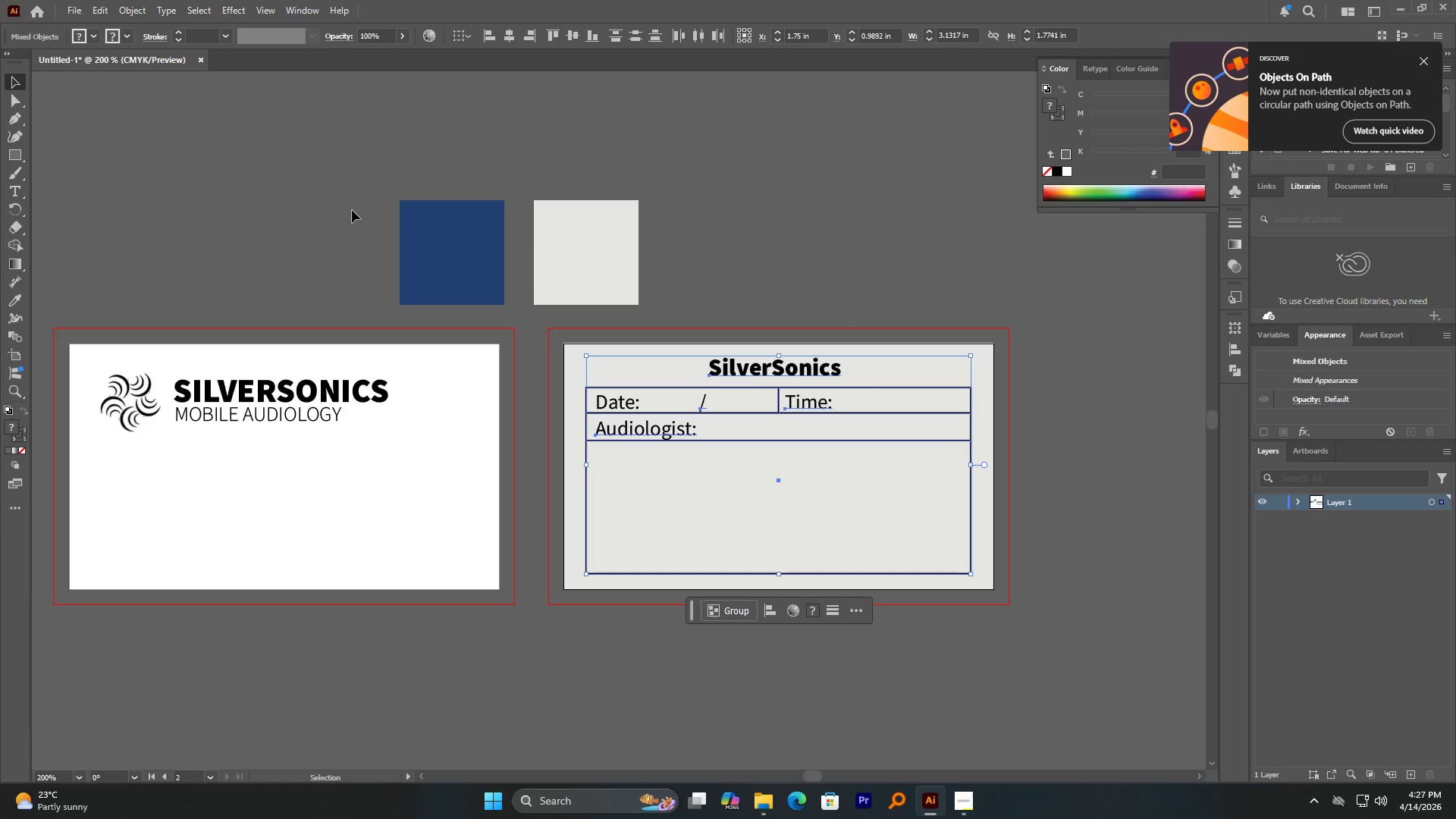 
left_click([433, 280])
 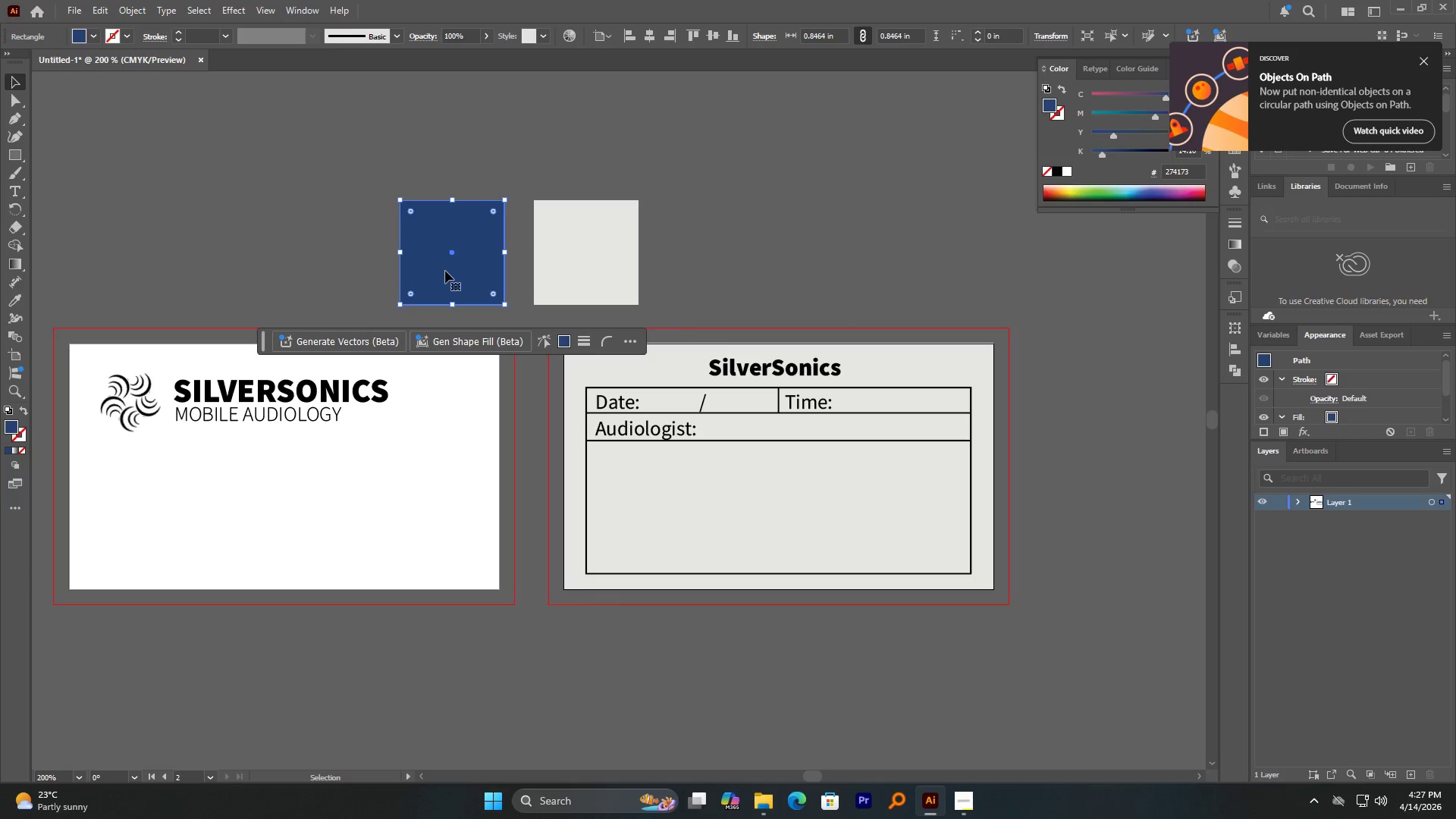 
left_click_drag(start_coordinate=[439, 270], to_coordinate=[321, 259])
 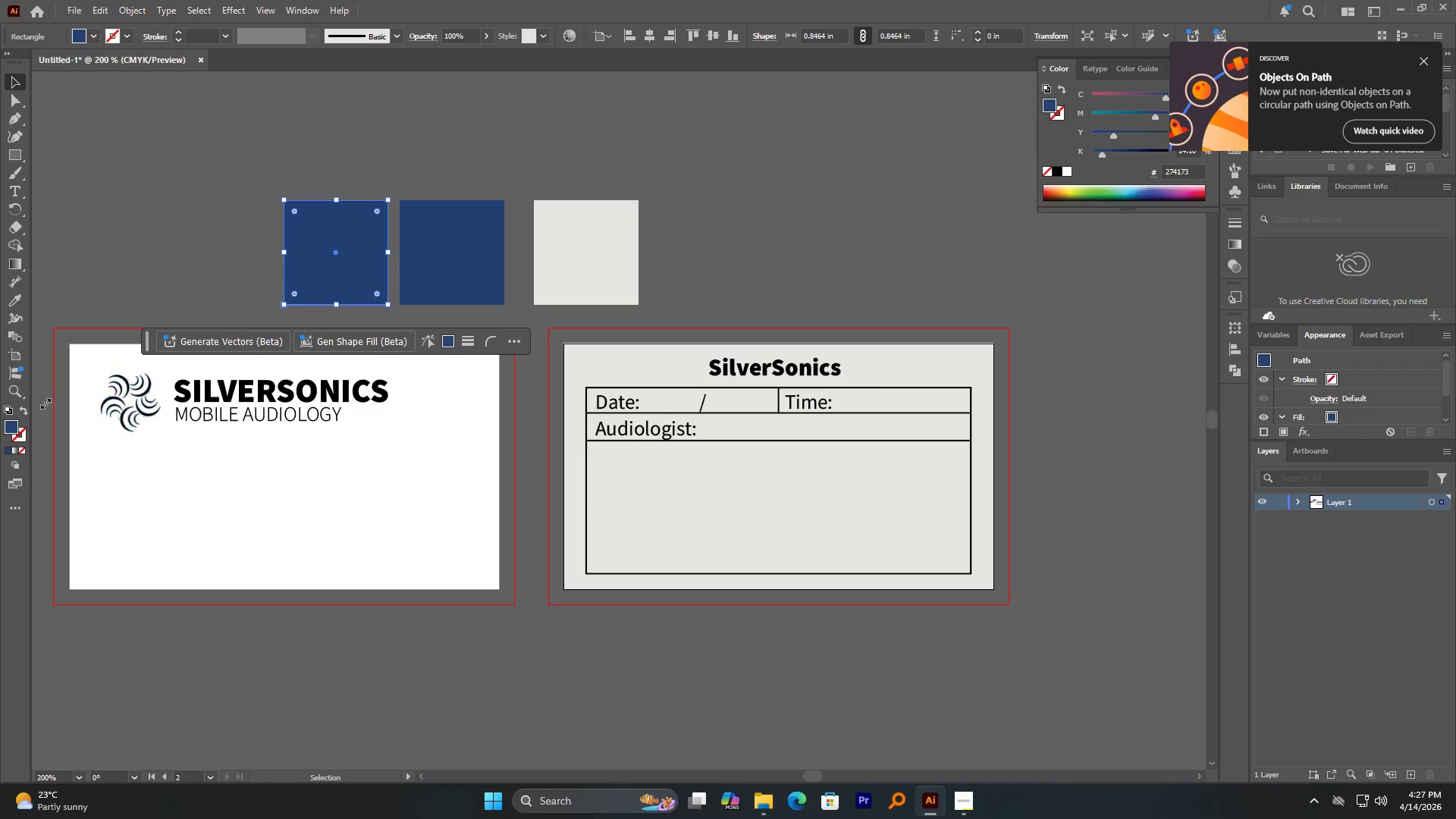 
hold_key(key=AltLeft, duration=1.22)
 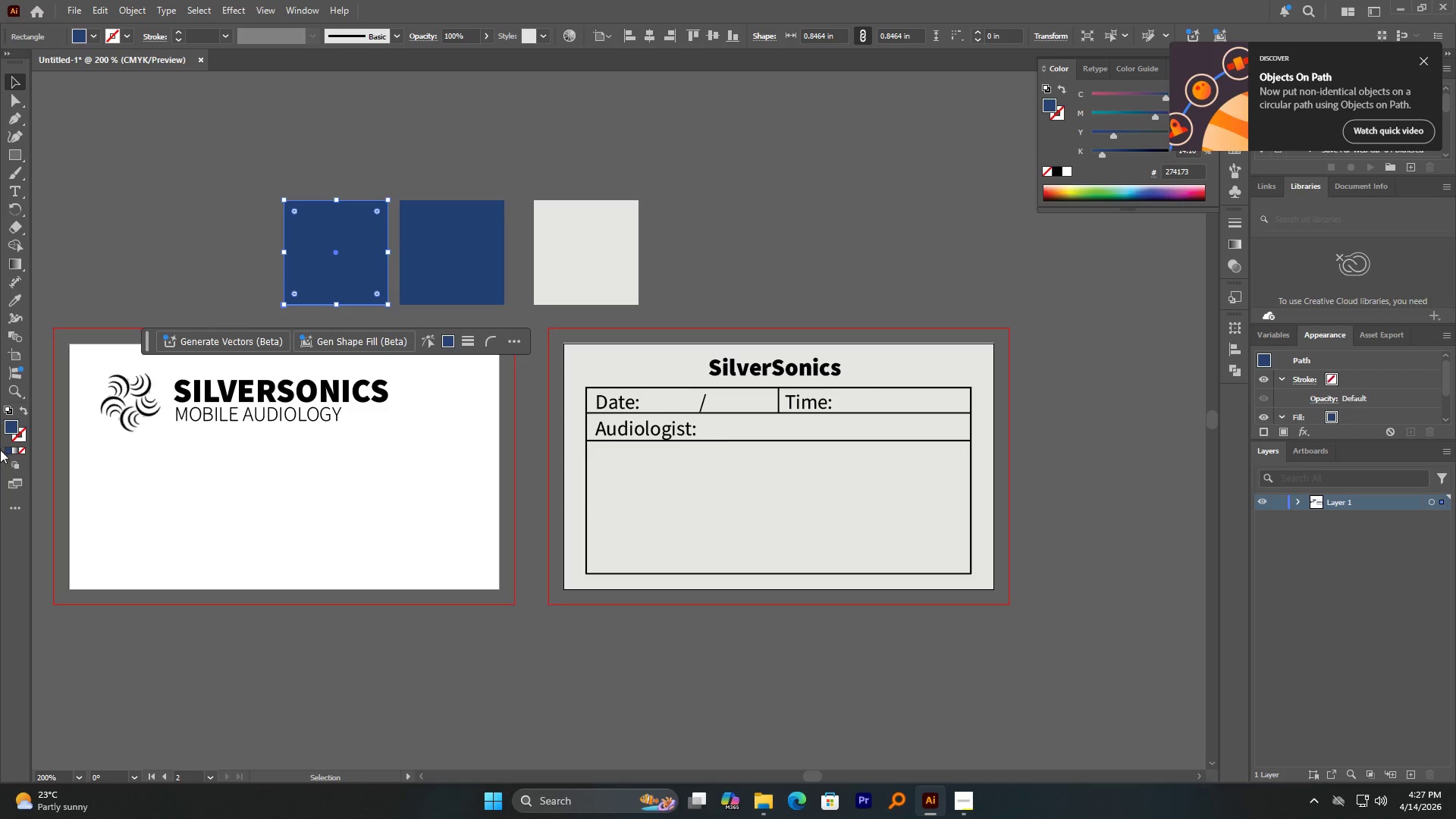 
hold_key(key=ShiftLeft, duration=1.02)
 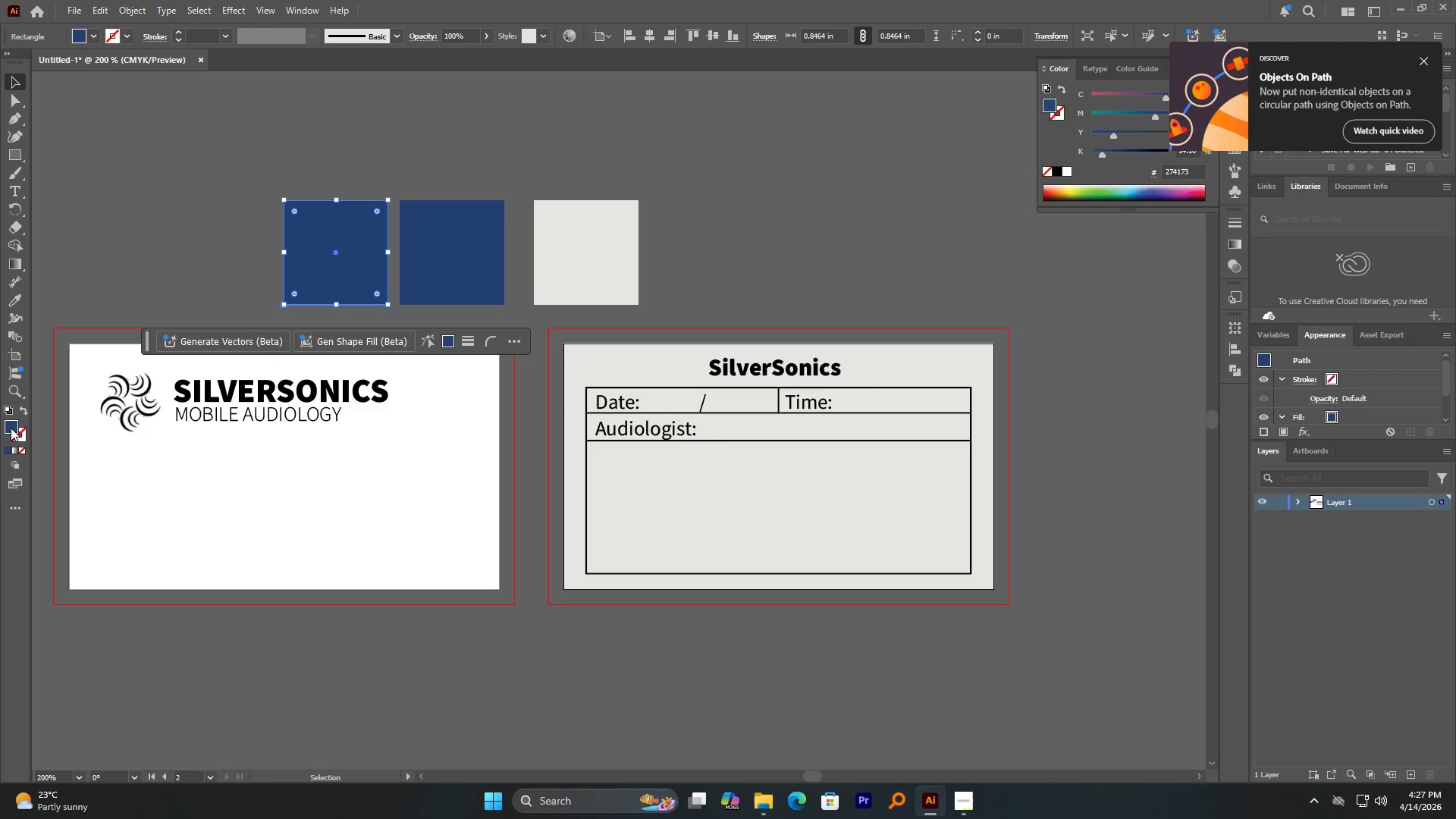 
double_click([11, 428])
 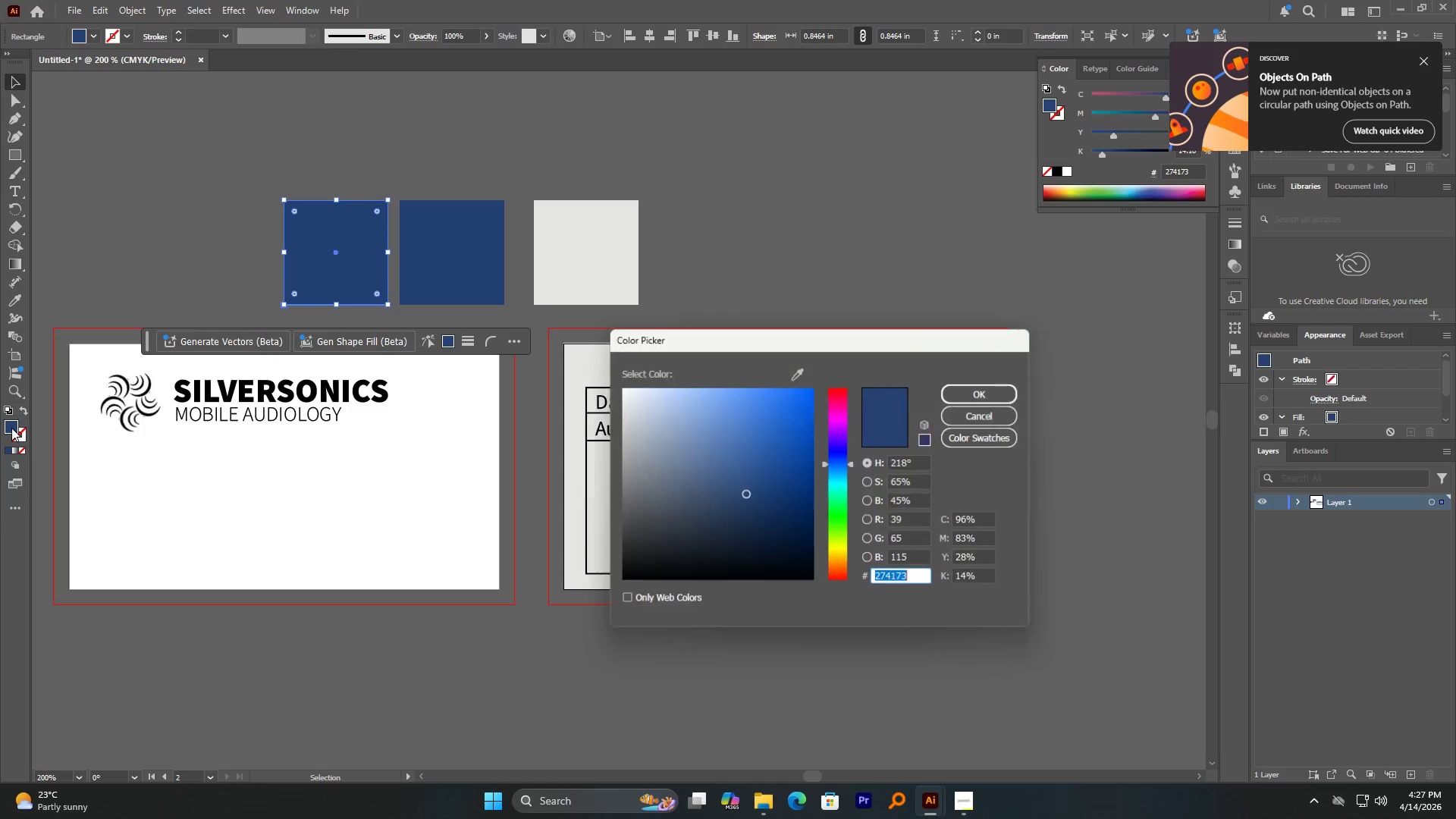 
key(Control+C)
 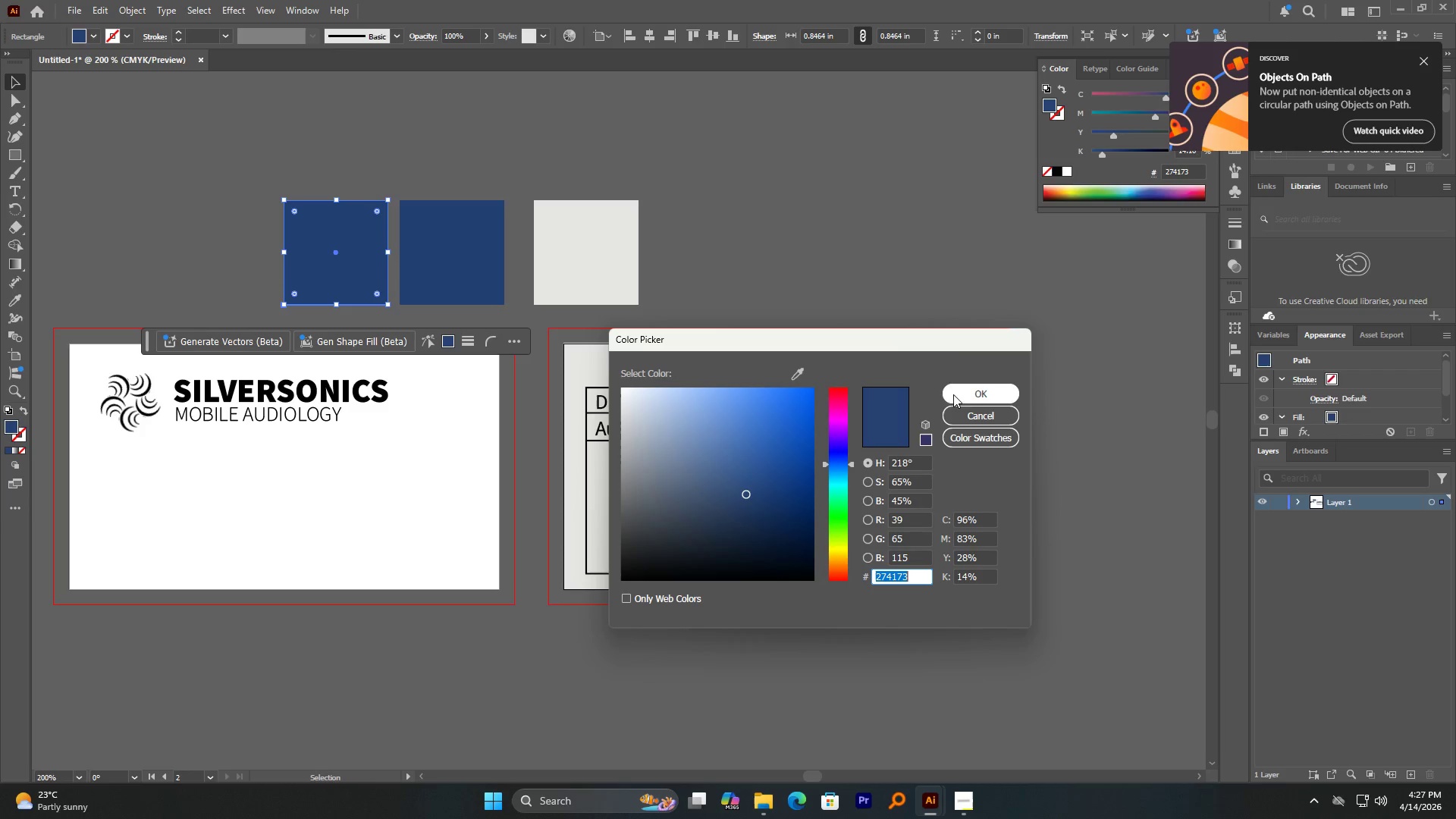 
left_click([961, 394])
 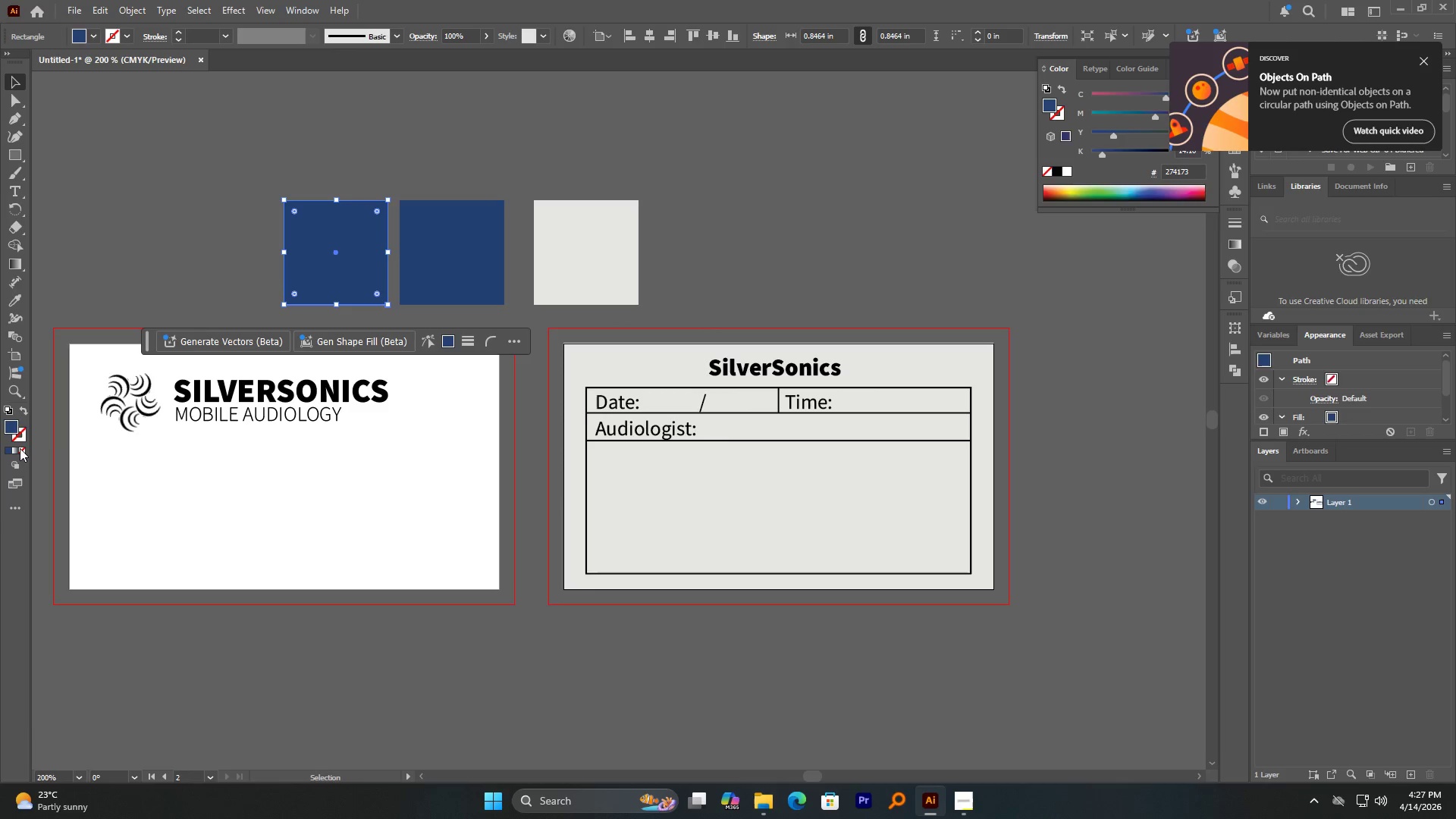 
double_click([24, 432])
 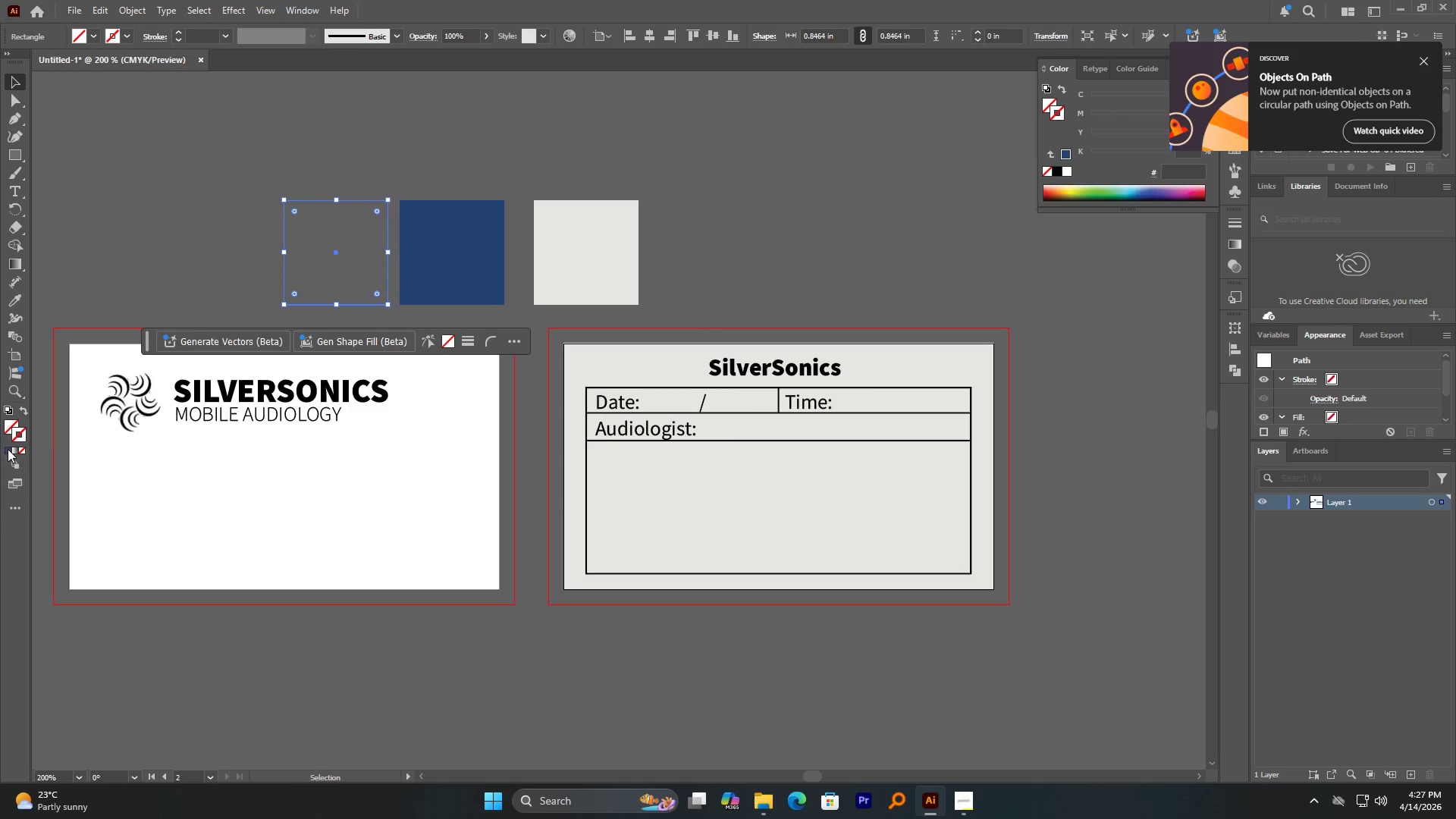 
left_click([8, 449])
 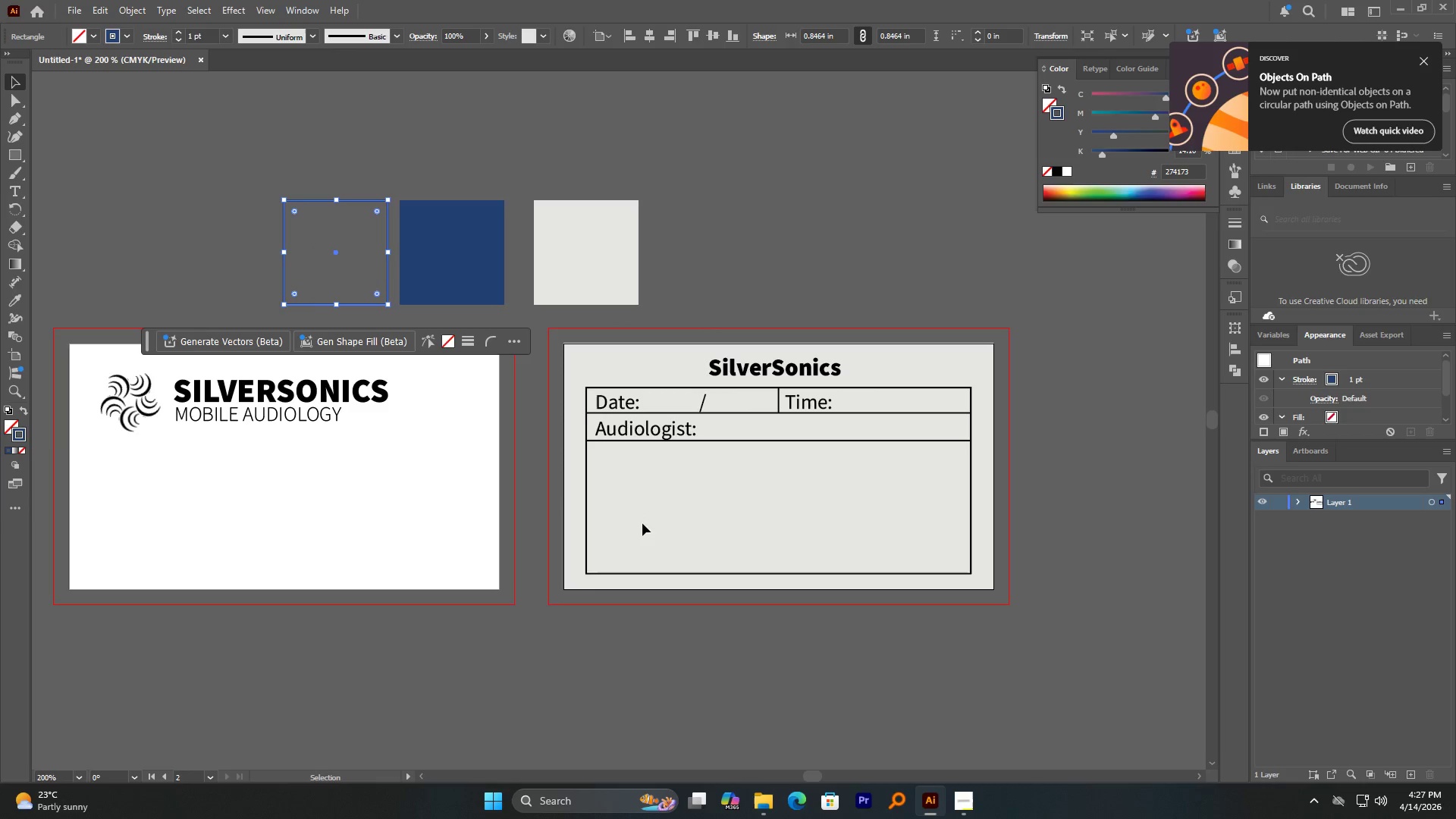 
left_click([786, 257])
 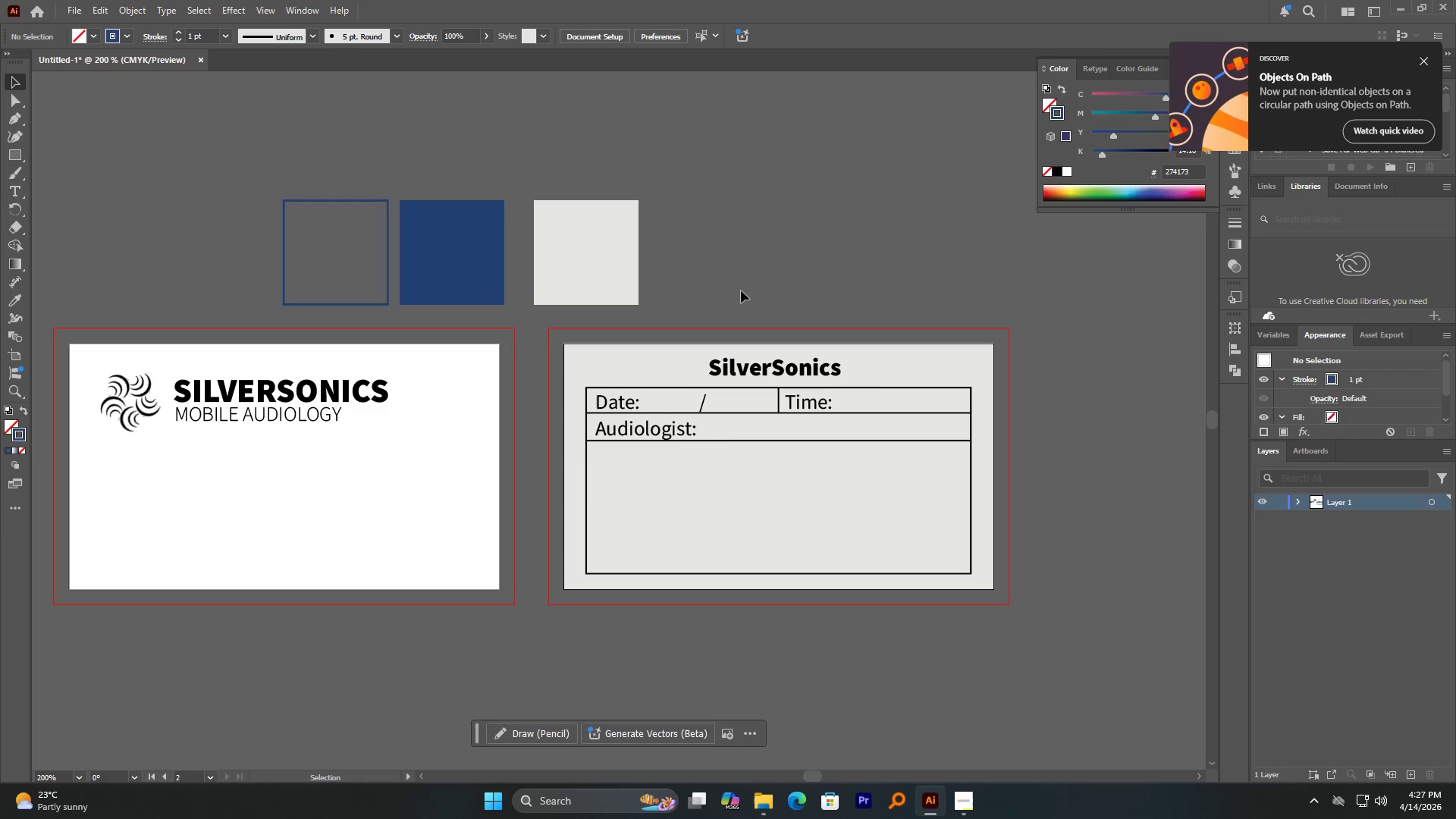 
hold_key(key=AltLeft, duration=0.67)
 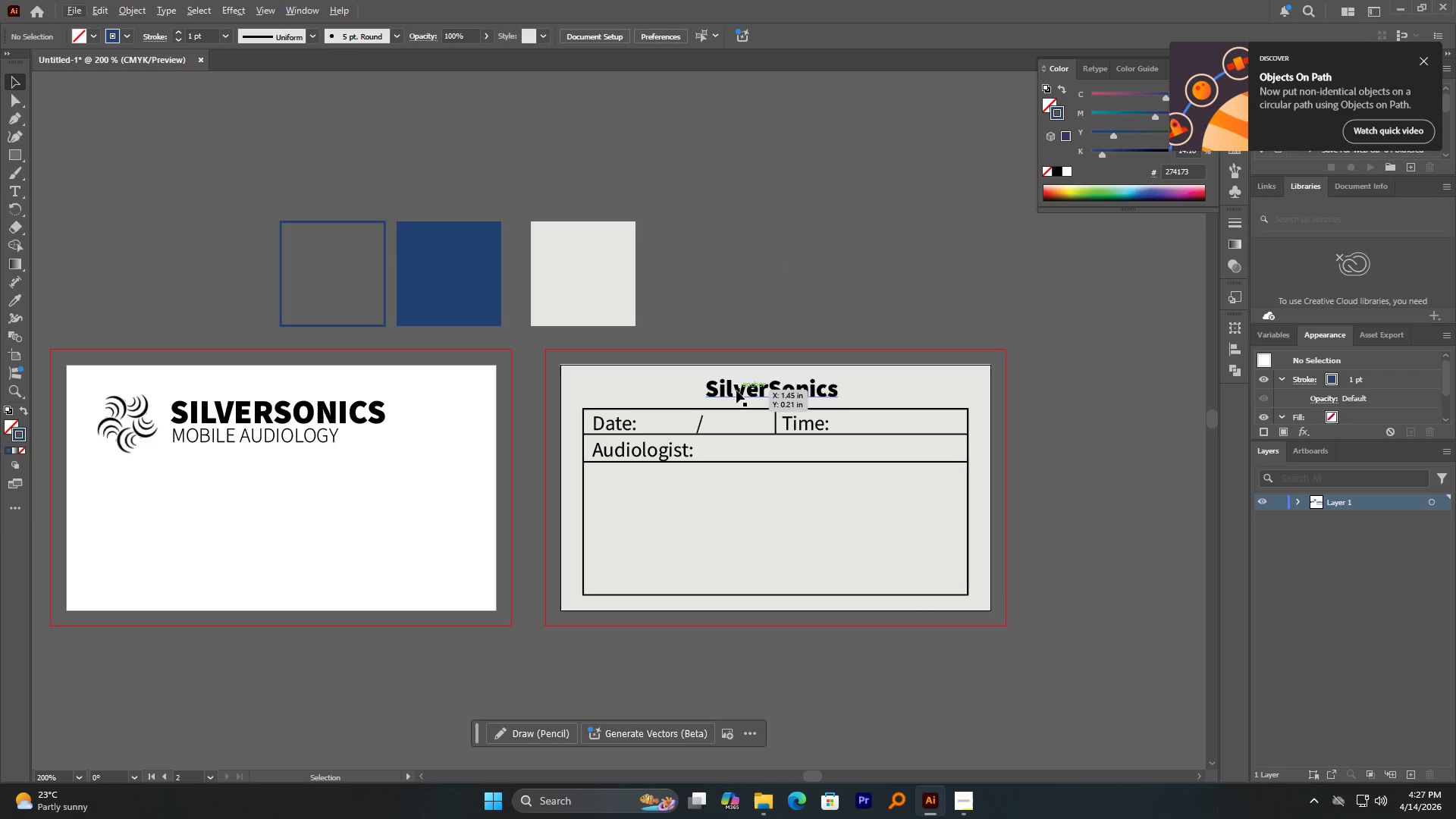 
left_click([736, 391])
 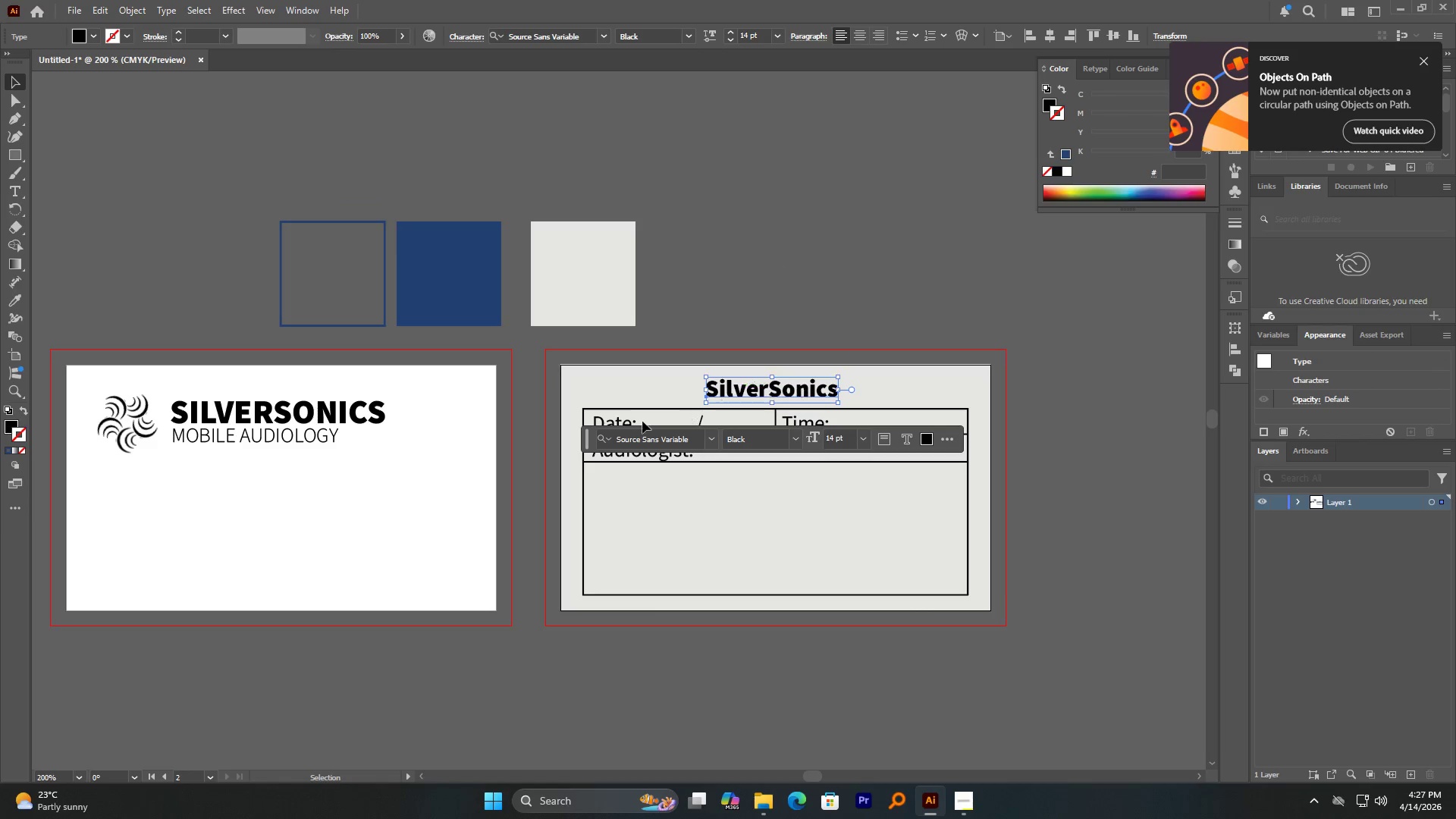 
hold_key(key=ShiftLeft, duration=5.89)
left_click([617, 425])
 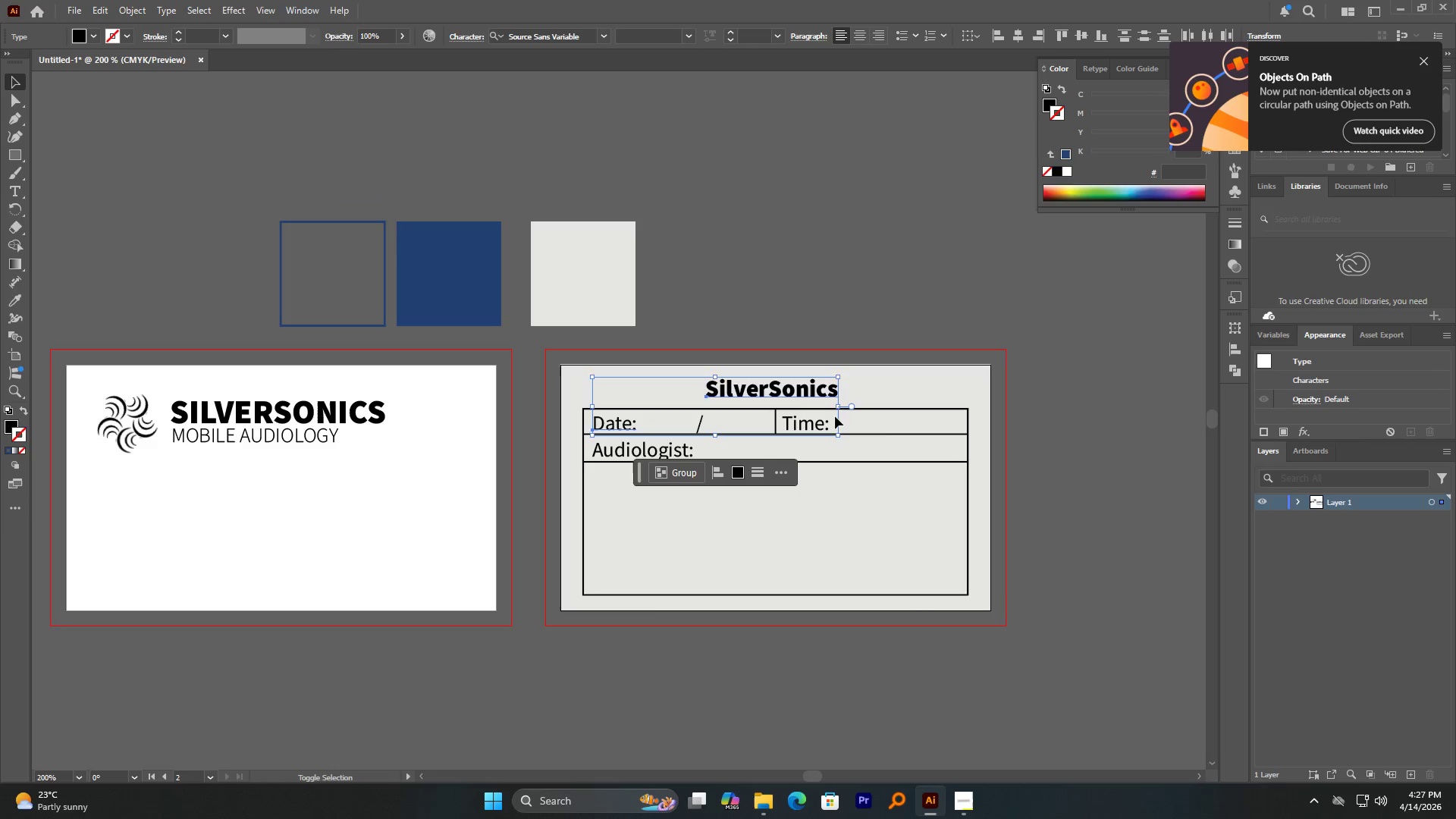 
left_click([814, 428])
 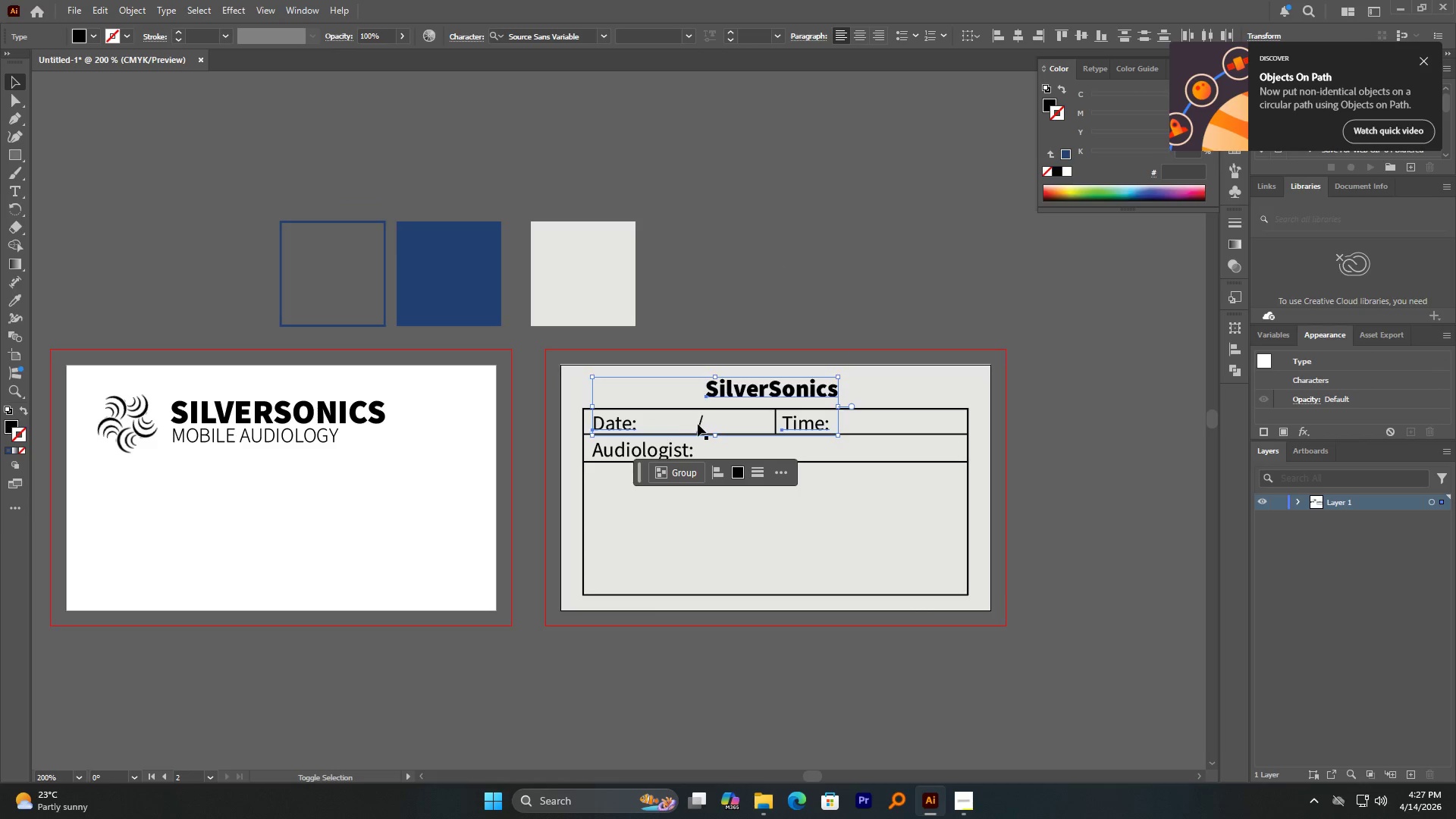 
left_click([698, 424])
 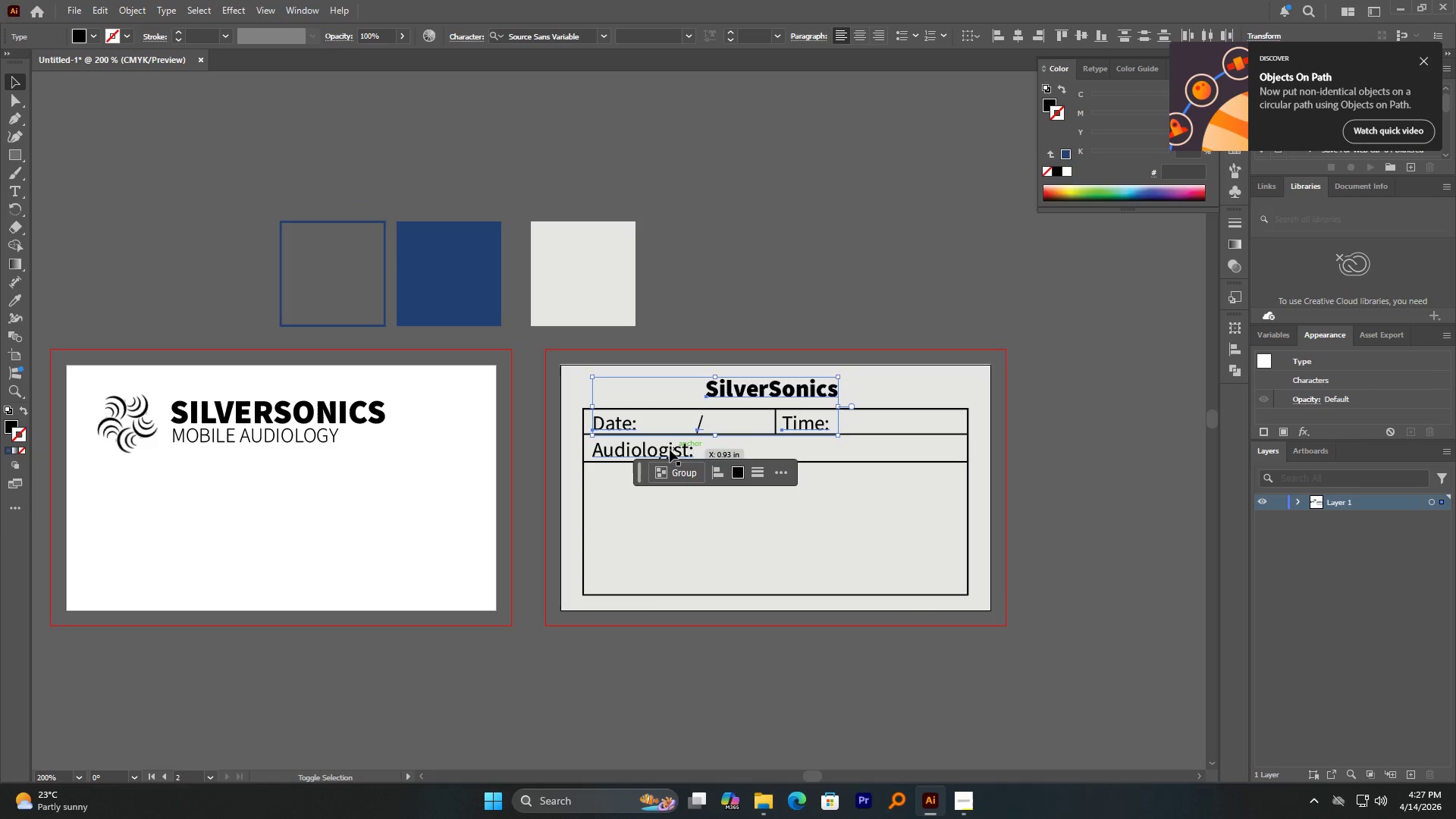 
left_click([633, 450])
 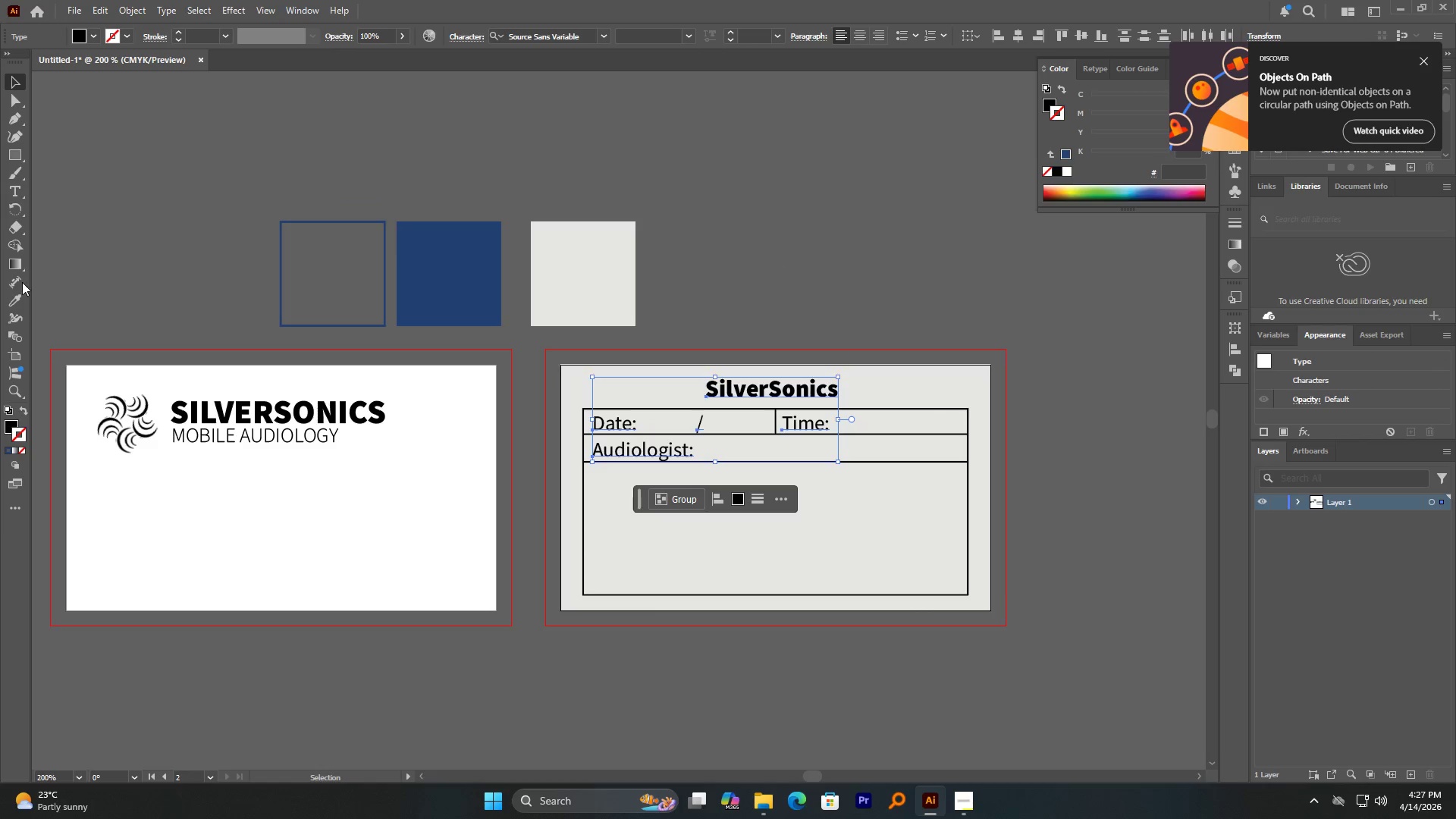 
left_click([16, 292])
 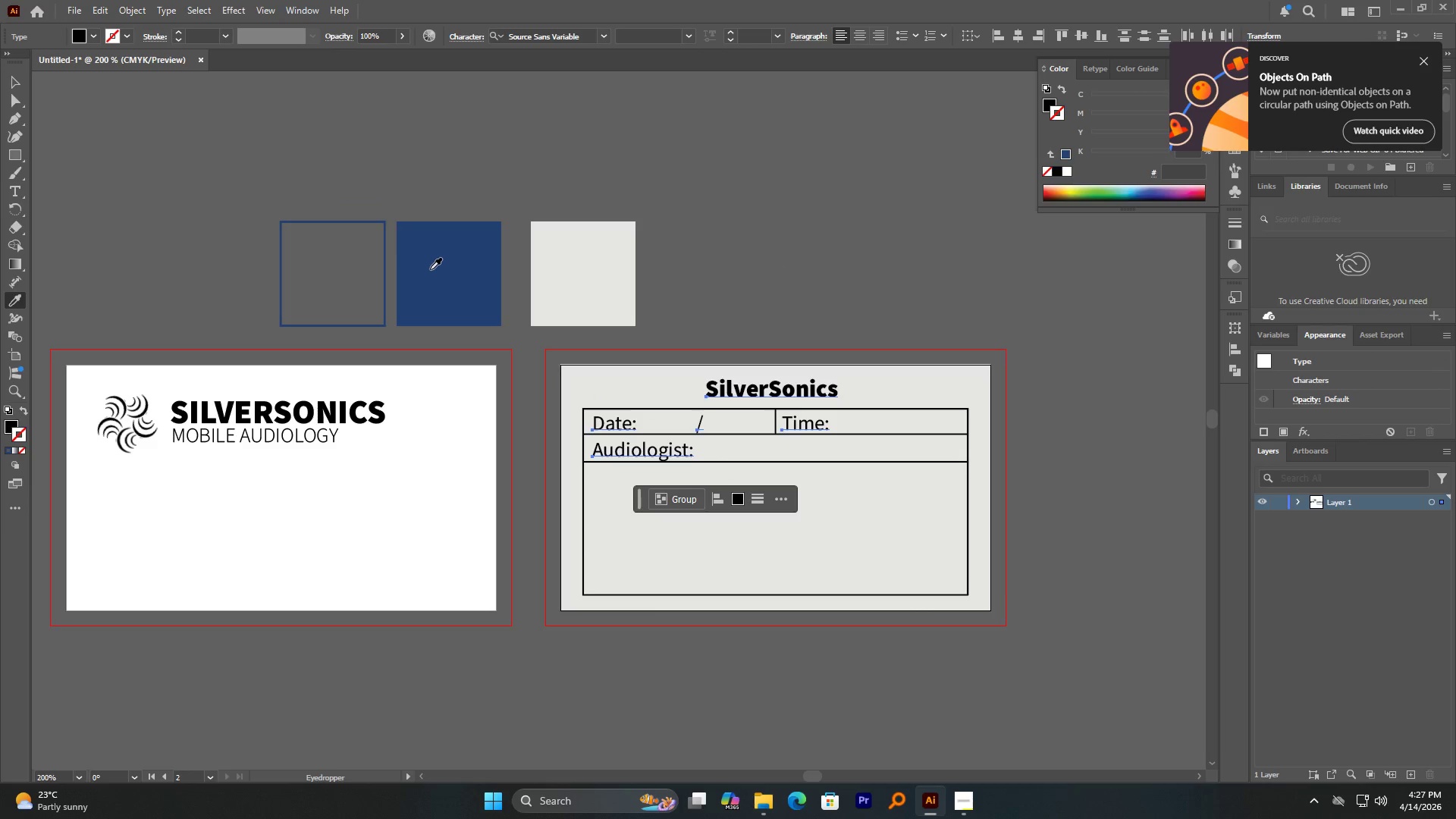 
left_click([431, 268])
 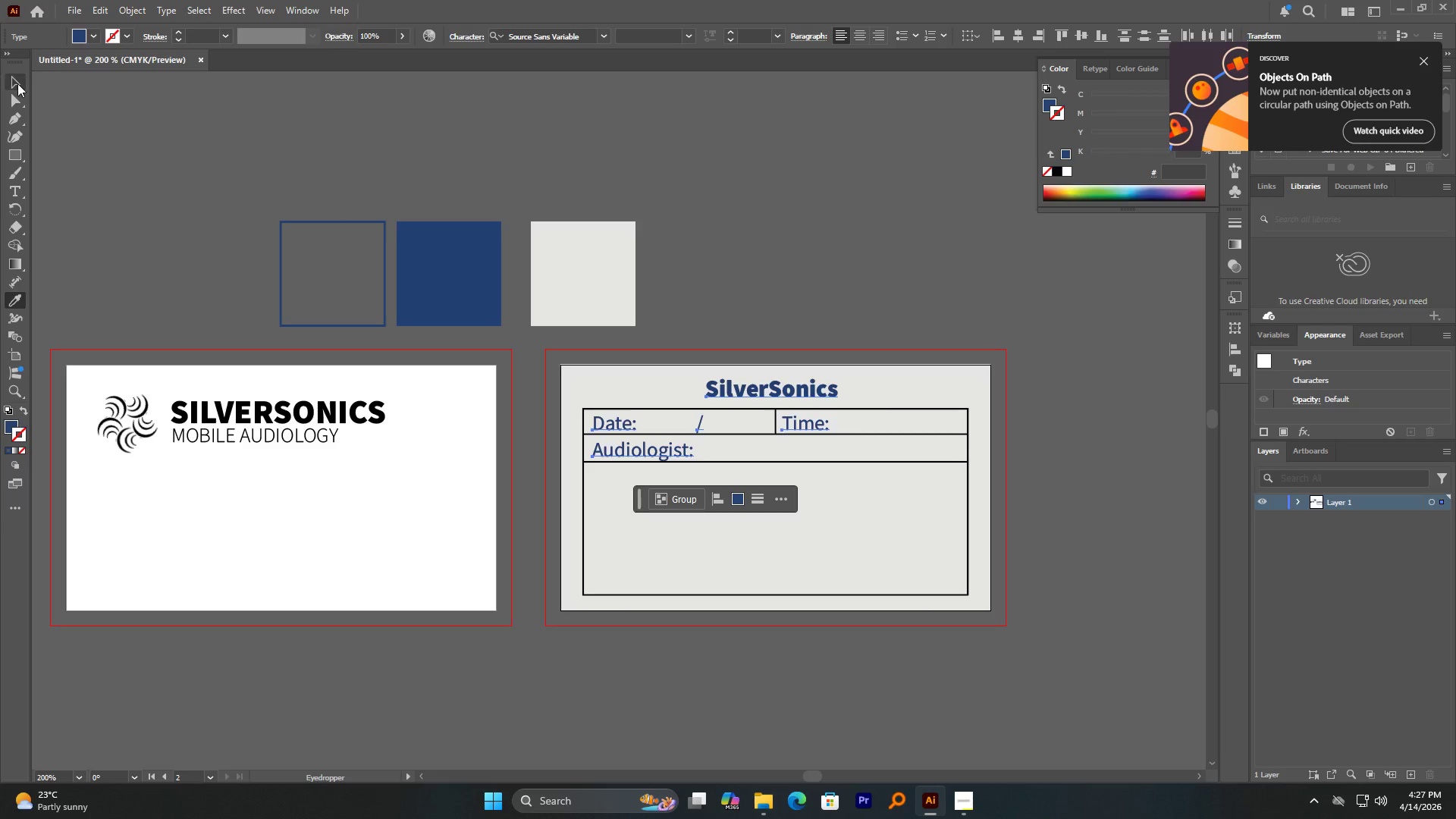 
double_click([406, 146])
 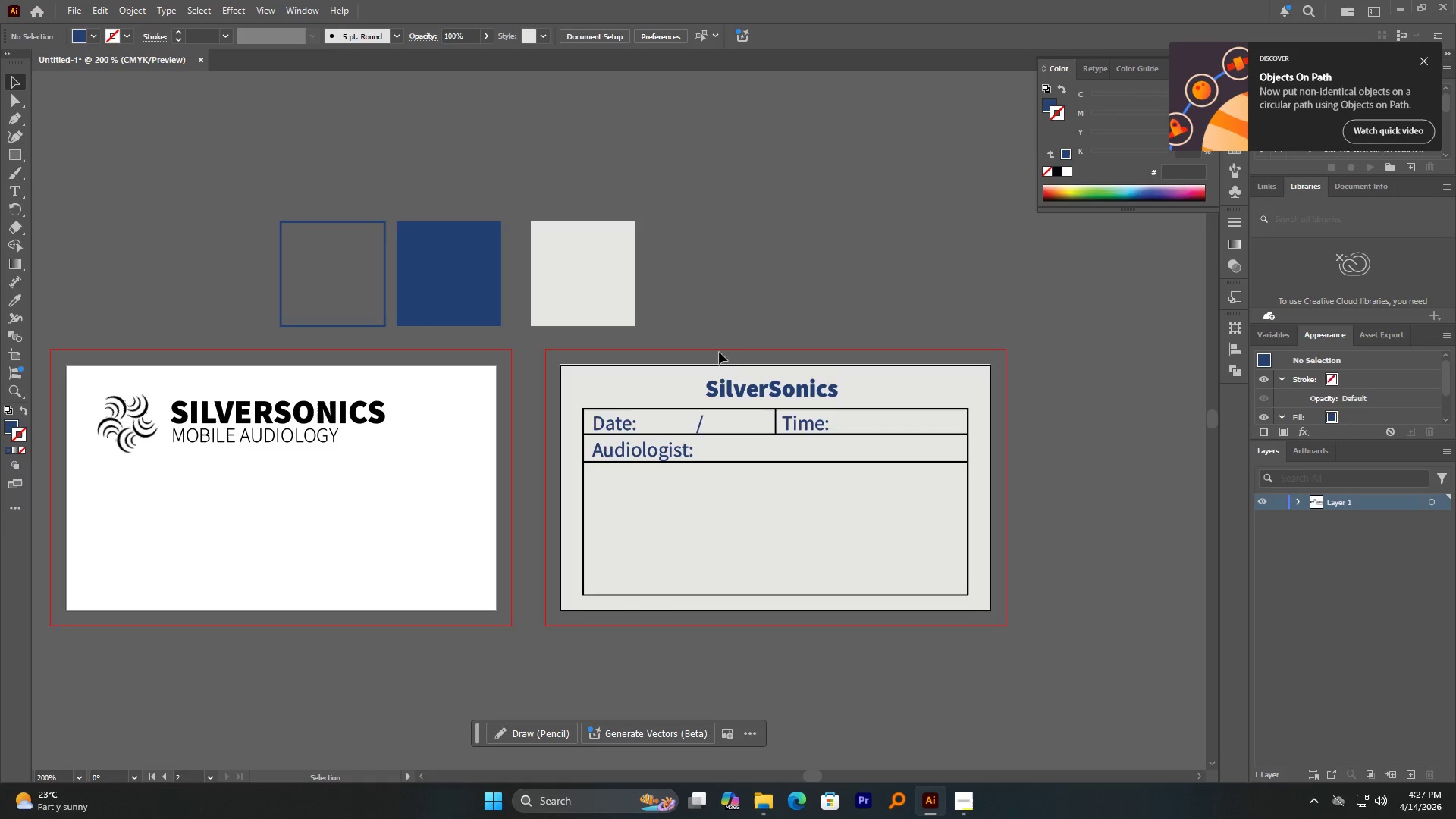 
hold_key(key=AltLeft, duration=2.67)
scroll: coordinate [678, 345], scroll_direction: up, amount: 2.0
 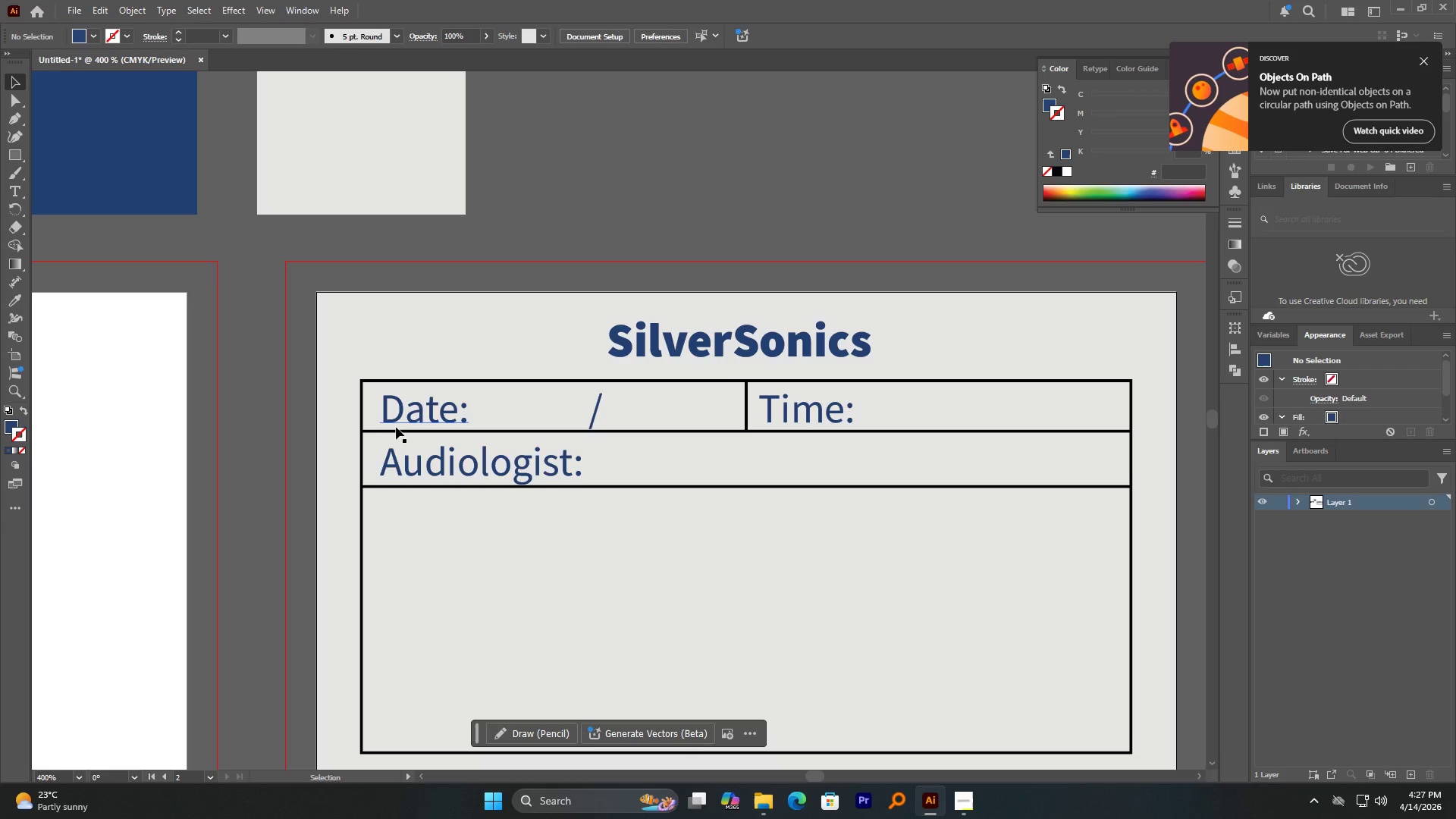 
left_click([400, 418])
 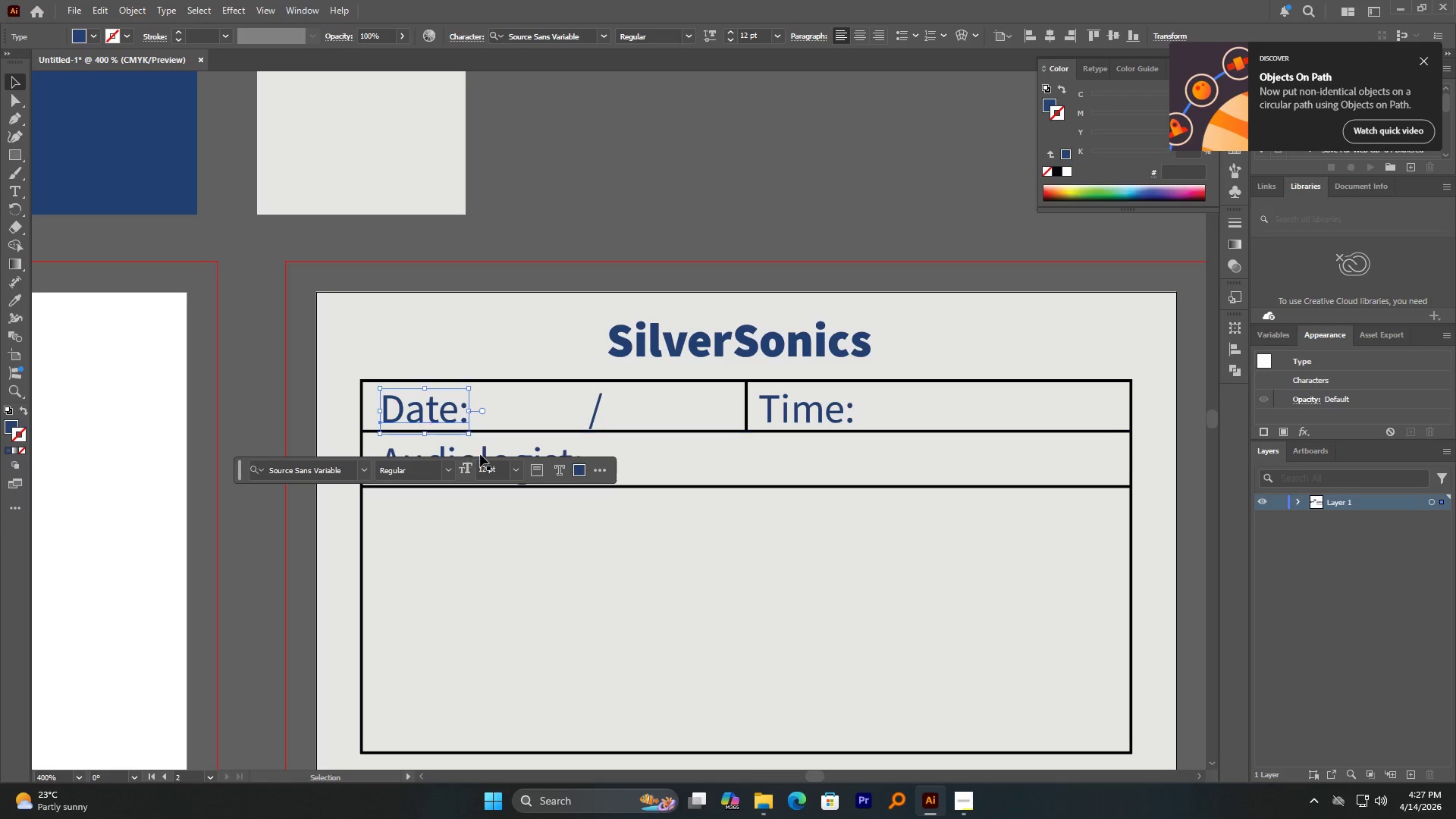 
hold_key(key=ShiftLeft, duration=2.23)
left_click([792, 400])
 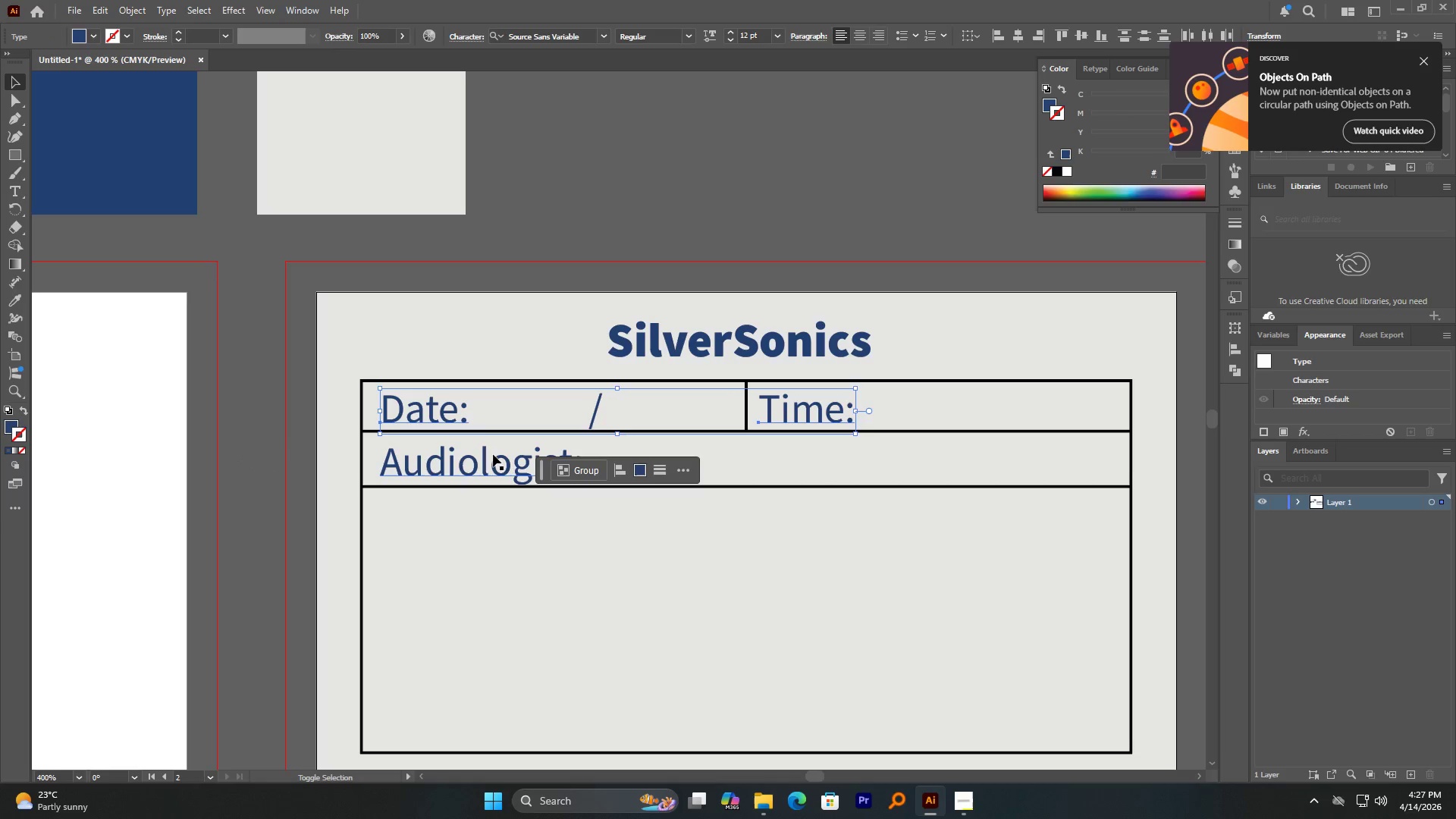 
left_click([491, 460])
 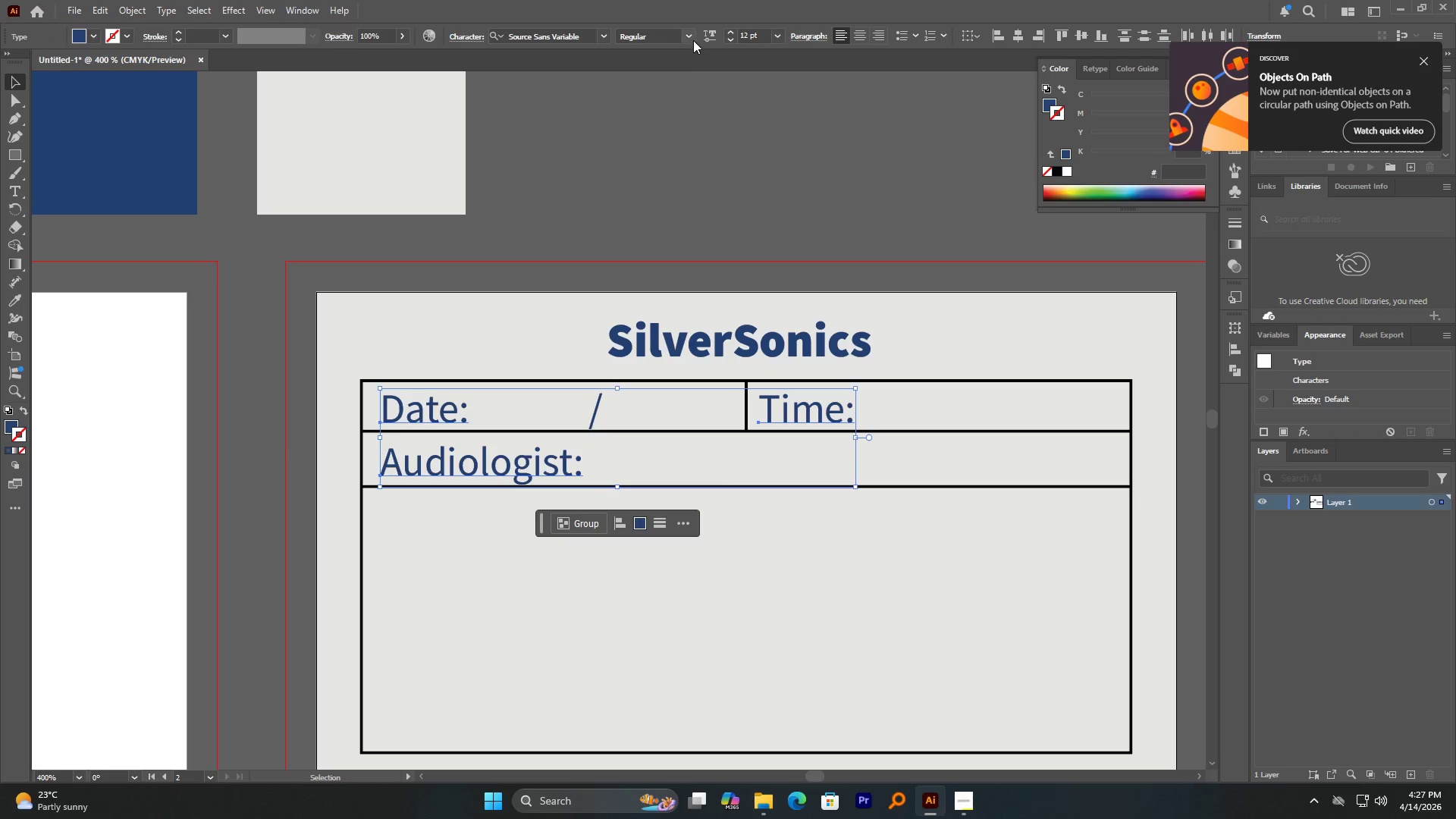 
left_click([690, 36])
 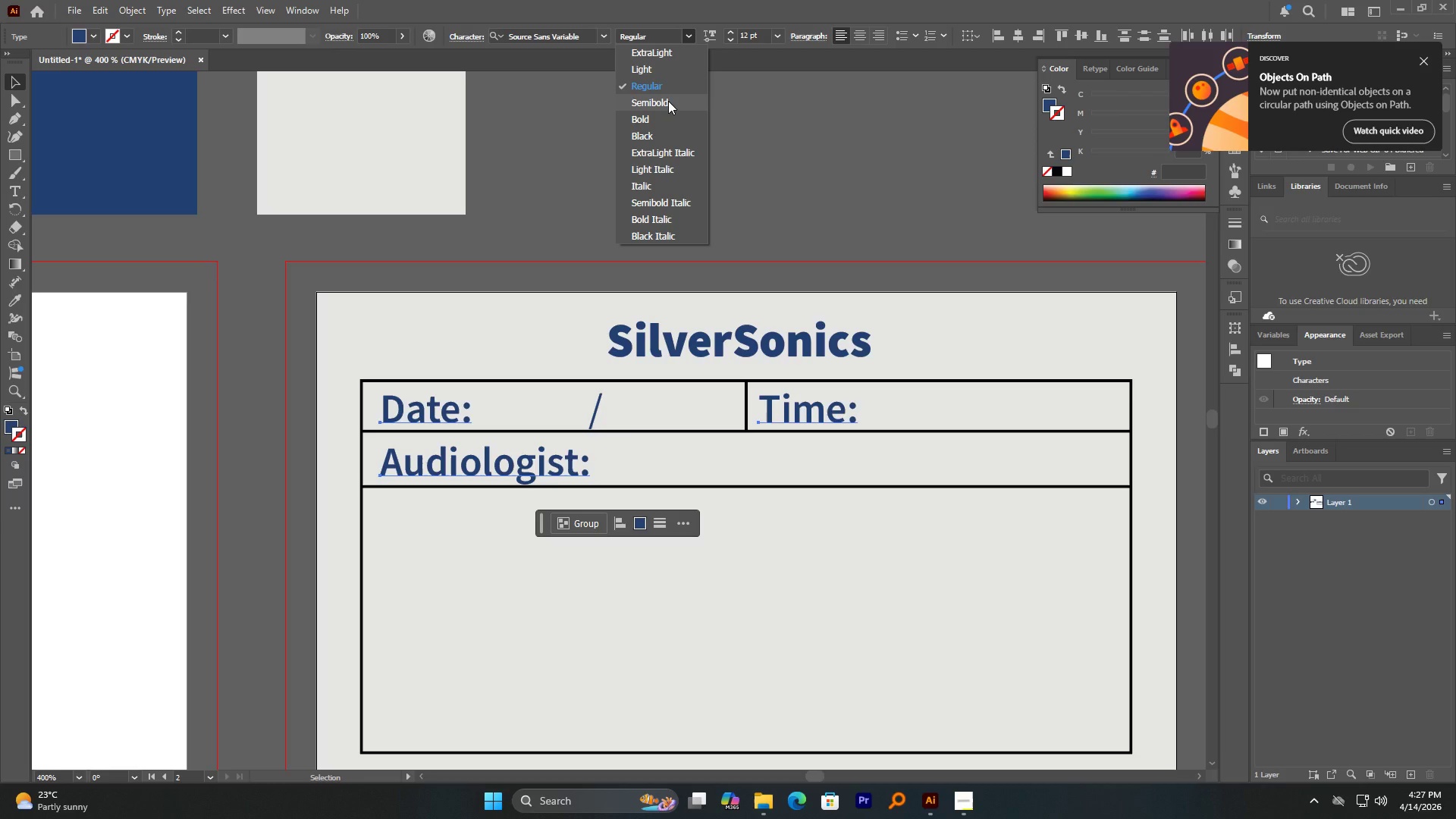 
left_click([668, 101])
 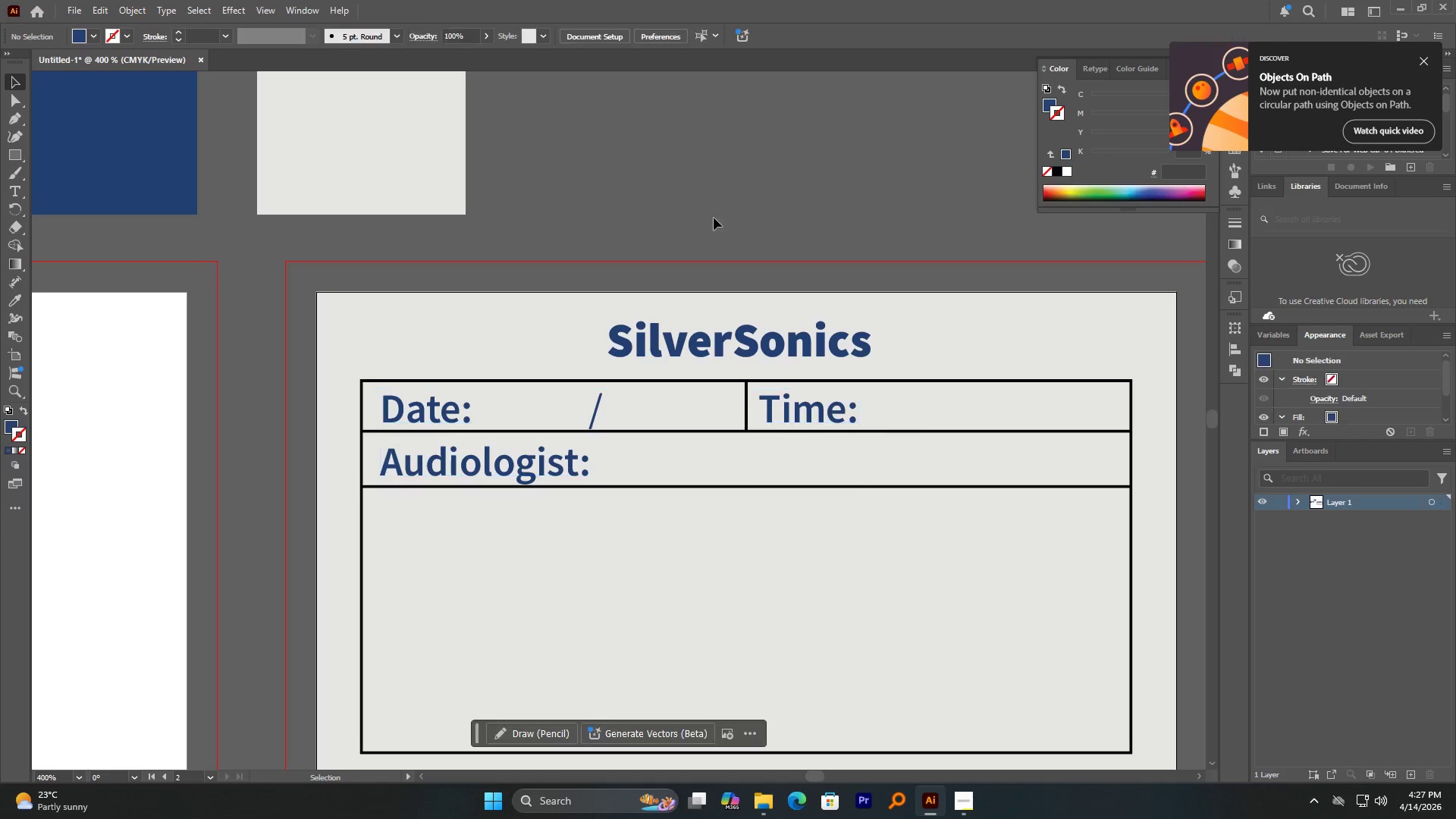 
hold_key(key=AltLeft, duration=1.24)
scroll: coordinate [741, 221], scroll_direction: down, amount: 2.0
 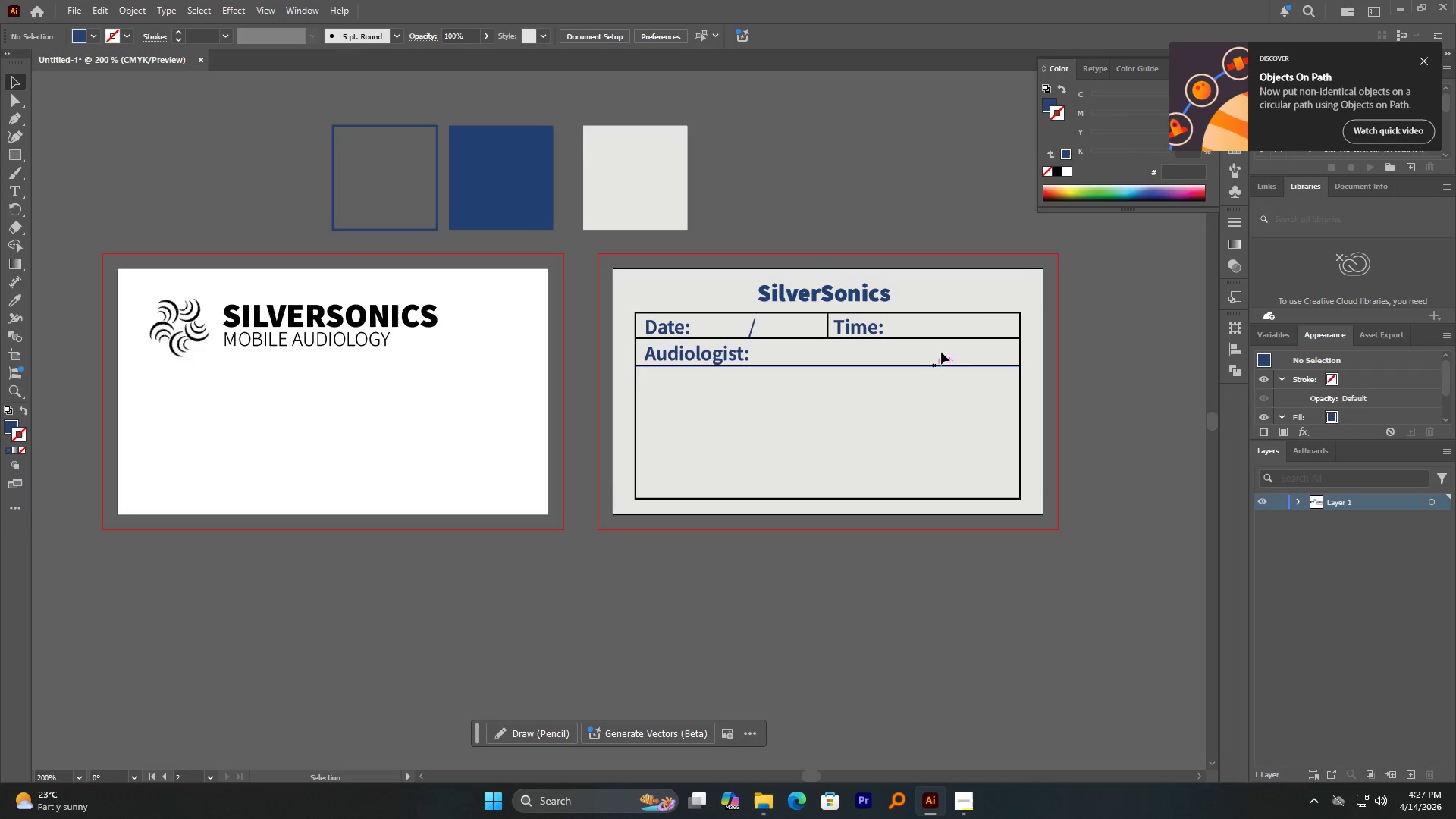 
left_click_drag(start_coordinate=[987, 301], to_coordinate=[1013, 399])
 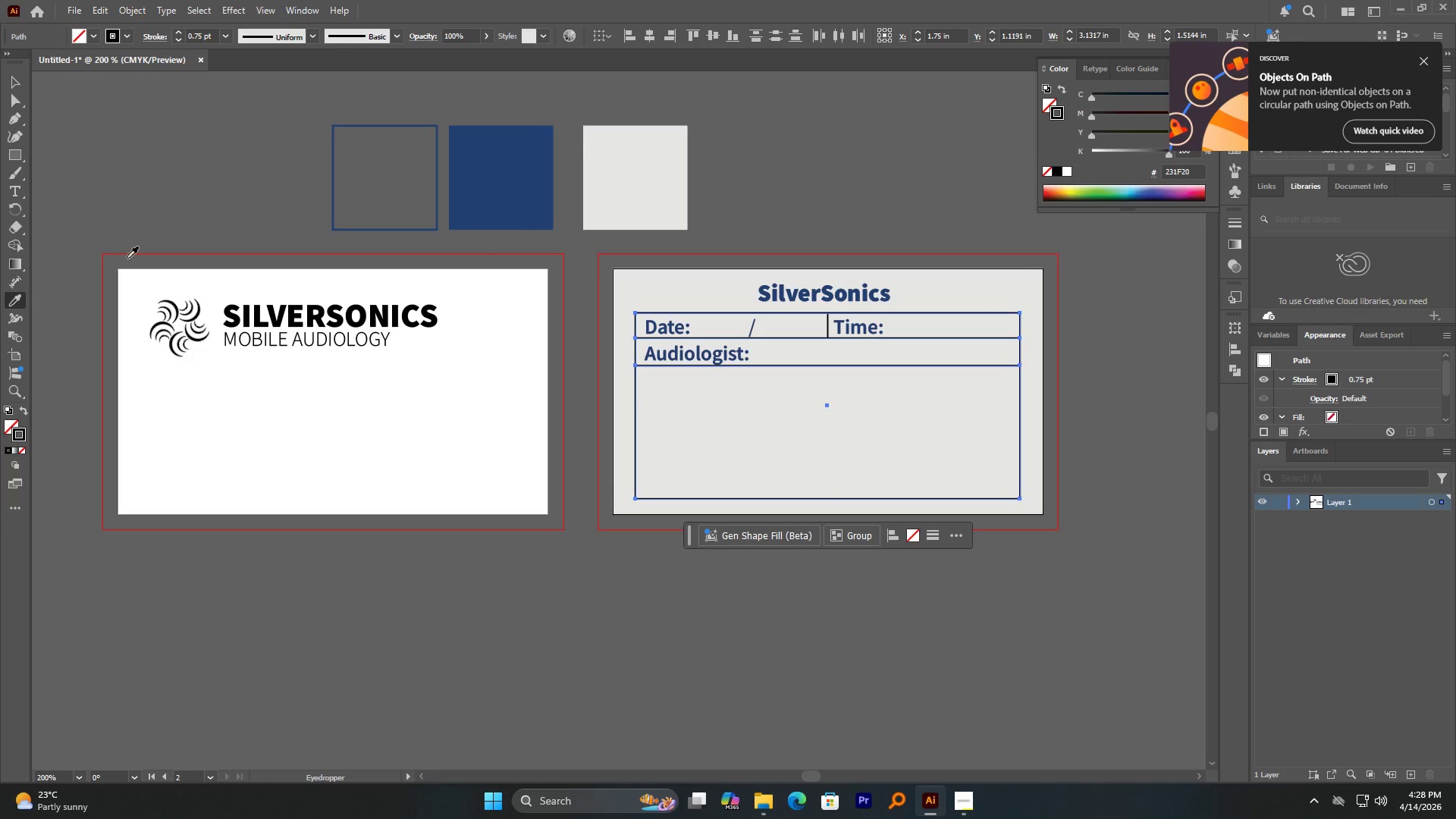 
left_click([334, 202])
 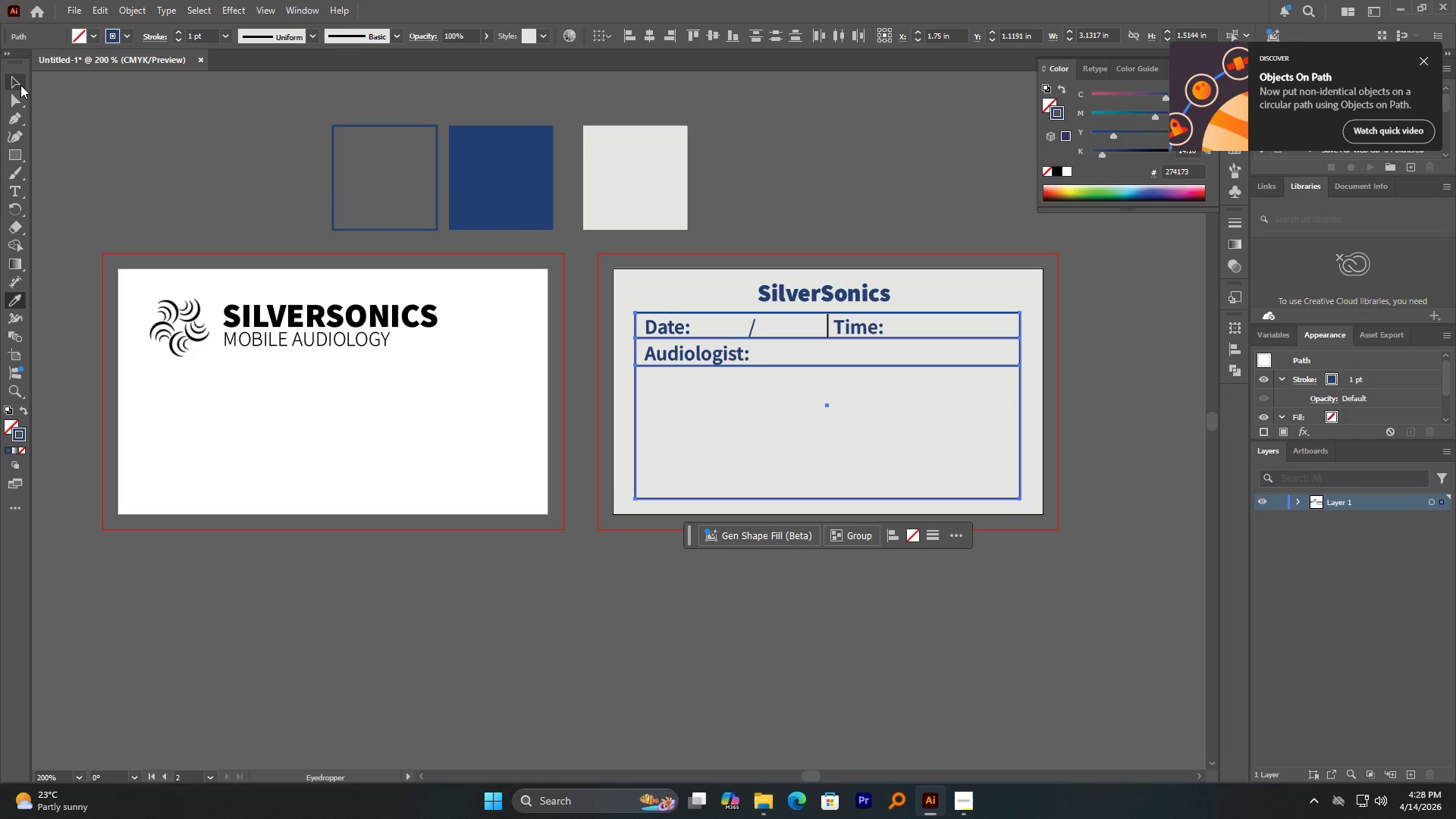 
double_click([235, 102])
 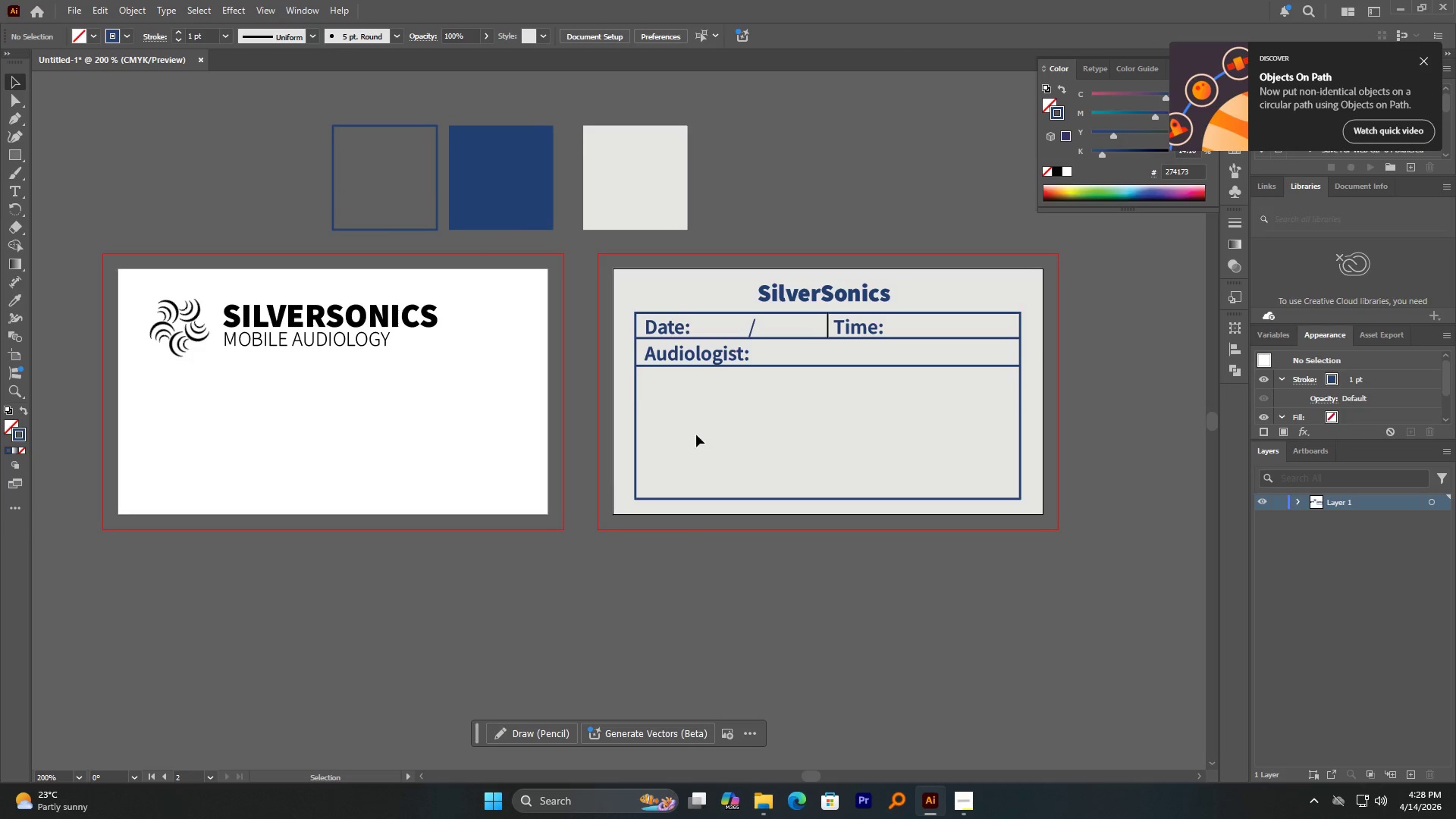 
hold_key(key=AltLeft, duration=7.8)
 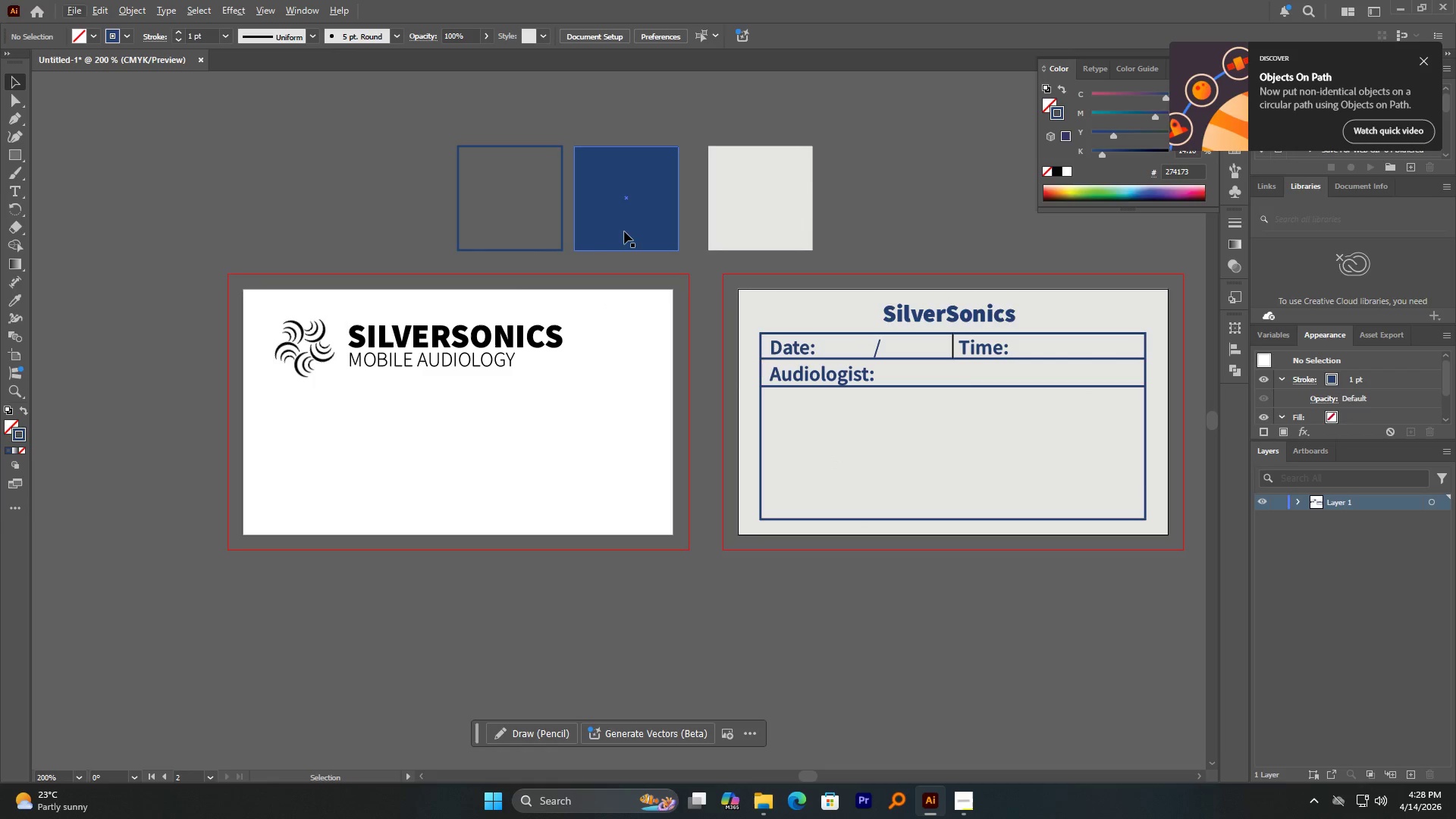 
left_click_drag(start_coordinate=[623, 231], to_coordinate=[293, 373])
 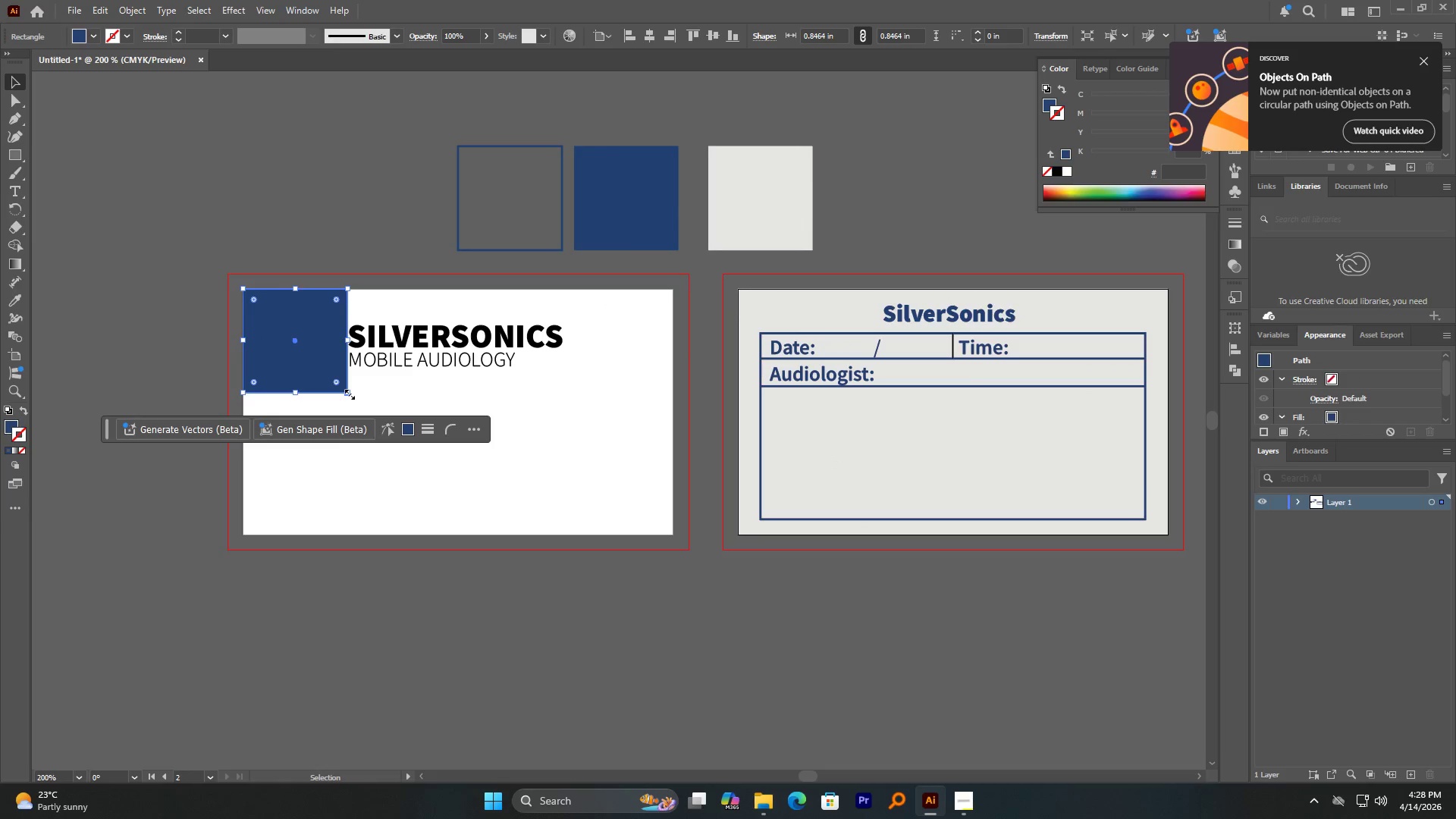 
hold_key(key=AltLeft, duration=2.27)
 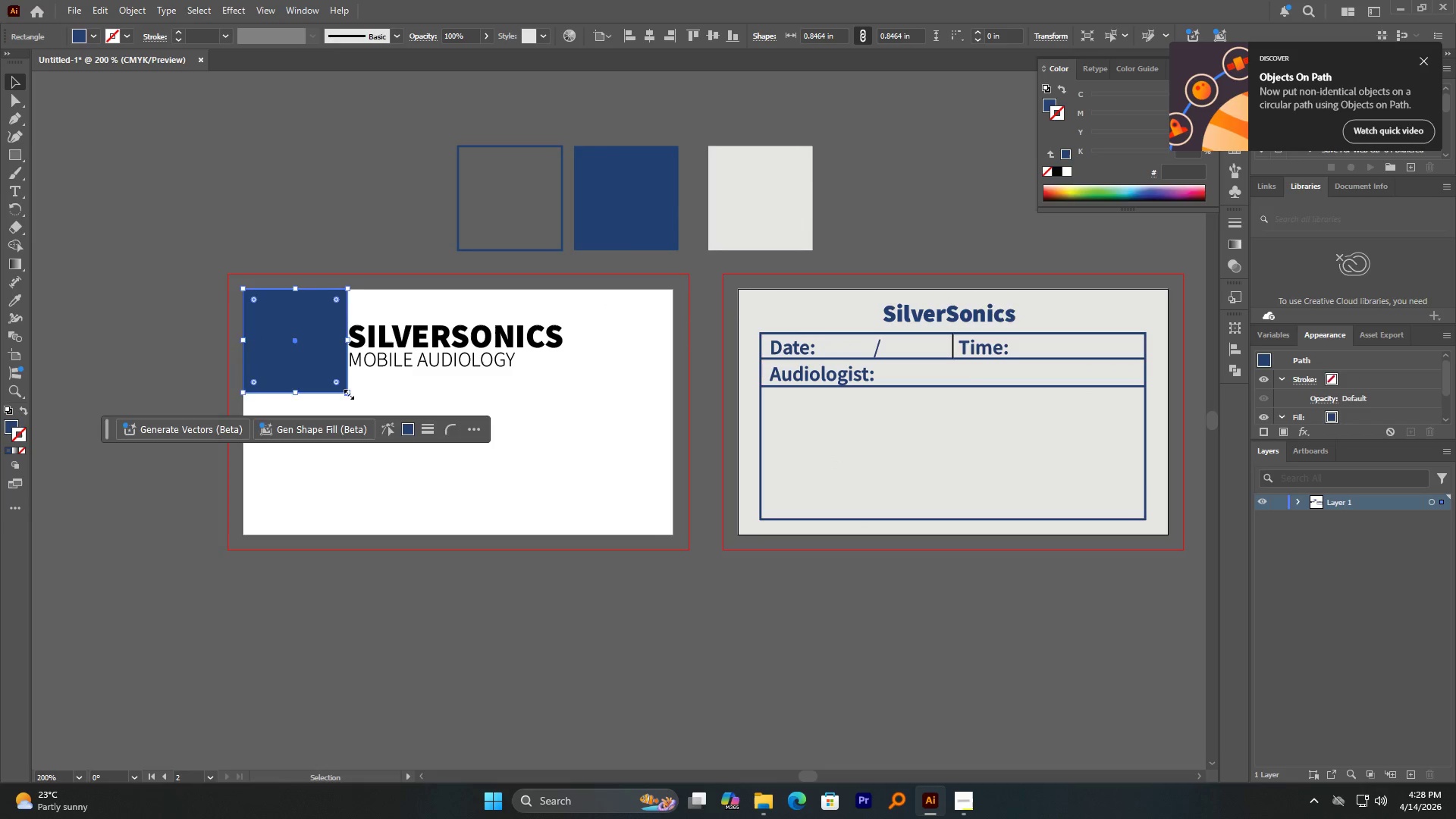 
left_click_drag(start_coordinate=[346, 393], to_coordinate=[671, 534])
 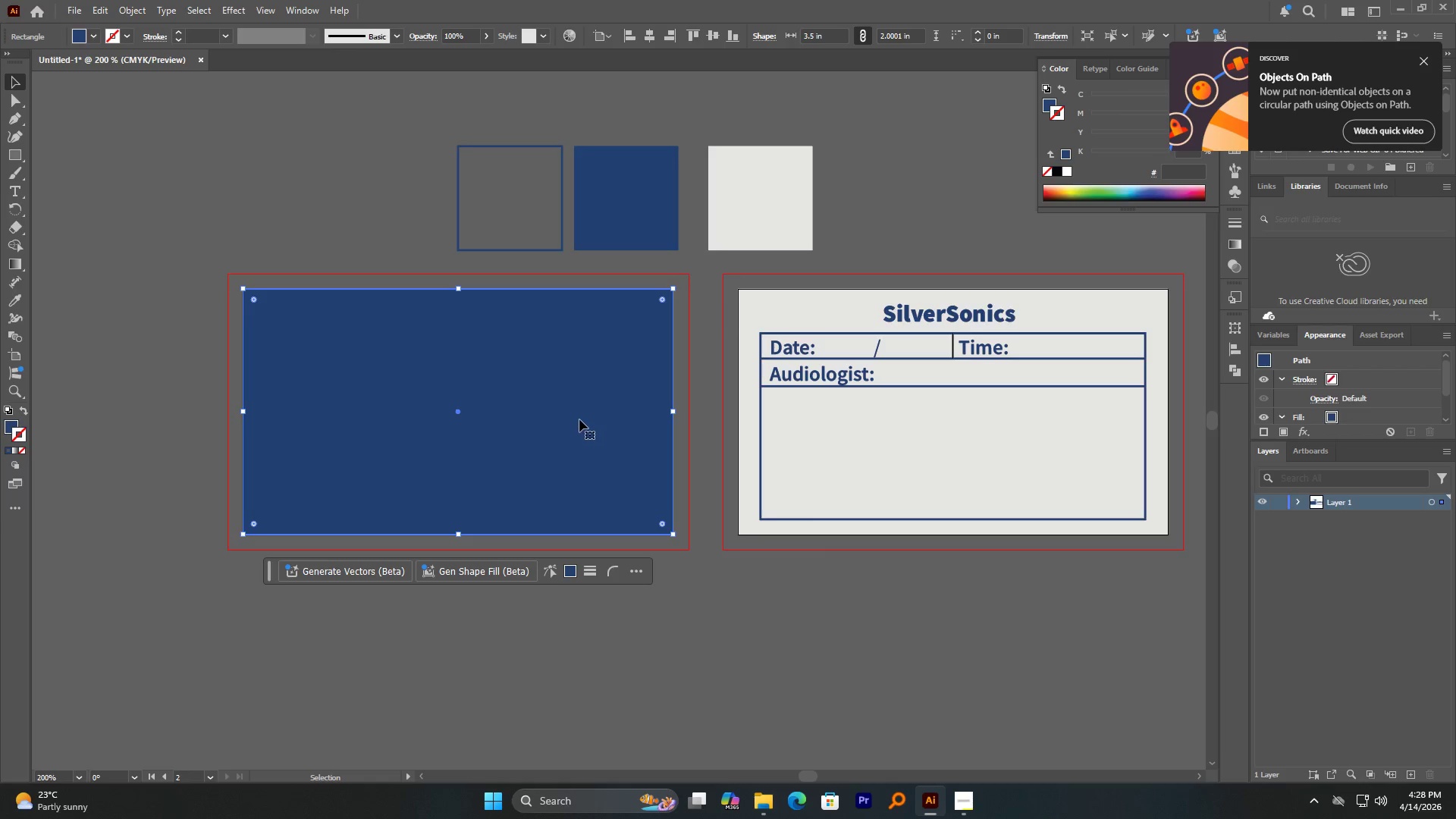 
key(Shift+ShiftLeft)
 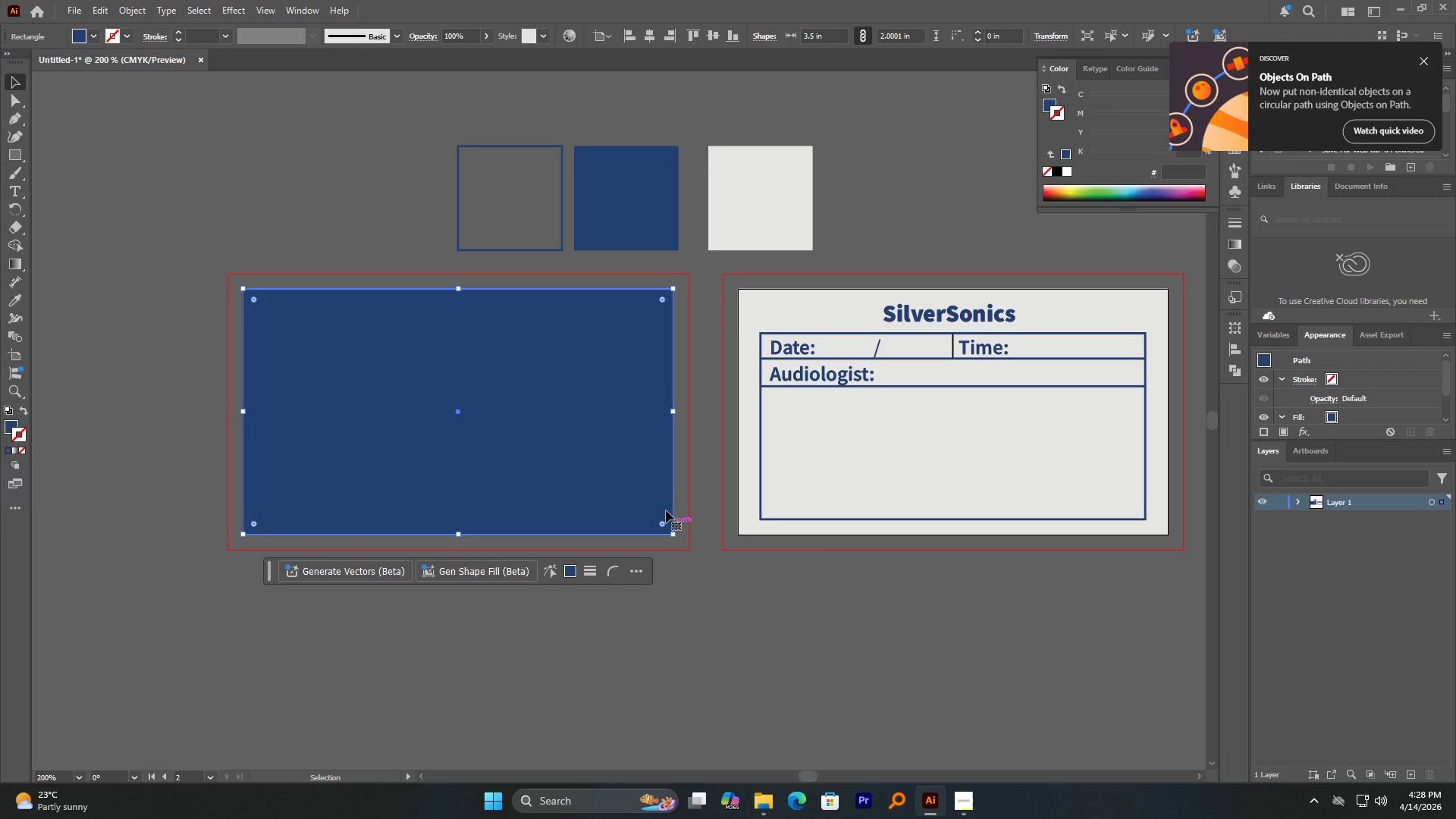 
right_click([579, 419])
 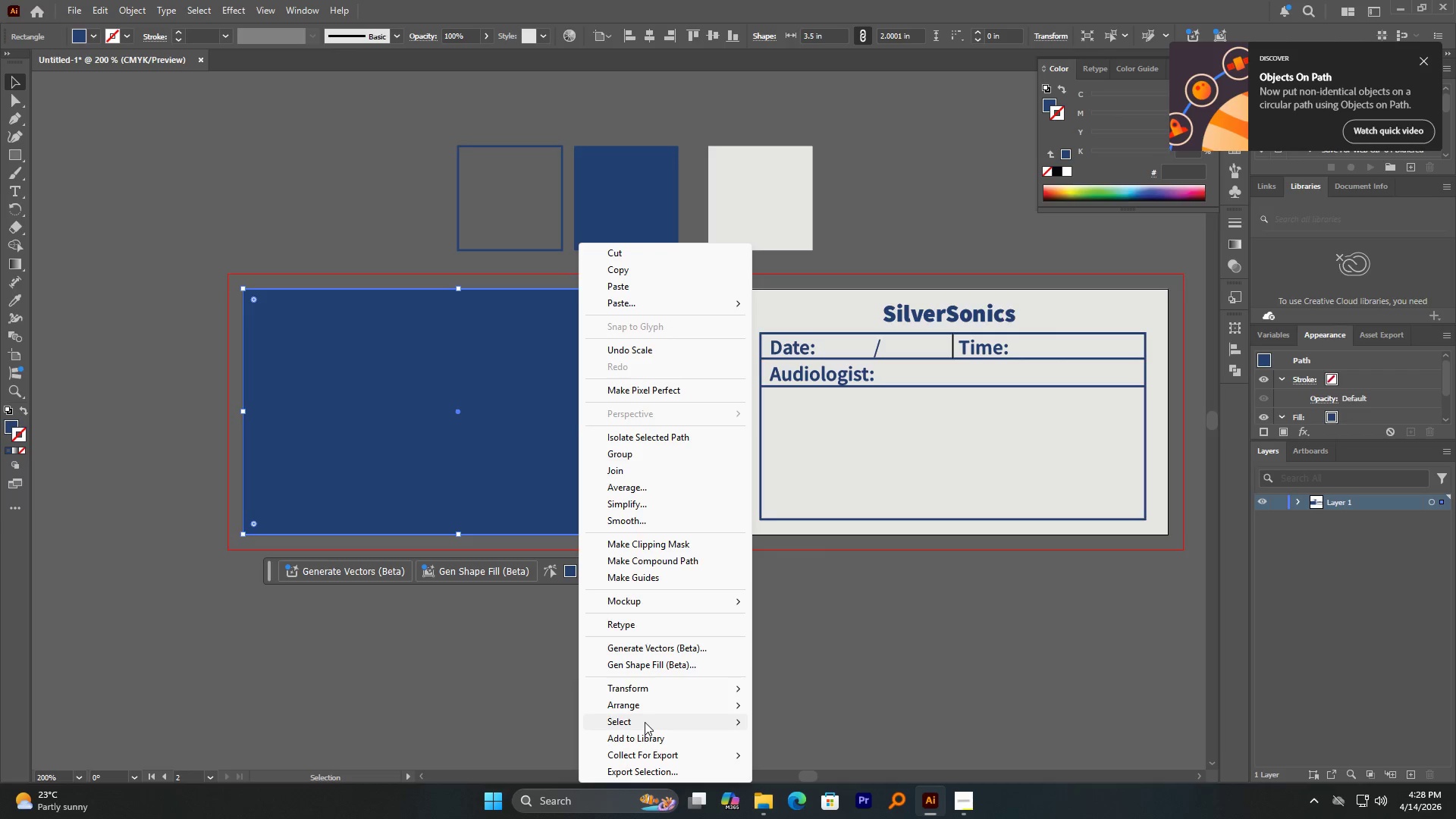 
left_click([651, 708])
 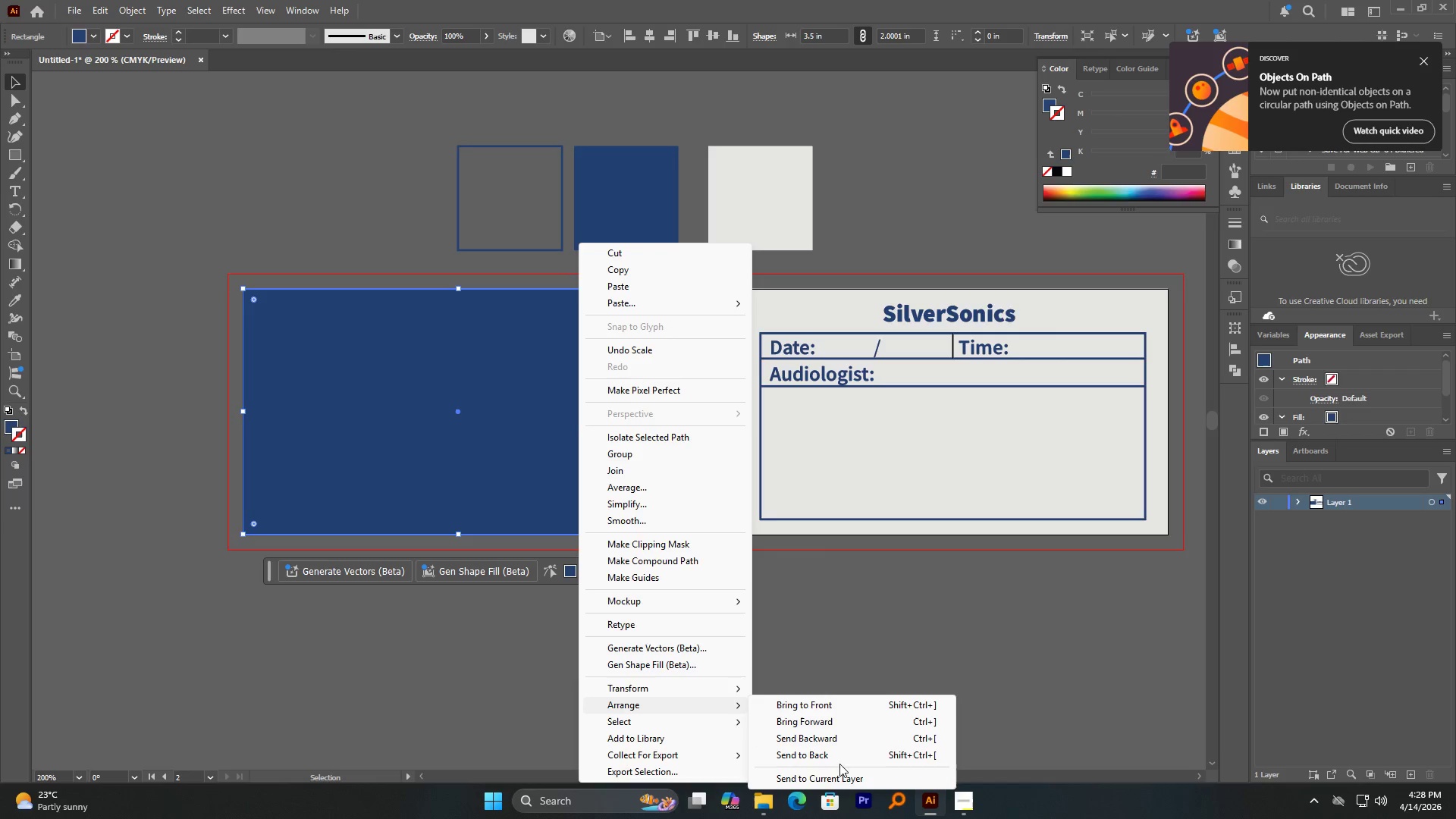 
left_click([839, 756])
 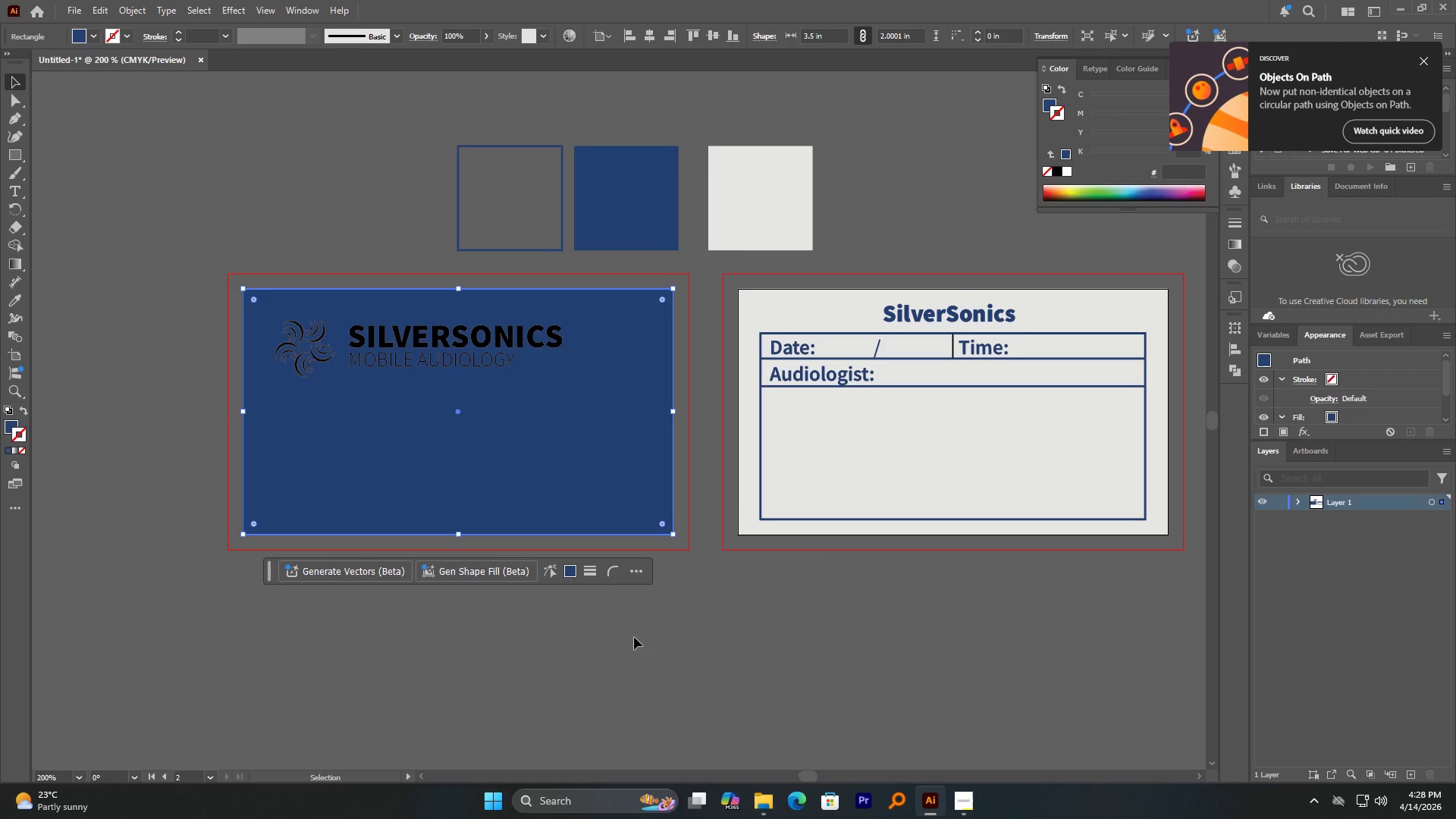 
key(Control+2)
 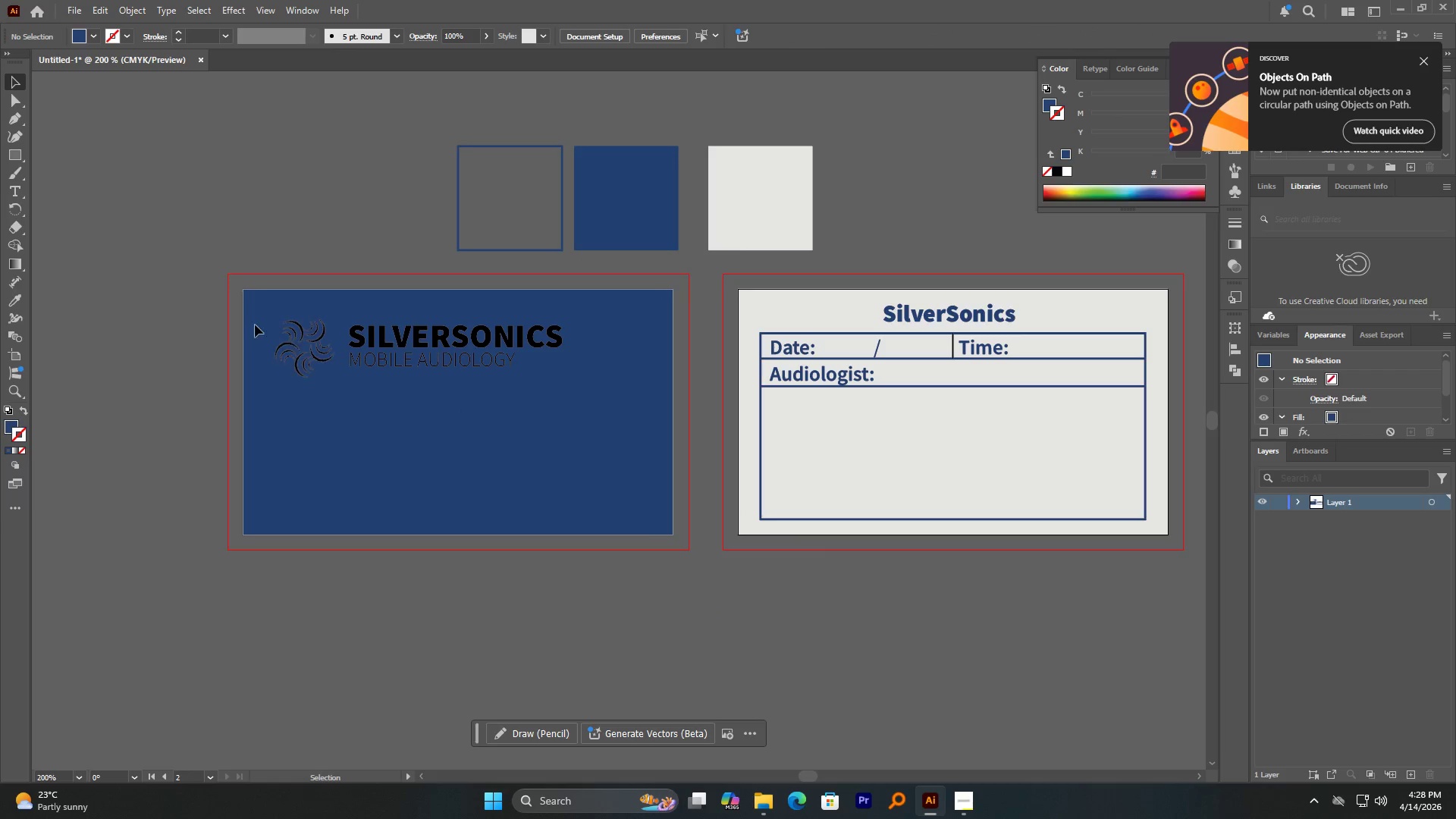 
left_click_drag(start_coordinate=[257, 314], to_coordinate=[475, 388])
 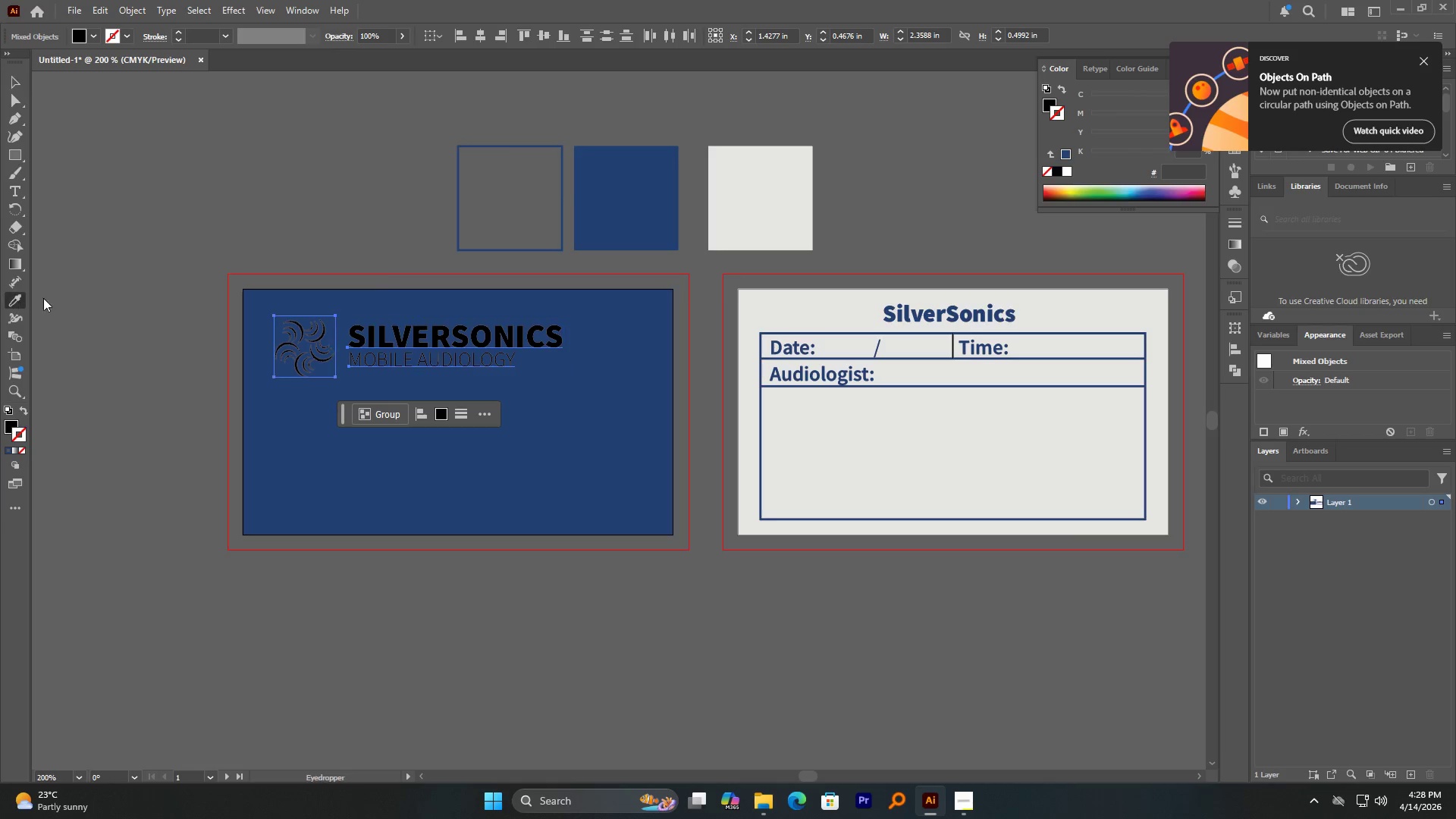 
left_click([760, 215])
 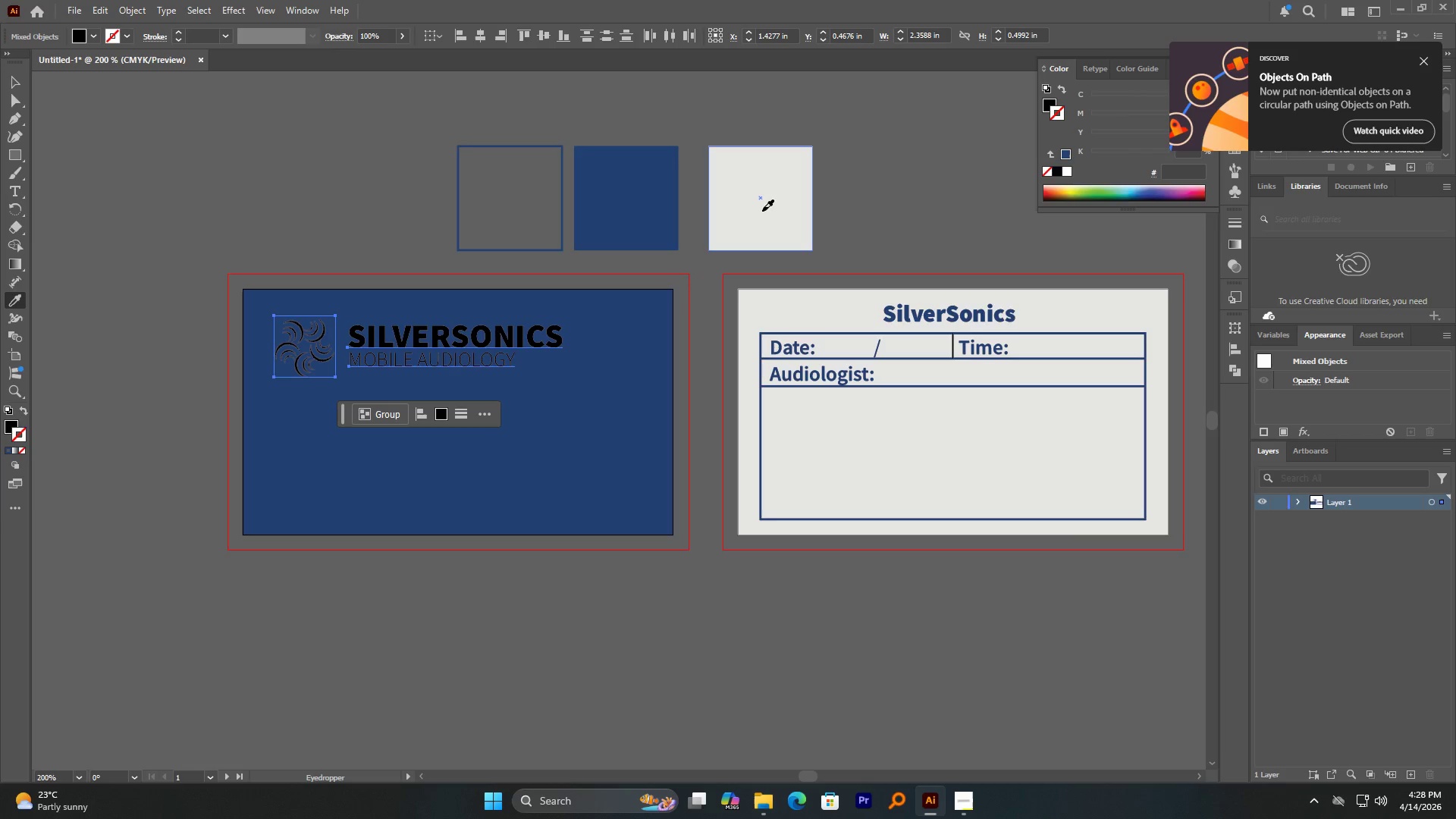 
double_click([759, 213])
 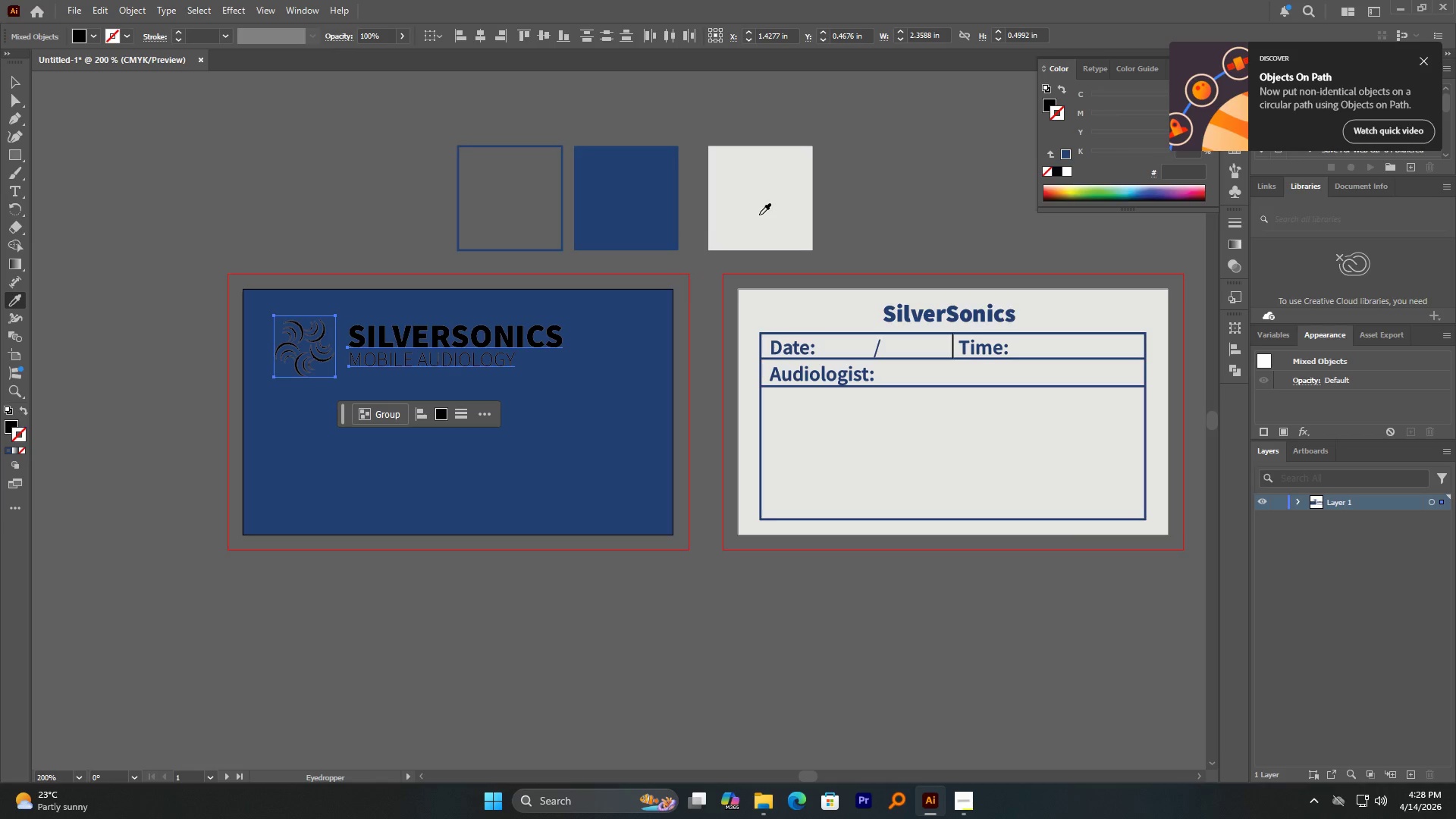 
triple_click([761, 216])
 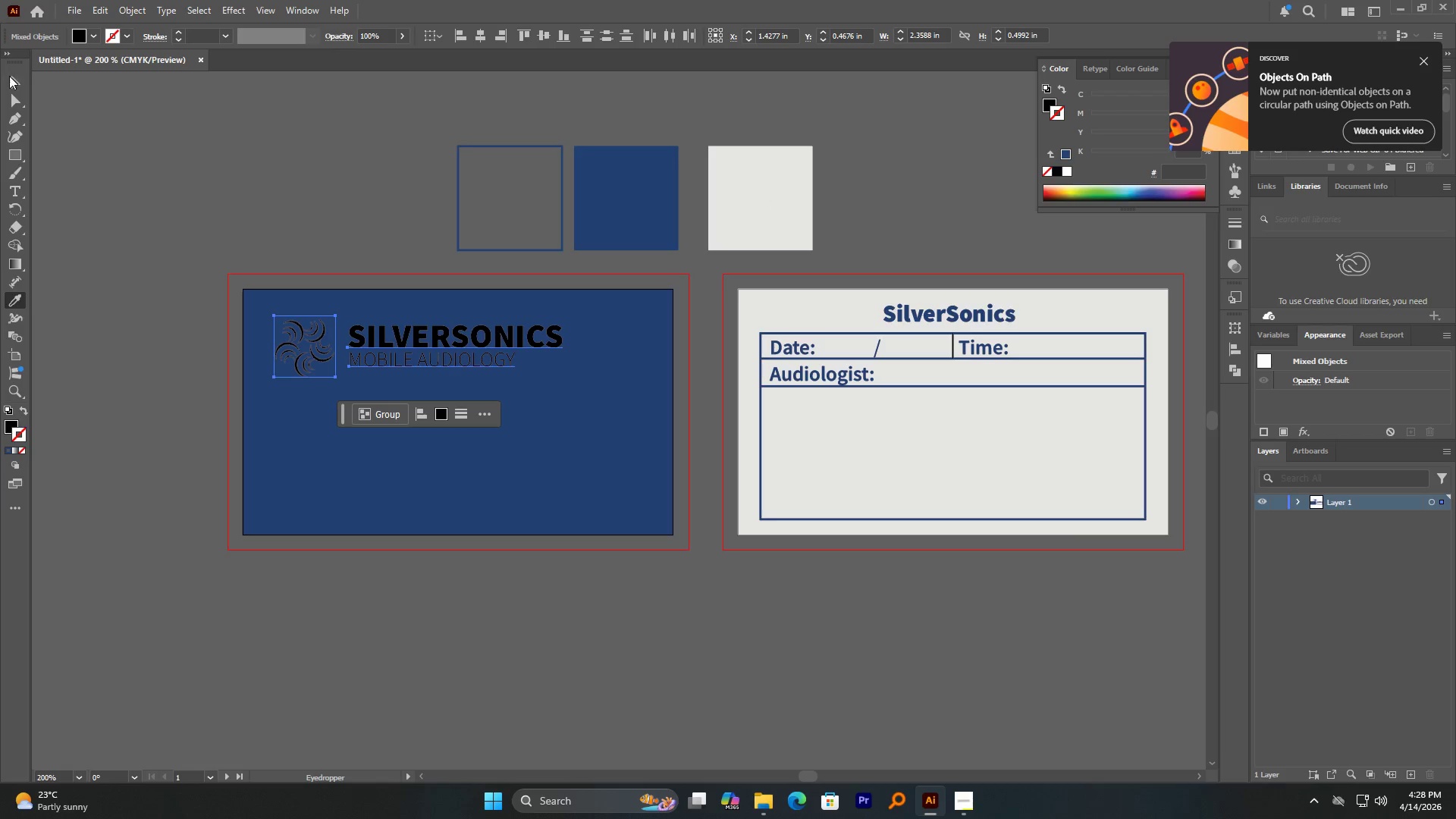 
left_click_drag(start_coordinate=[11, 80], to_coordinate=[17, 82])
 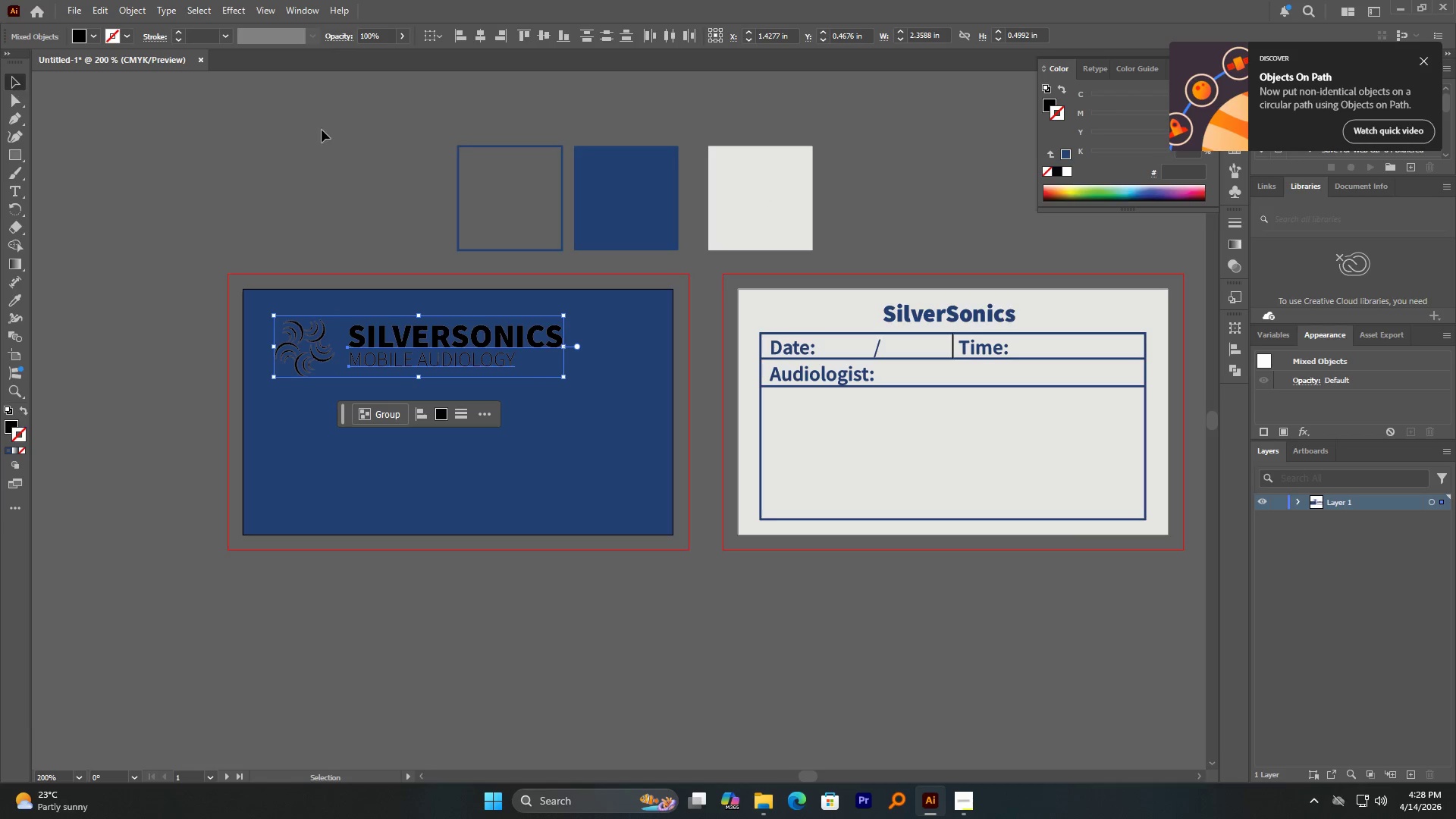 
double_click([322, 130])
 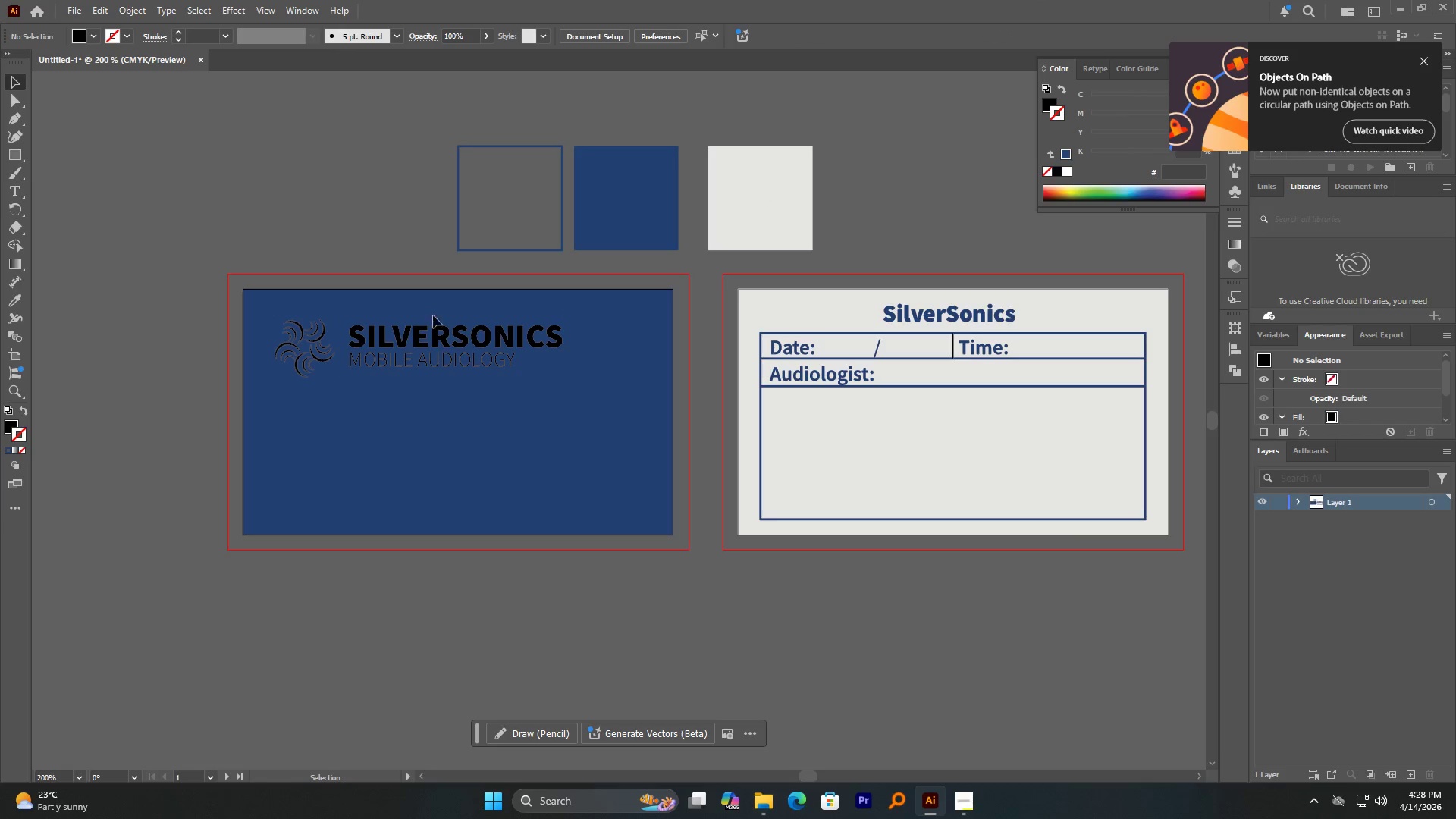 
left_click([434, 334])
 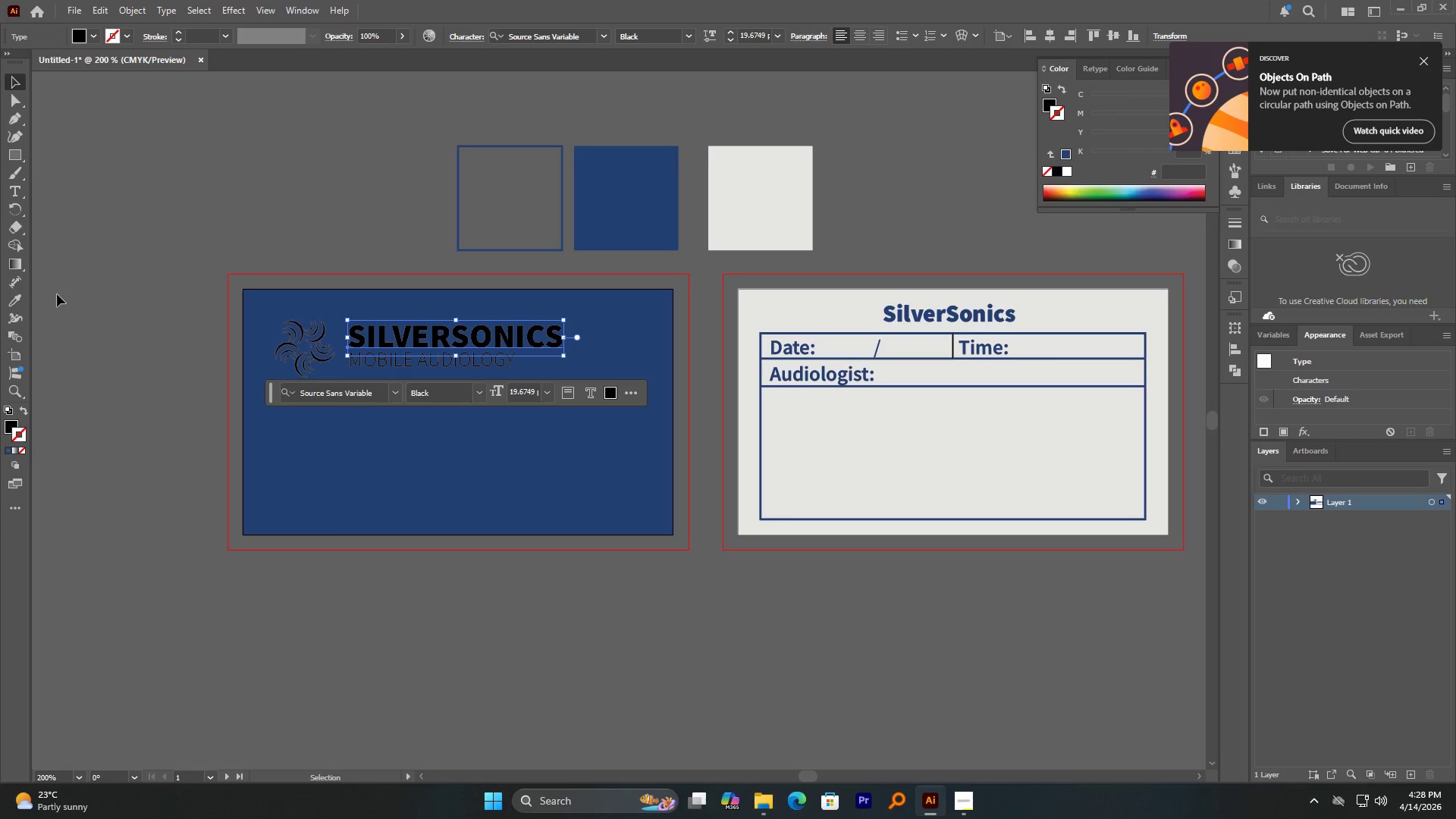 
left_click([10, 300])
 